 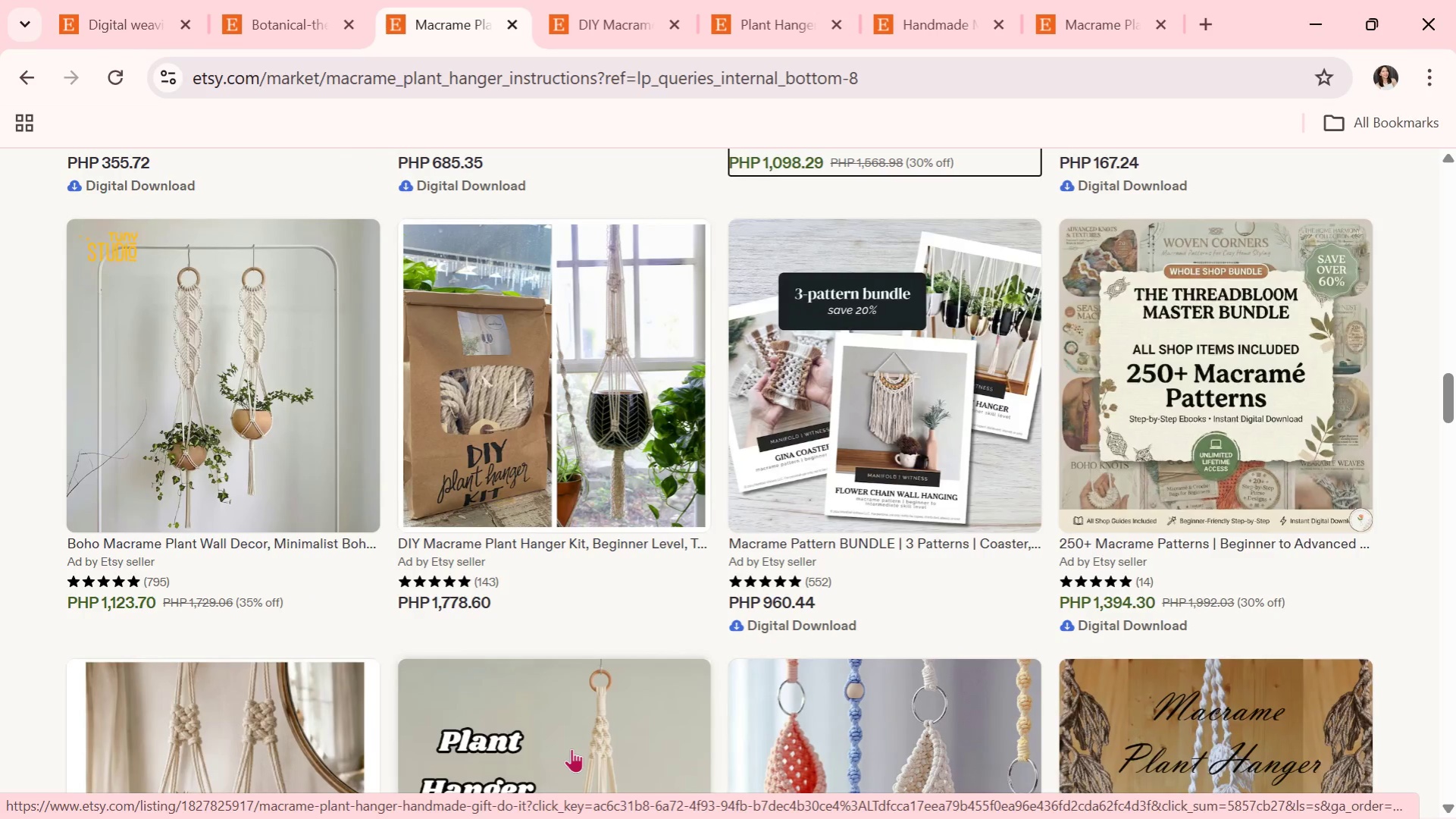 
scroll: coordinate [571, 748], scroll_direction: down, amount: 1.0
 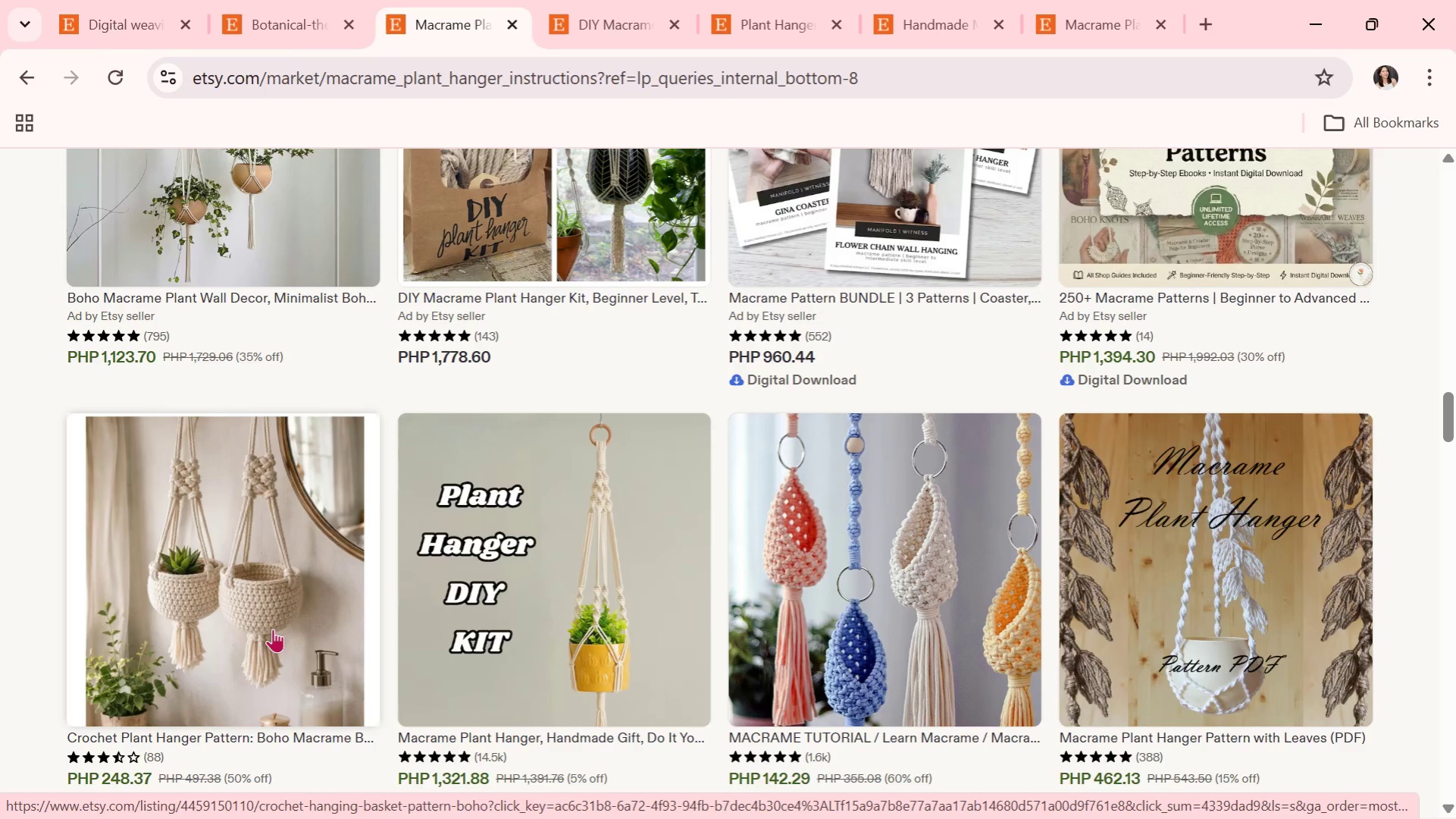 
left_click([273, 629])
 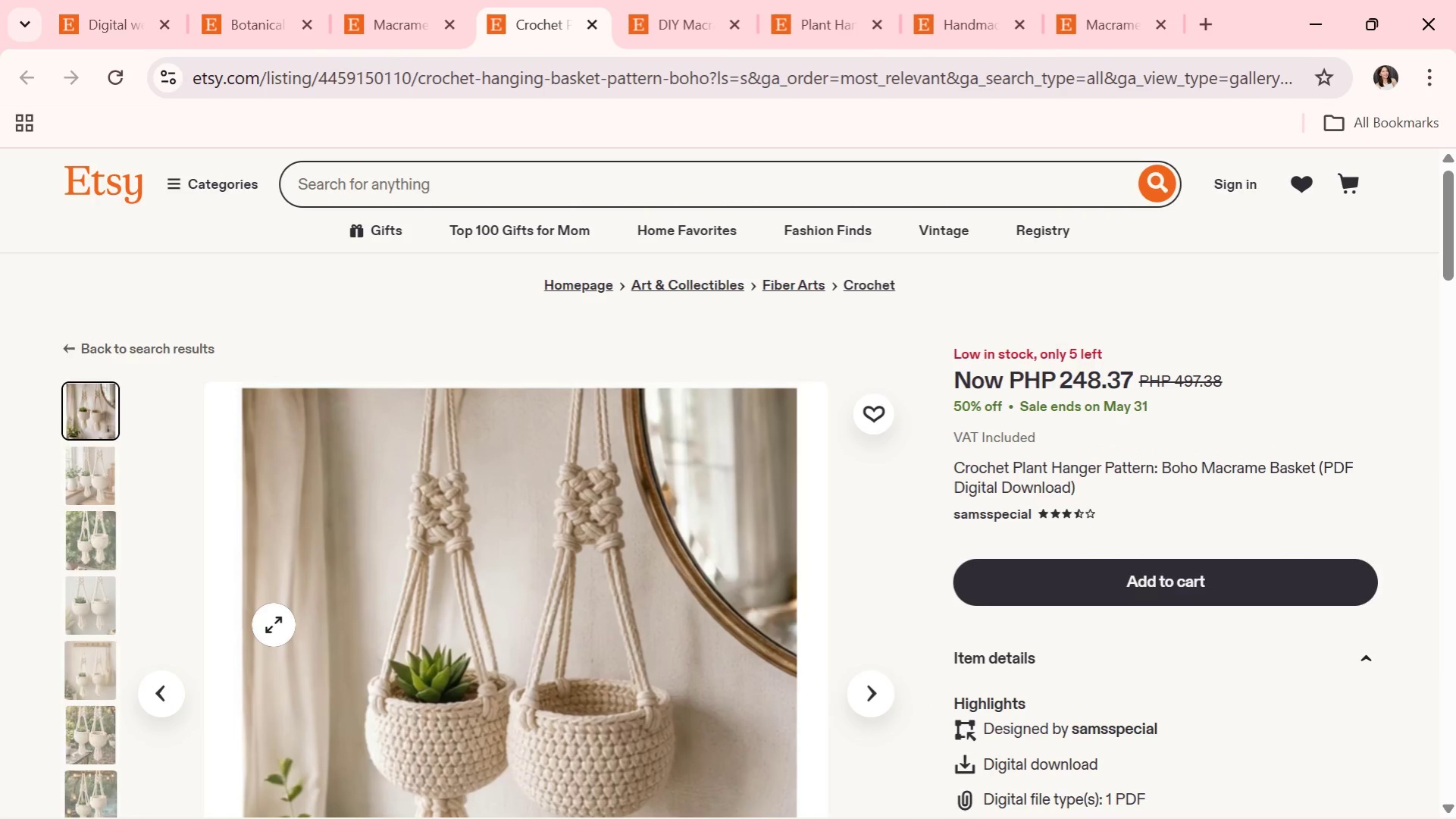 
wait(11.8)
 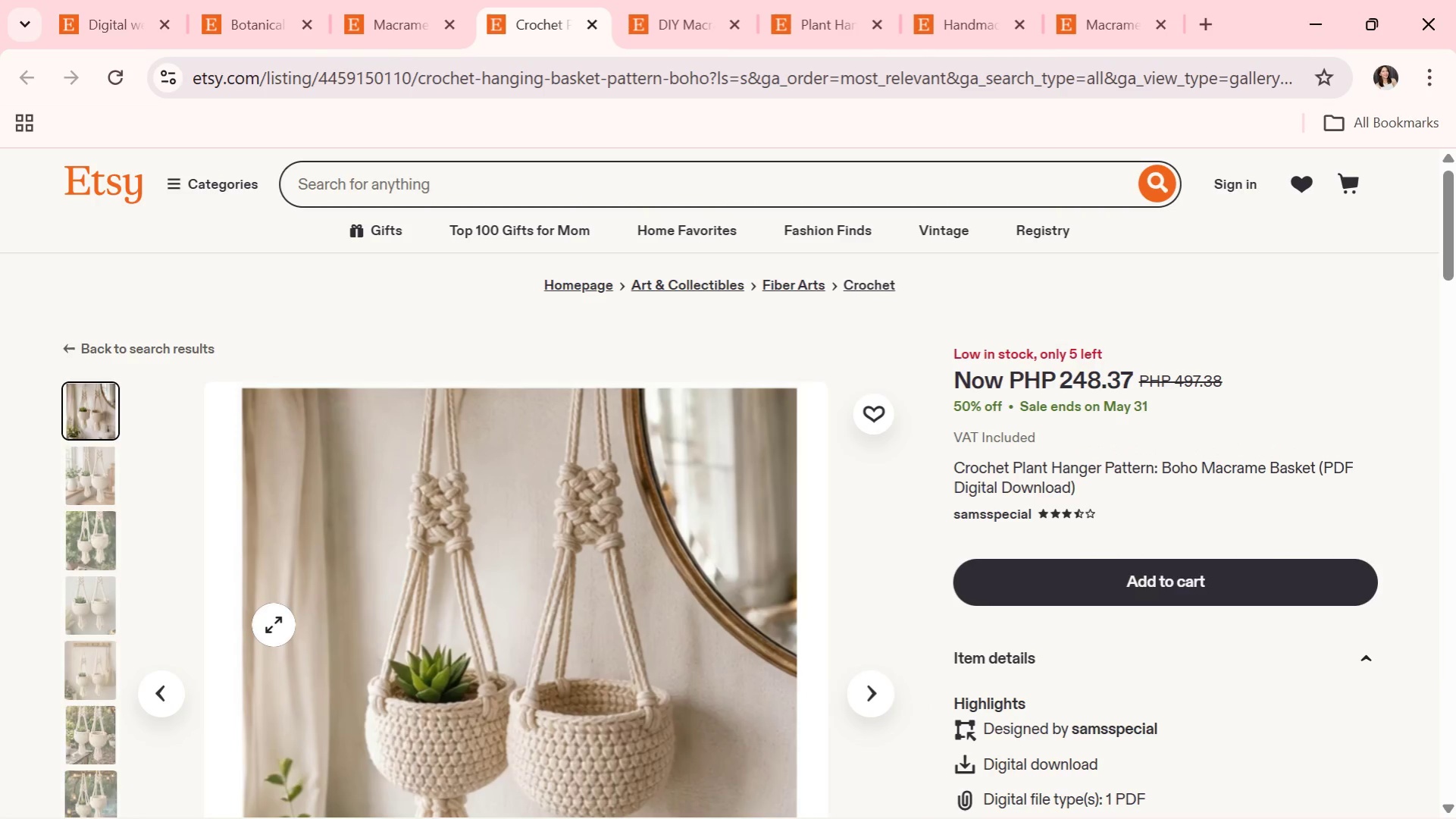 
scroll: coordinate [337, 714], scroll_direction: down, amount: 1.0
 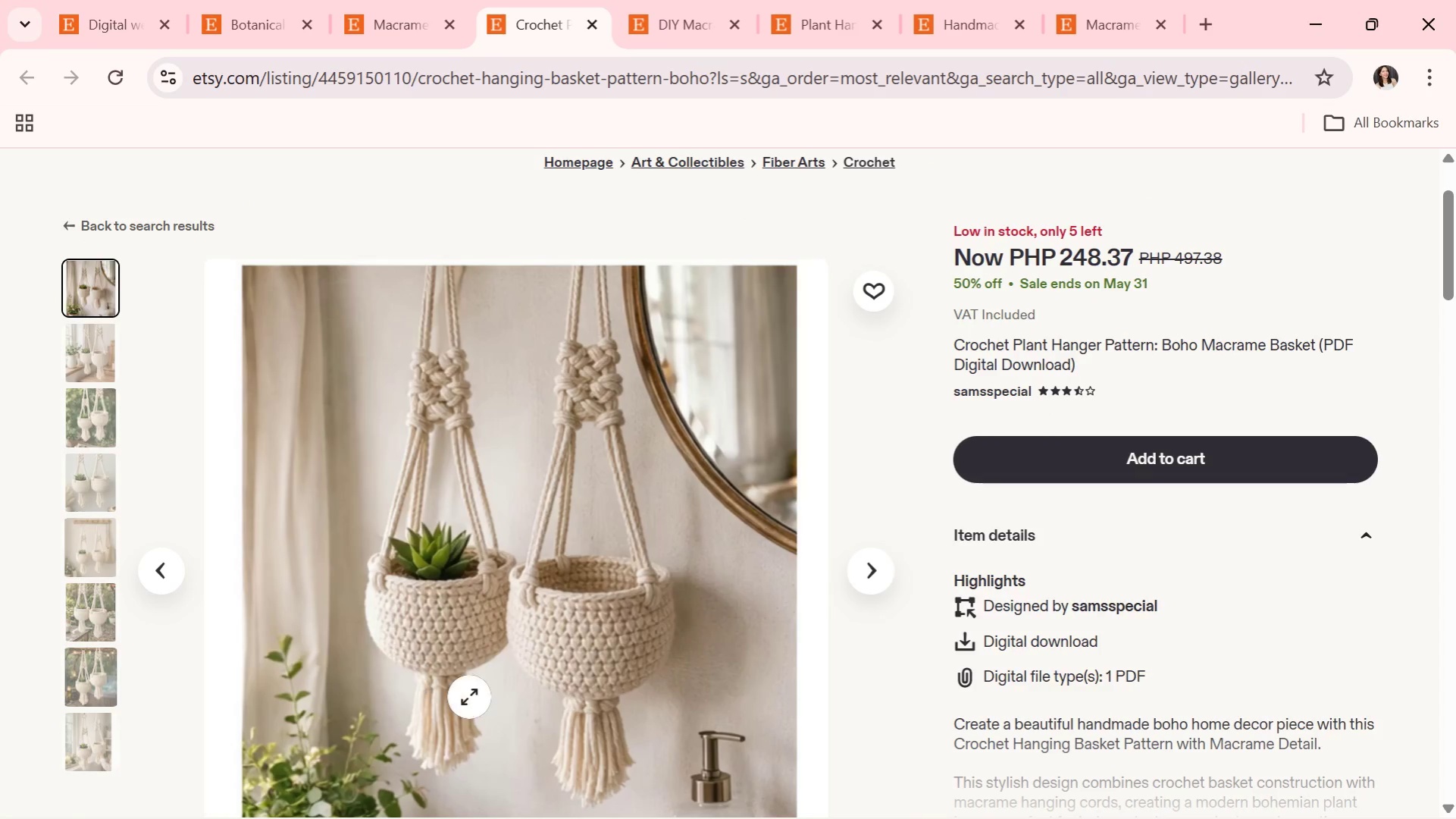 
scroll: coordinate [479, 700], scroll_direction: up, amount: 1.0
 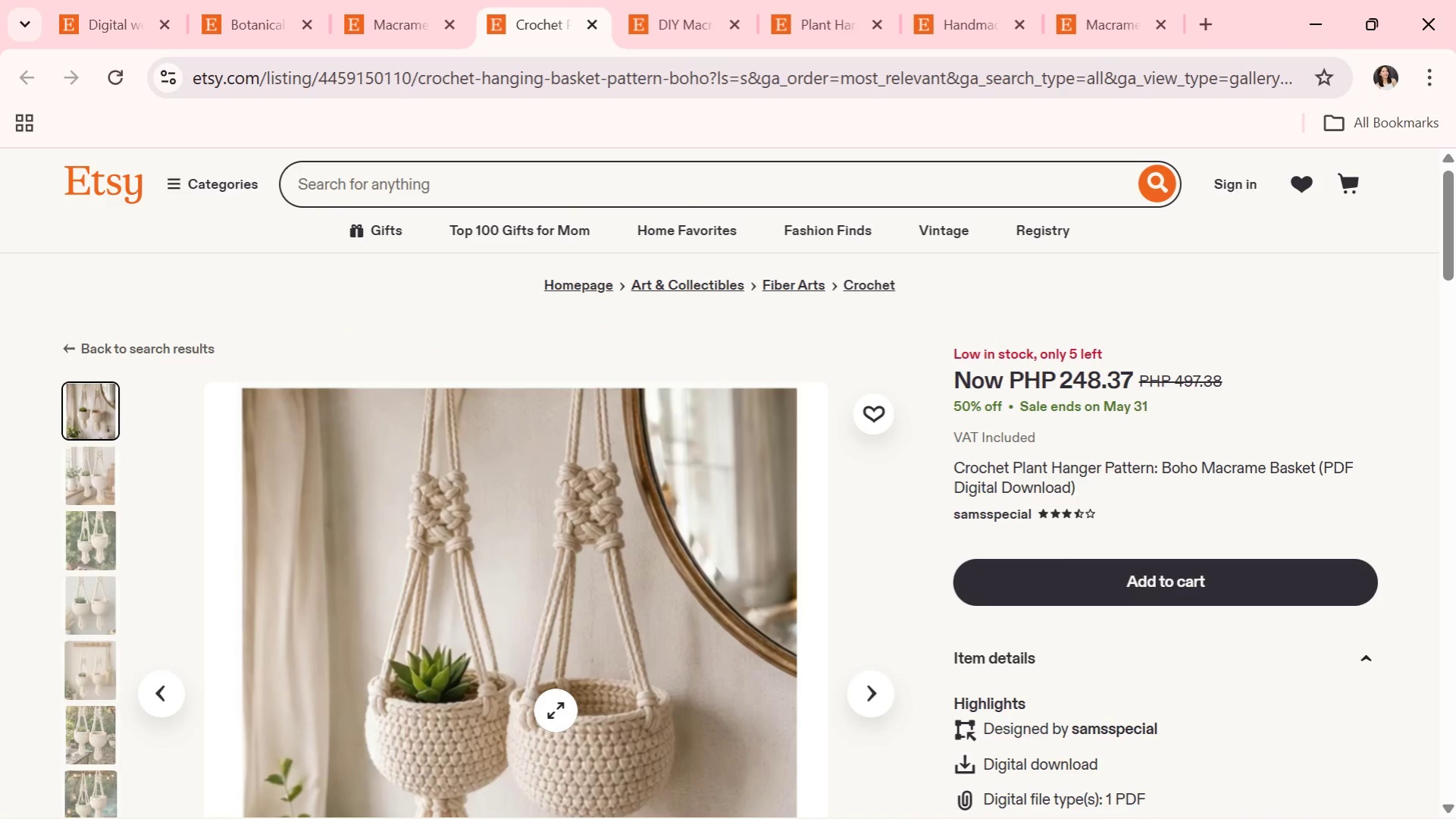 
scroll: coordinate [600, 702], scroll_direction: down, amount: 1.0
 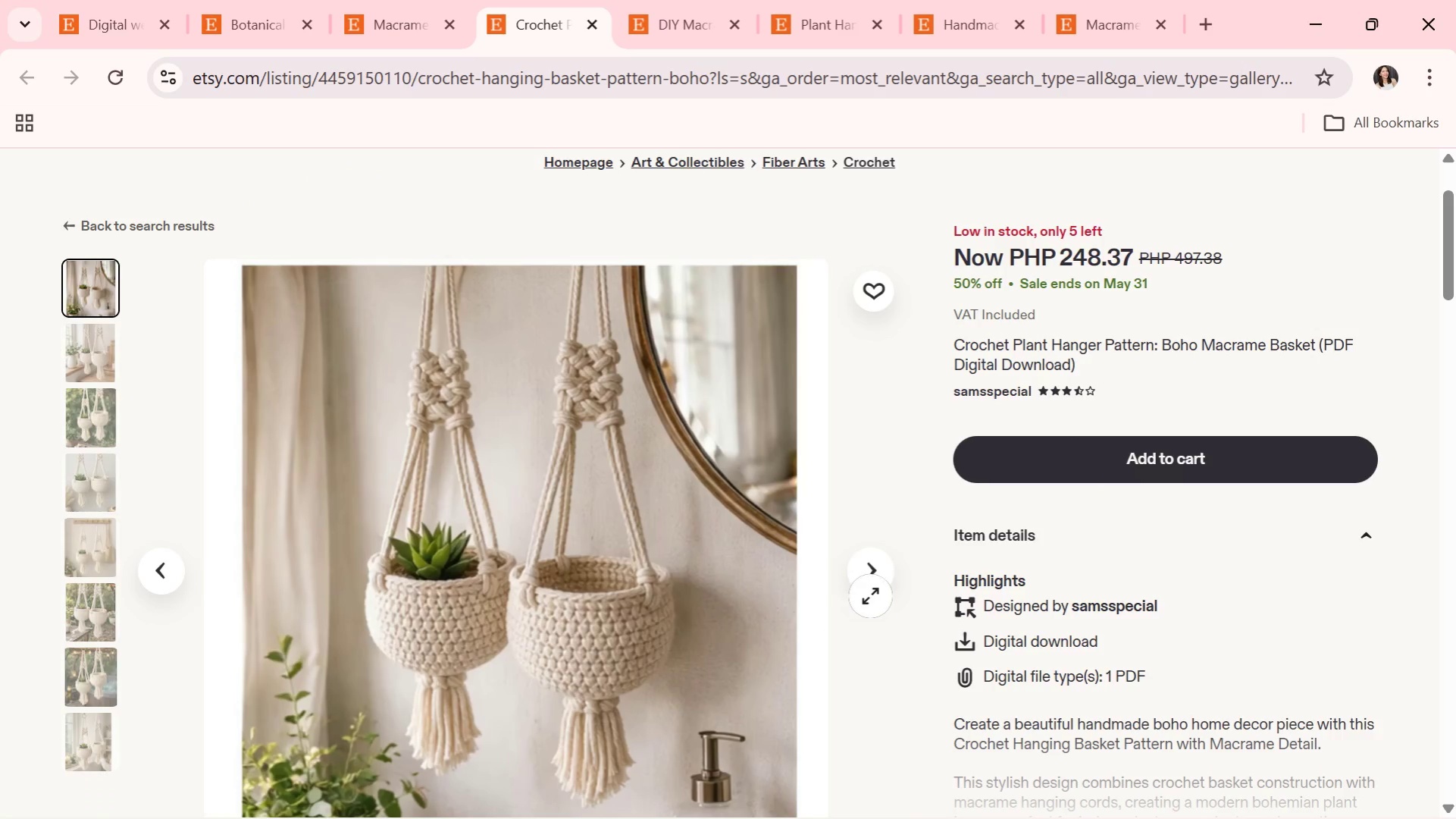 
left_click([873, 585])
 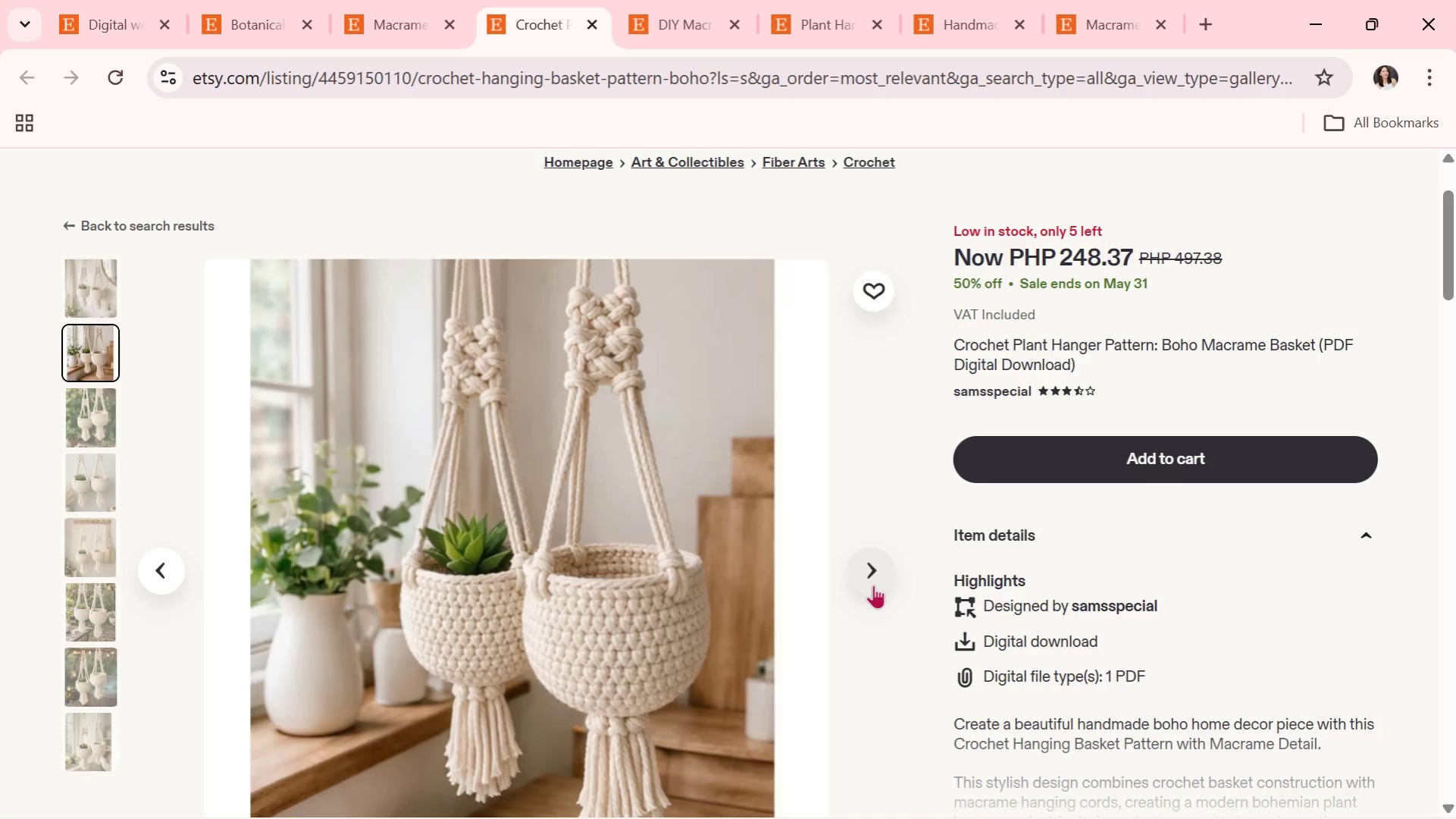 
left_click([873, 585])
 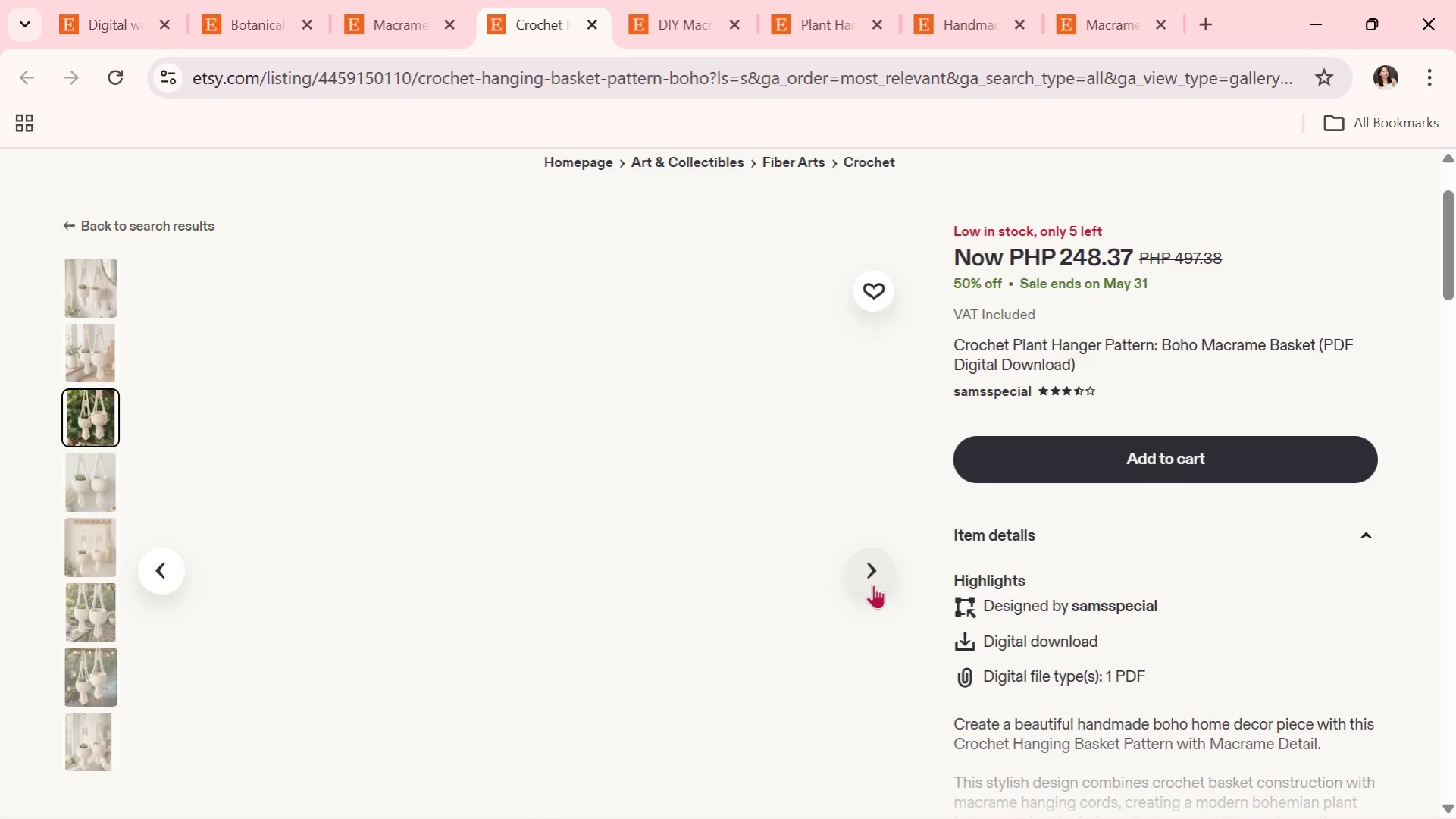 
scroll: coordinate [873, 585], scroll_direction: down, amount: 1.0
 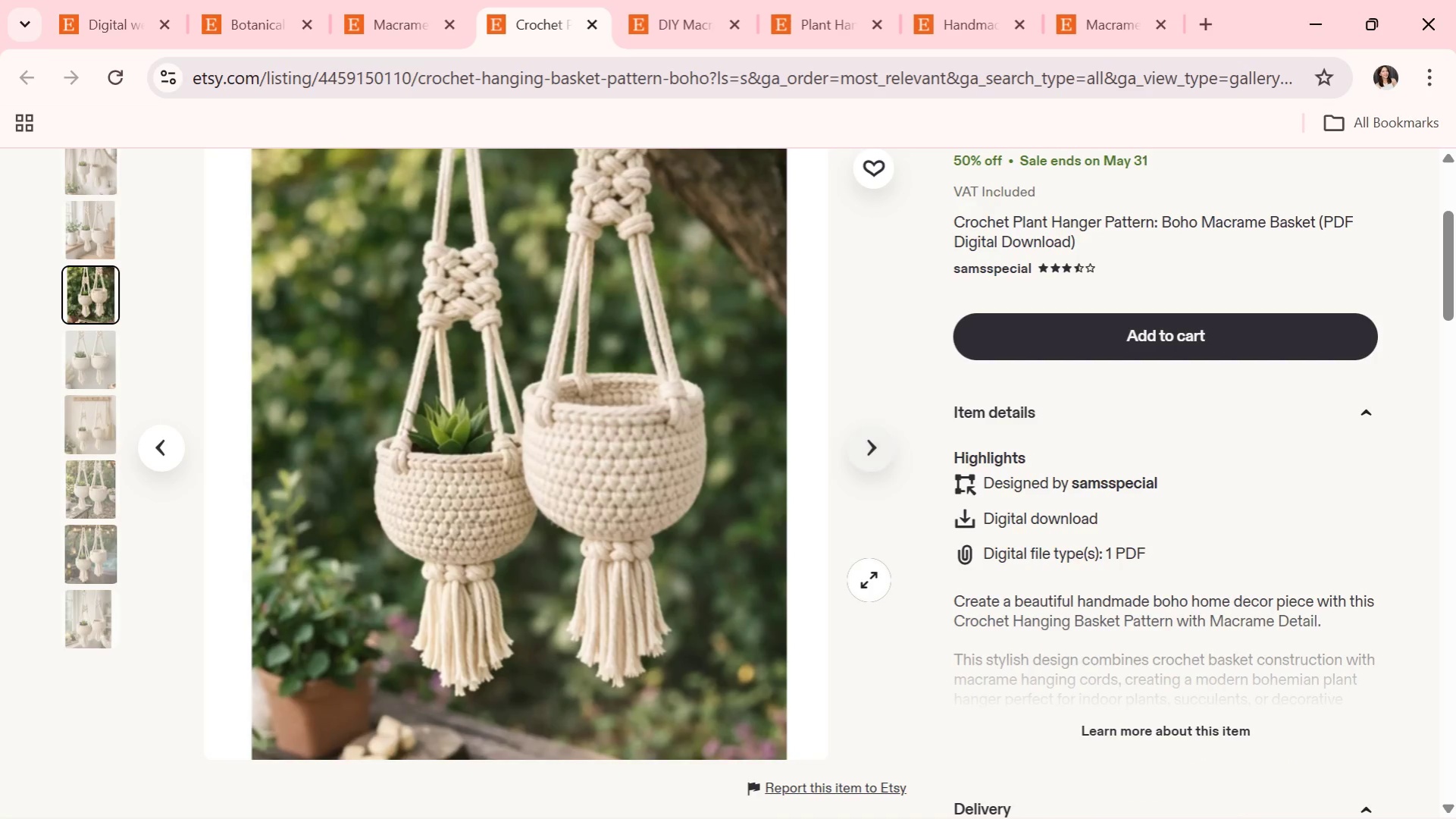 
scroll: coordinate [869, 580], scroll_direction: up, amount: 1.0
 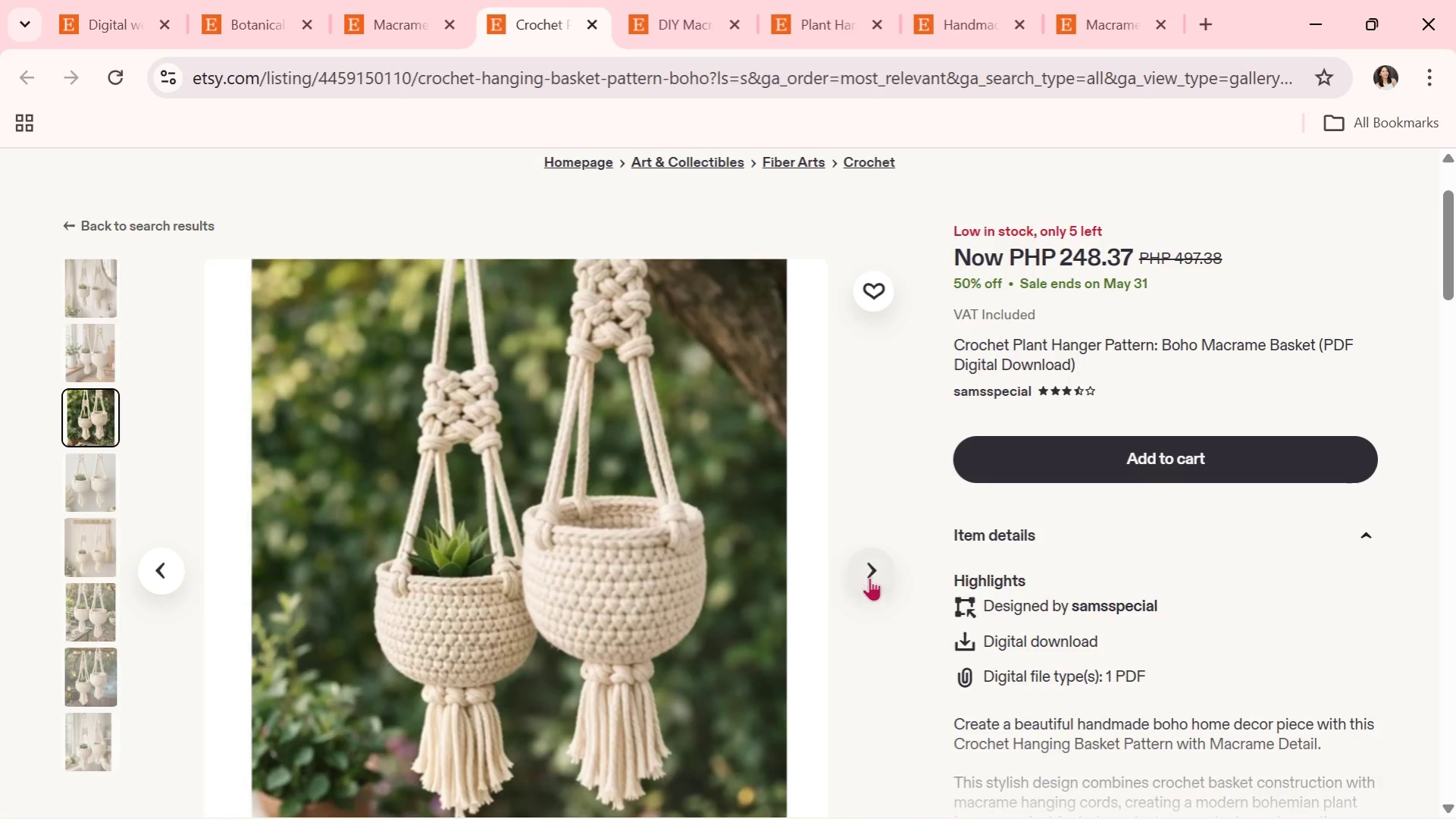 
left_click([871, 576])
 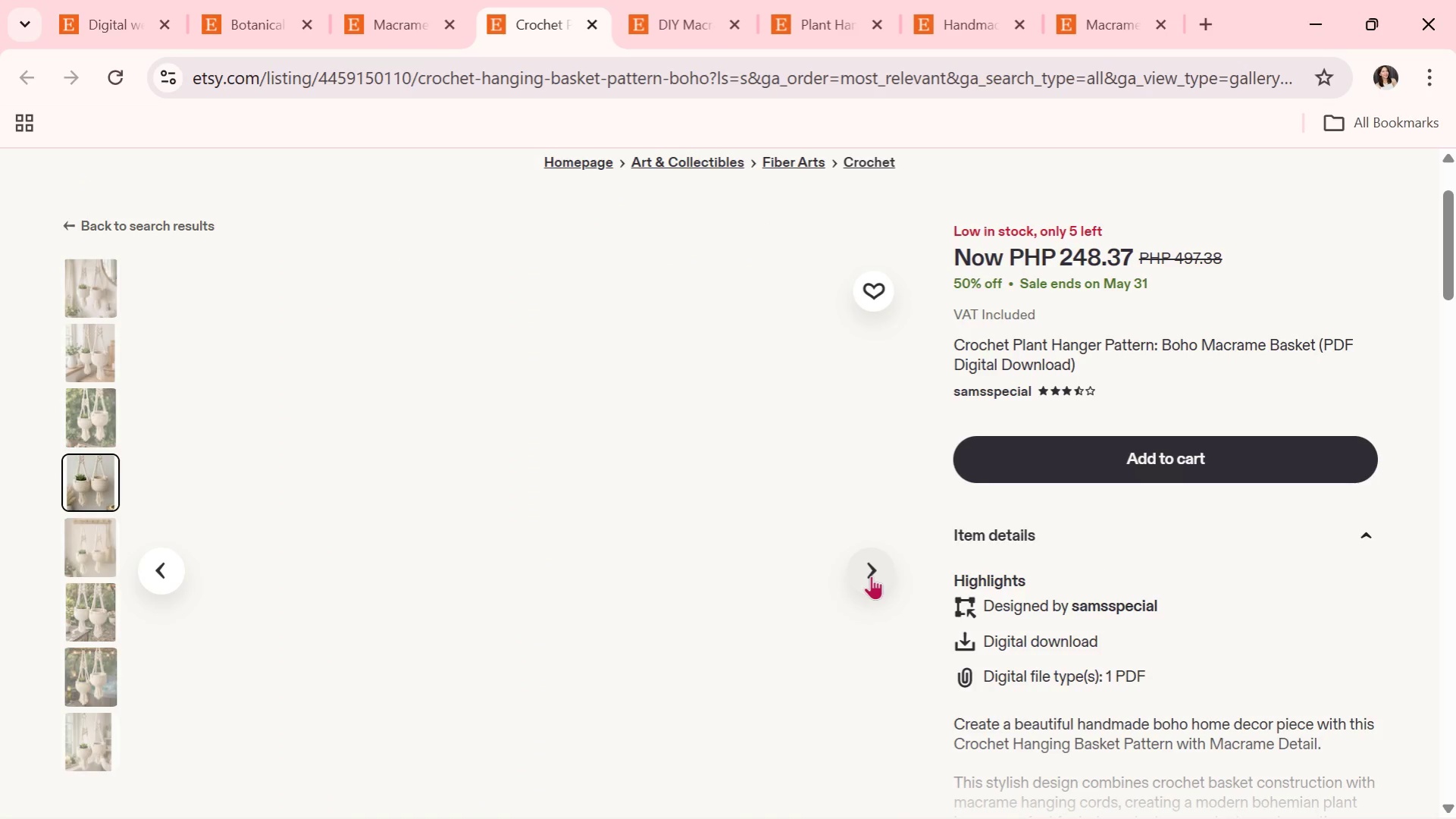 
left_click([871, 576])
 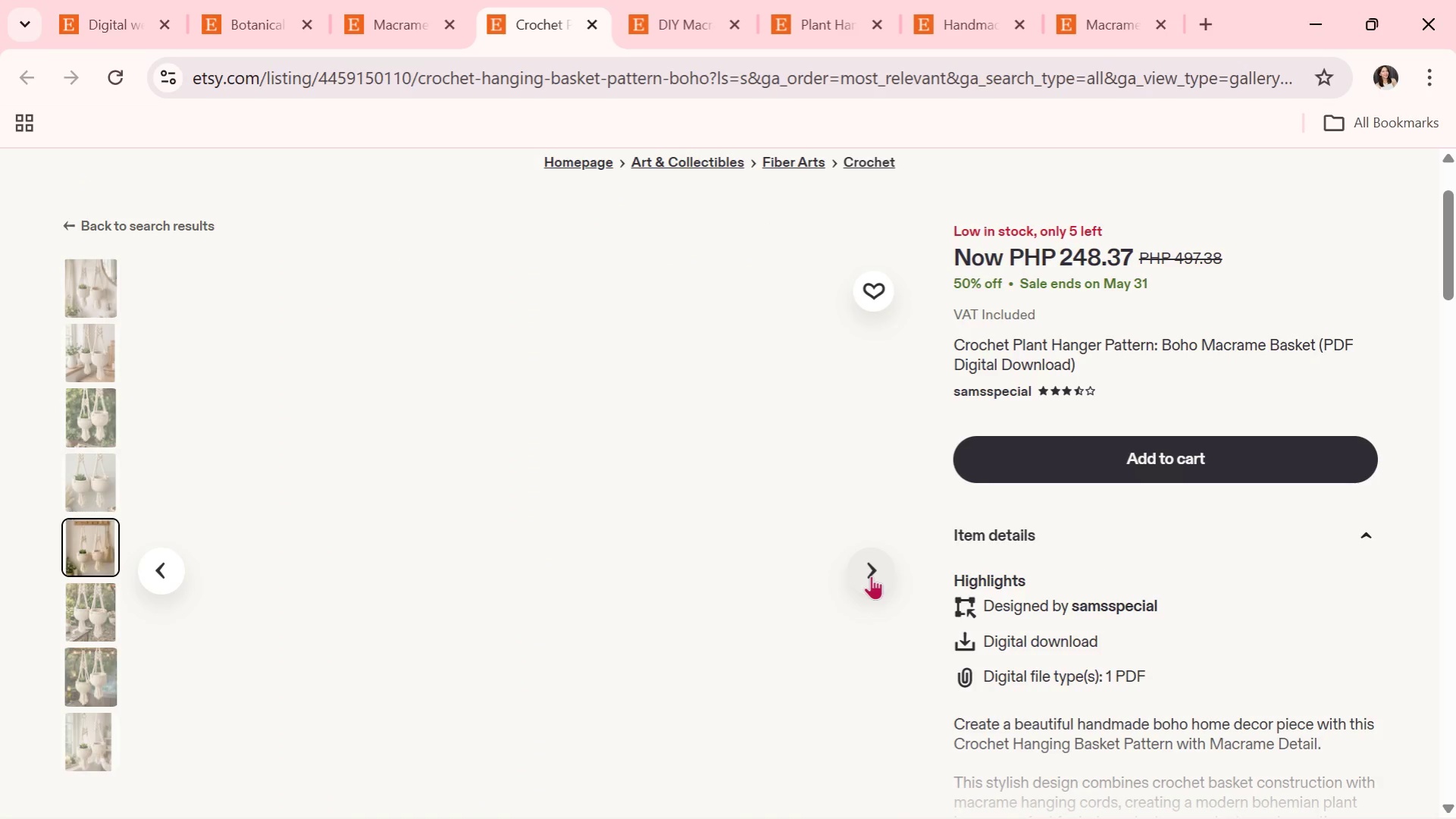 
scroll: coordinate [1090, 646], scroll_direction: down, amount: 4.0
 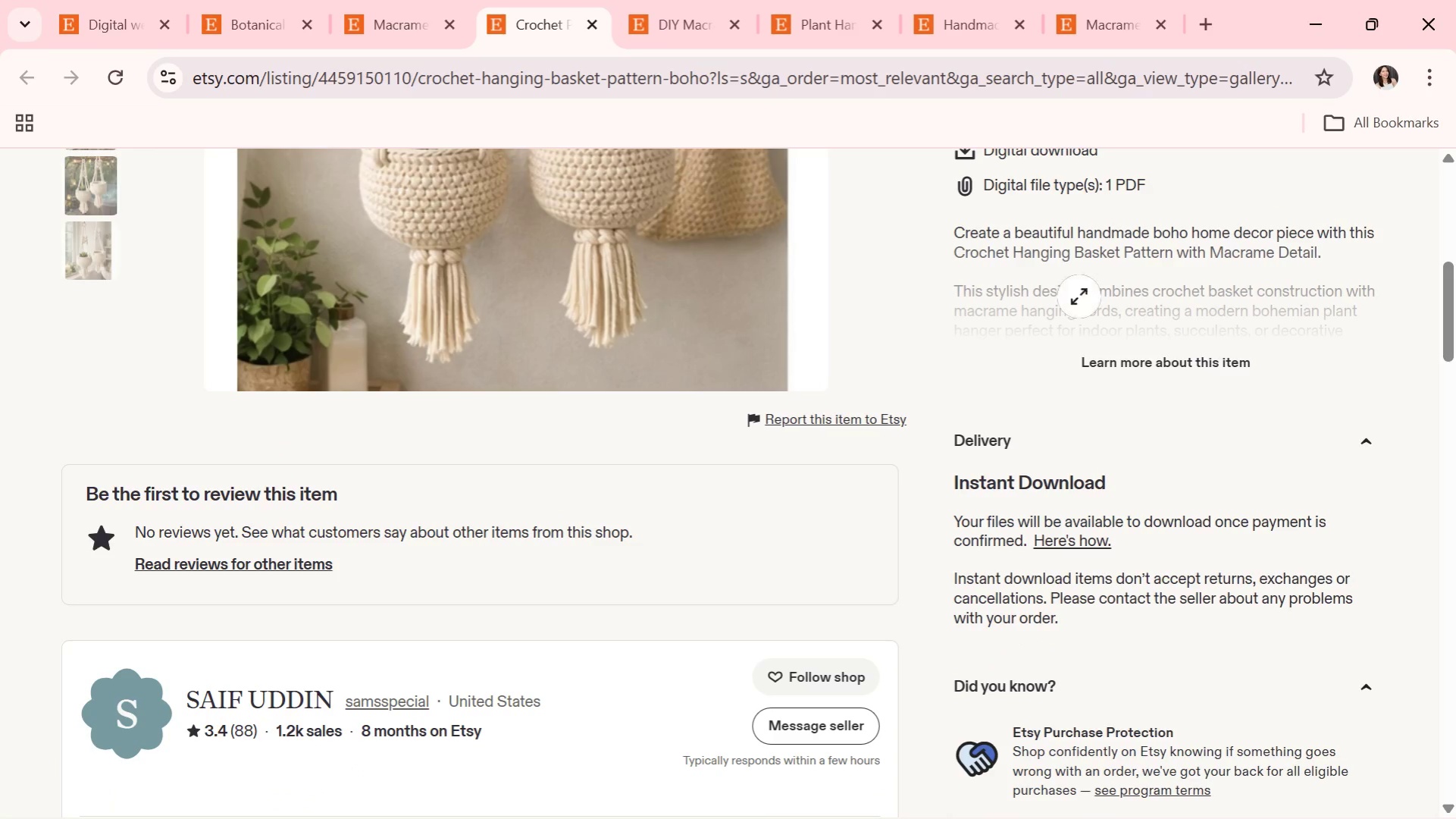 
scroll: coordinate [1118, 416], scroll_direction: up, amount: 1.0
 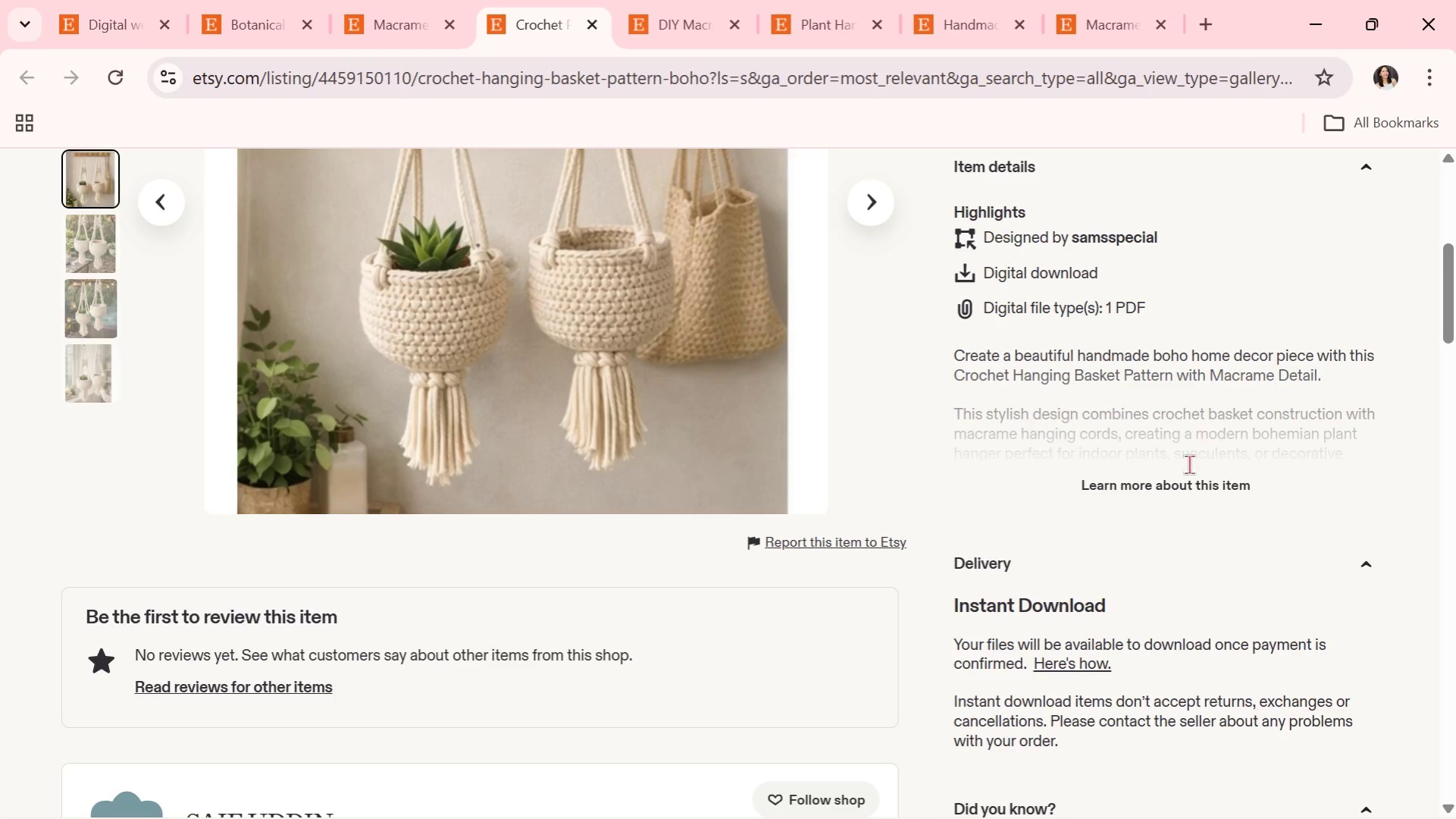 
left_click([1185, 480])
 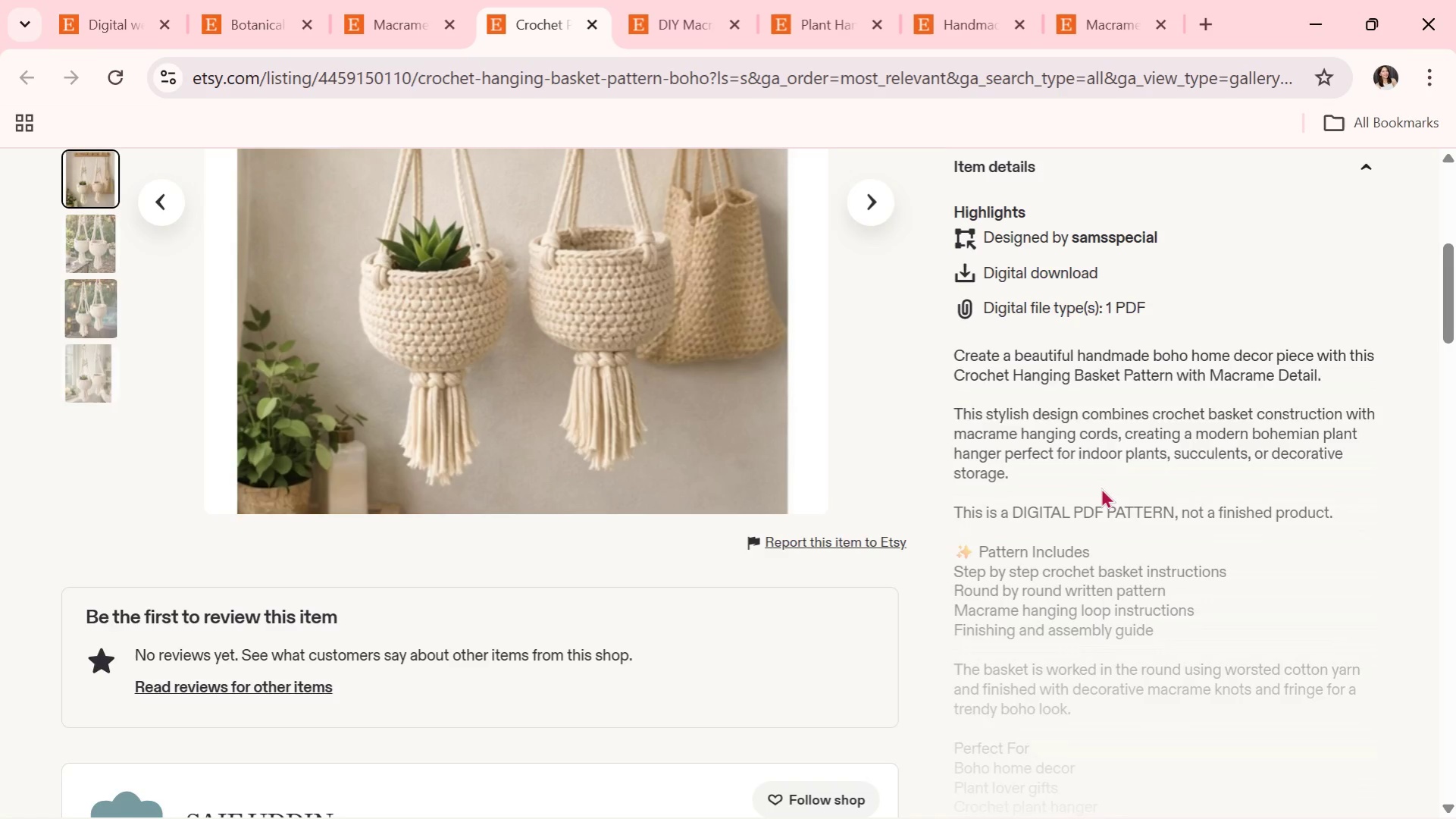 
scroll: coordinate [1097, 489], scroll_direction: up, amount: 3.0
 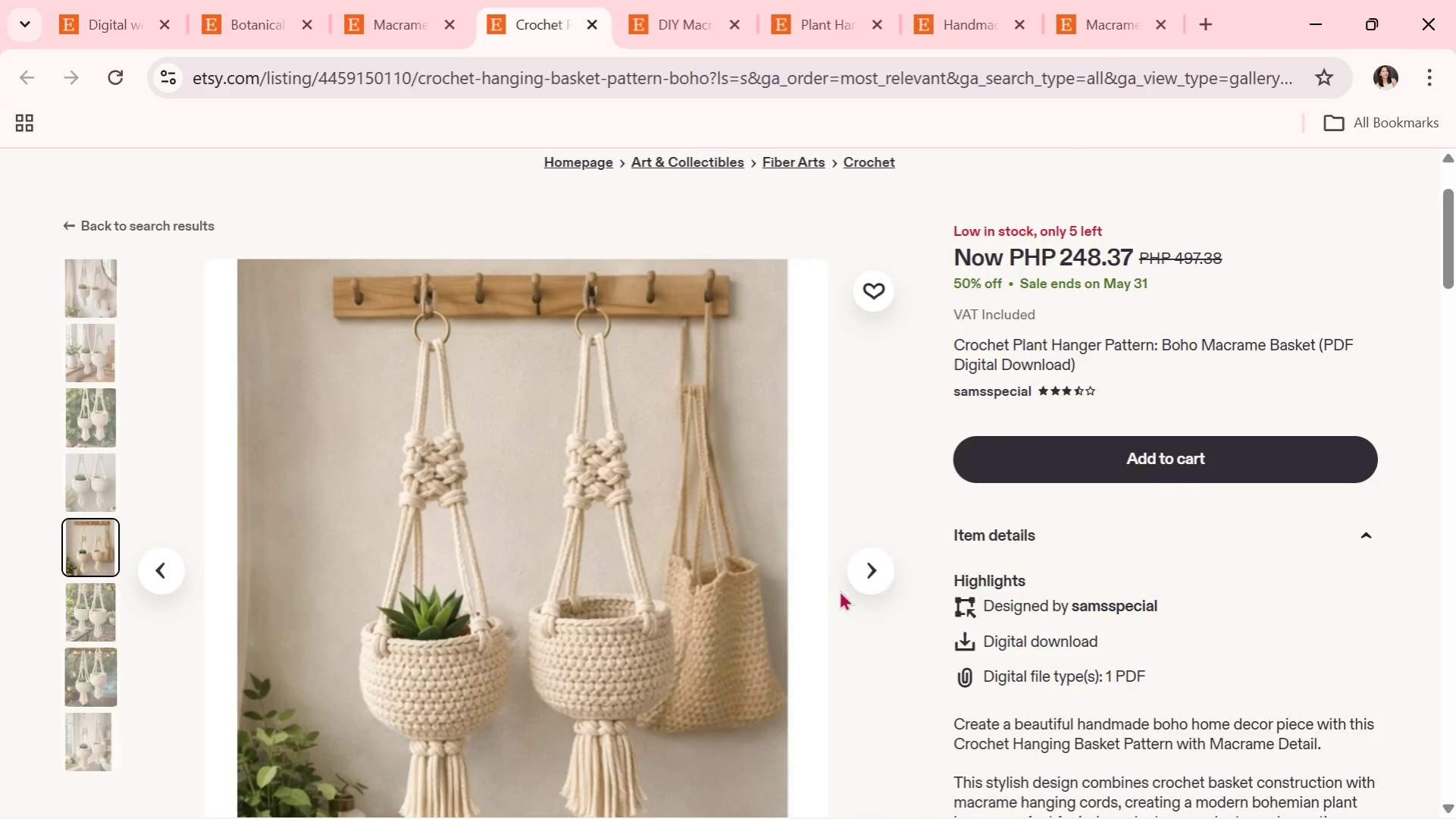 
scroll: coordinate [835, 590], scroll_direction: down, amount: 1.0
 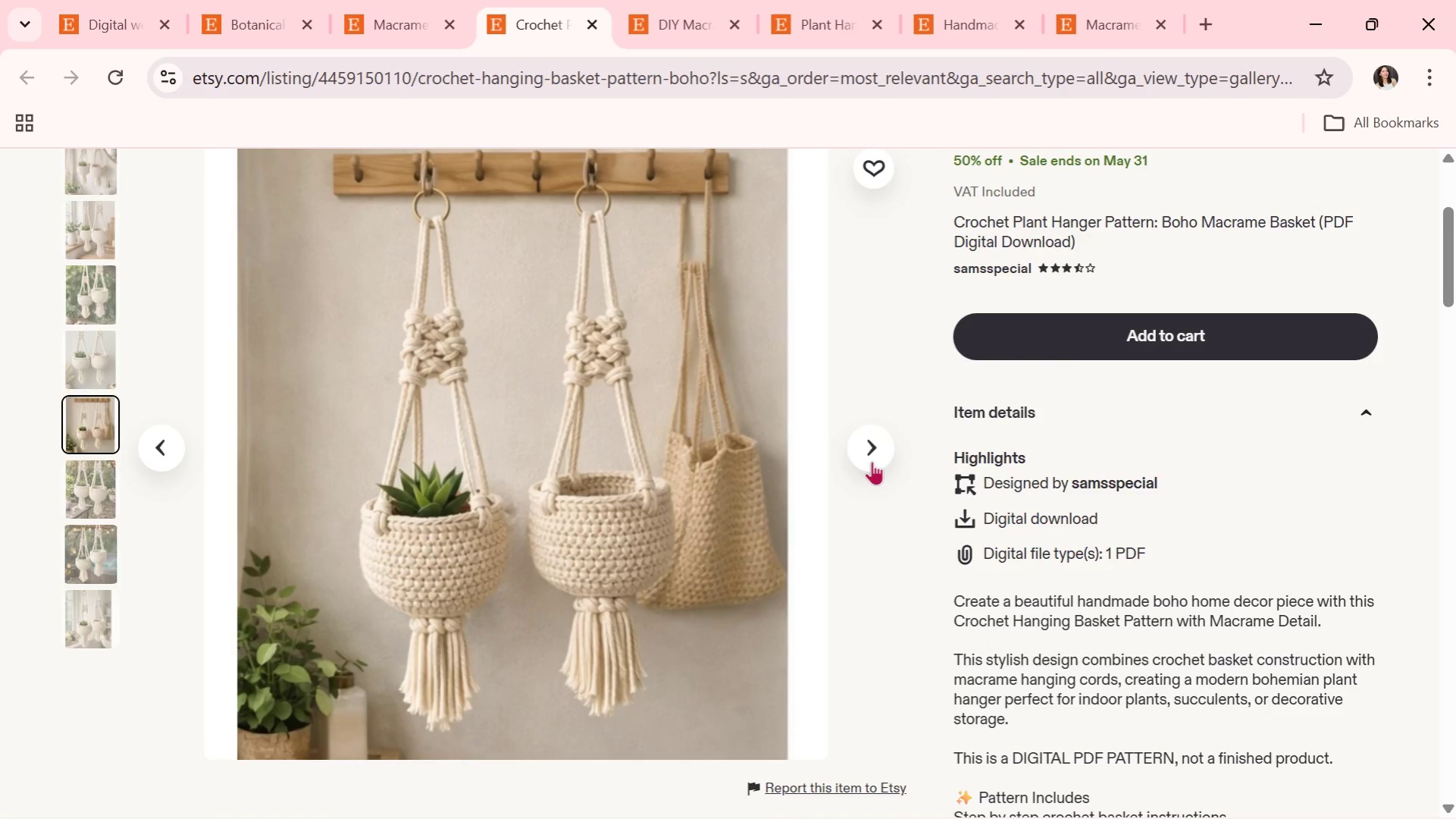 
left_click([881, 455])
 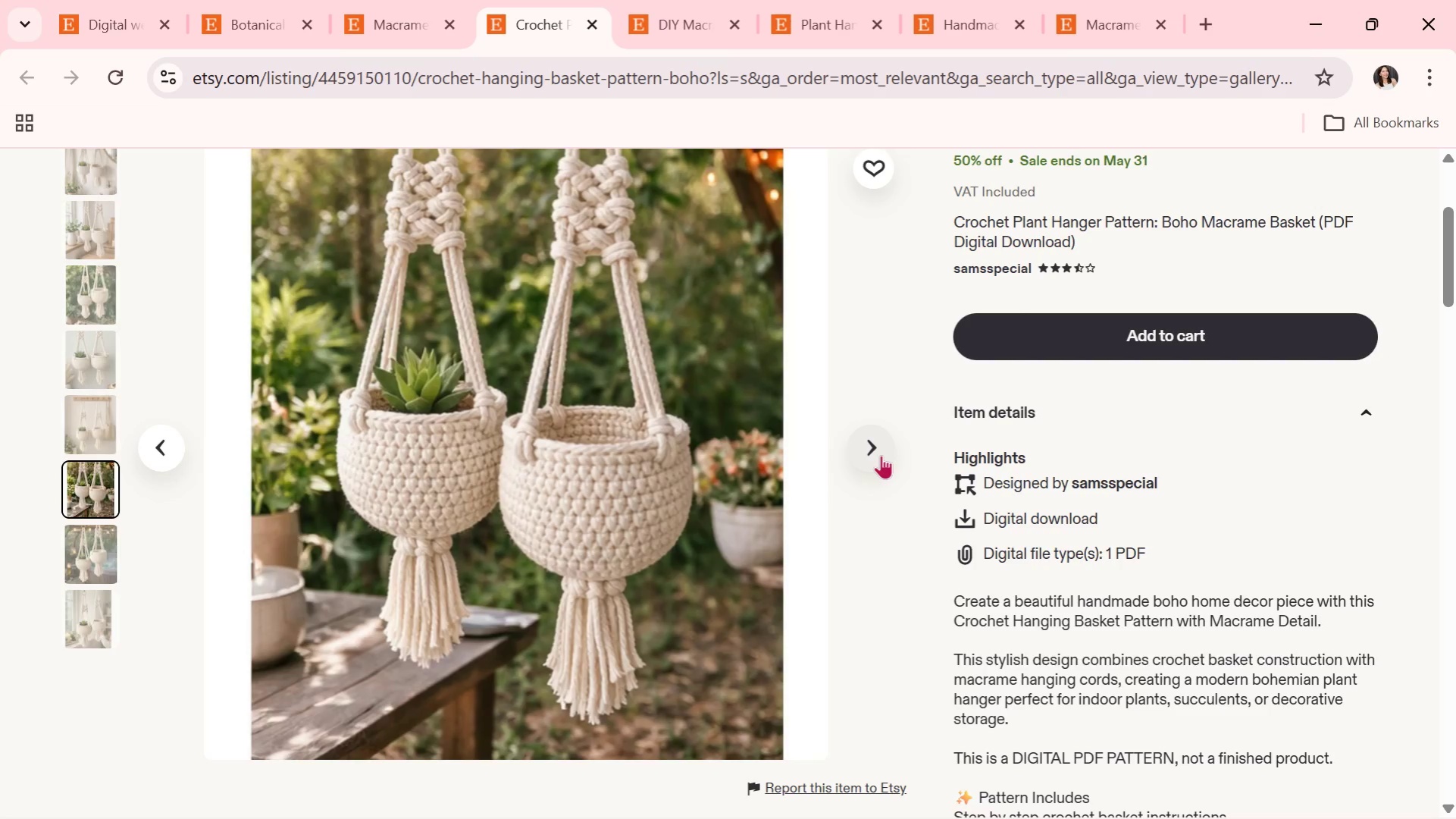 
left_click([881, 455])
 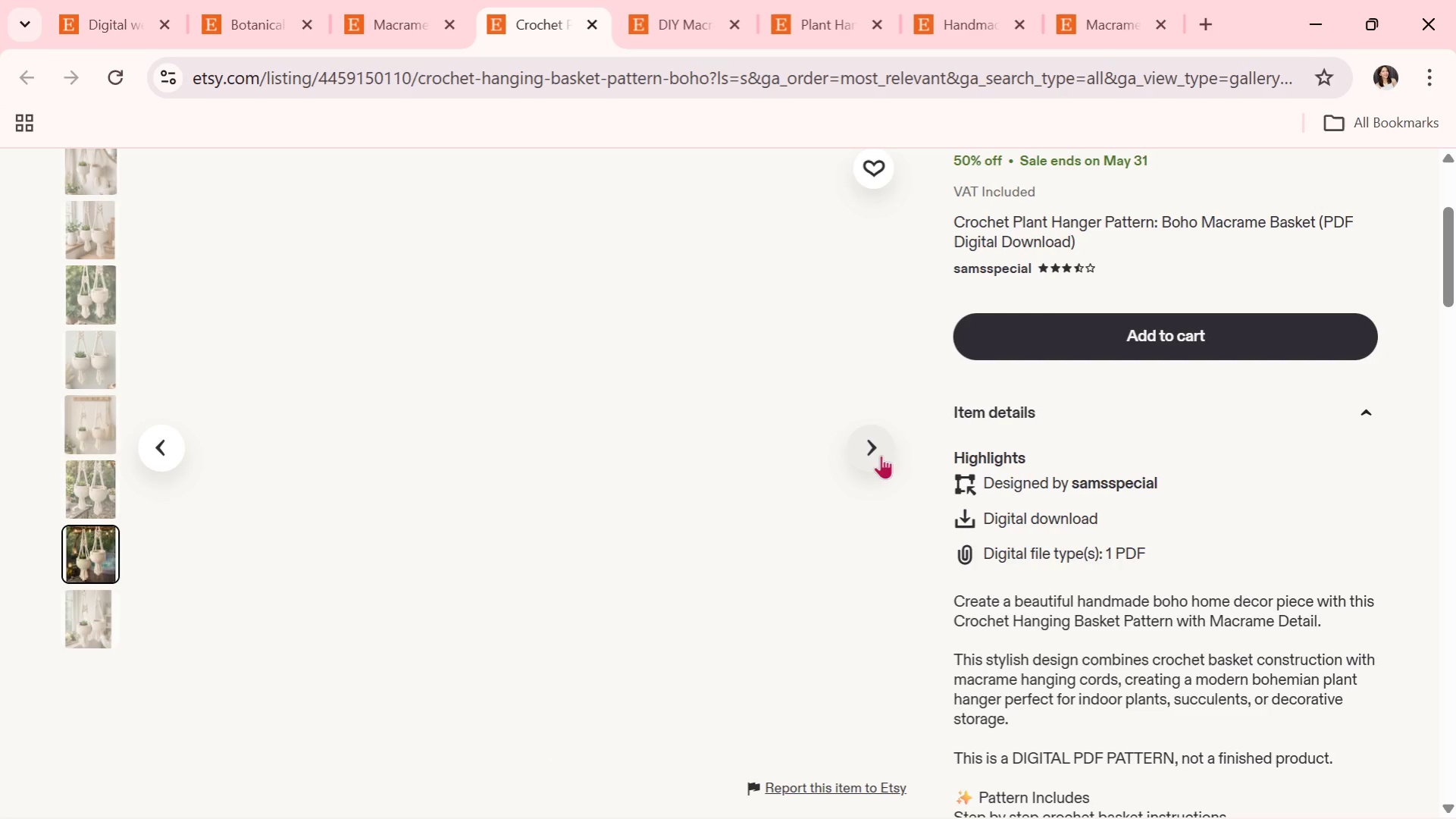 
left_click([881, 455])
 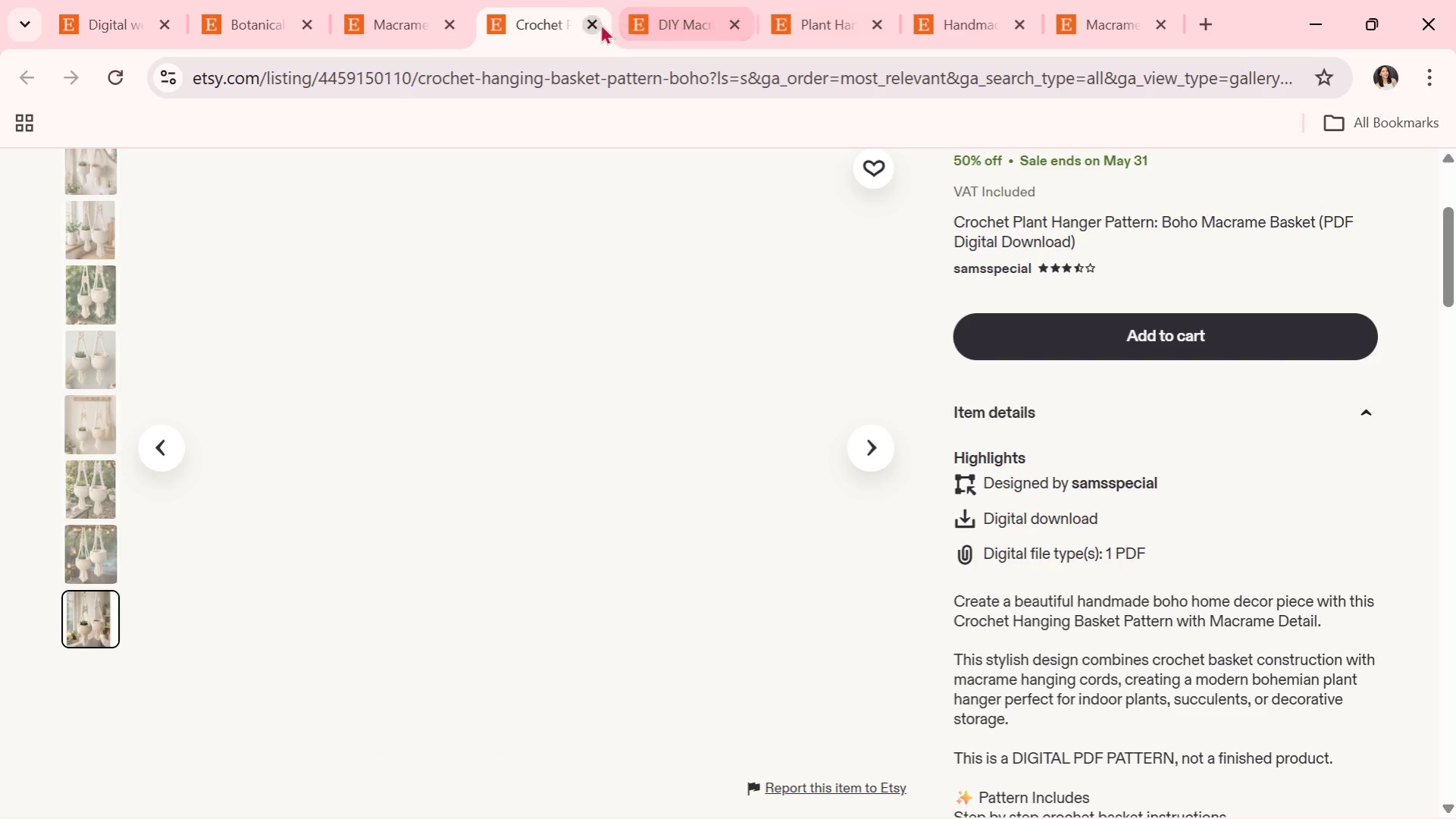 
left_click([594, 24])
 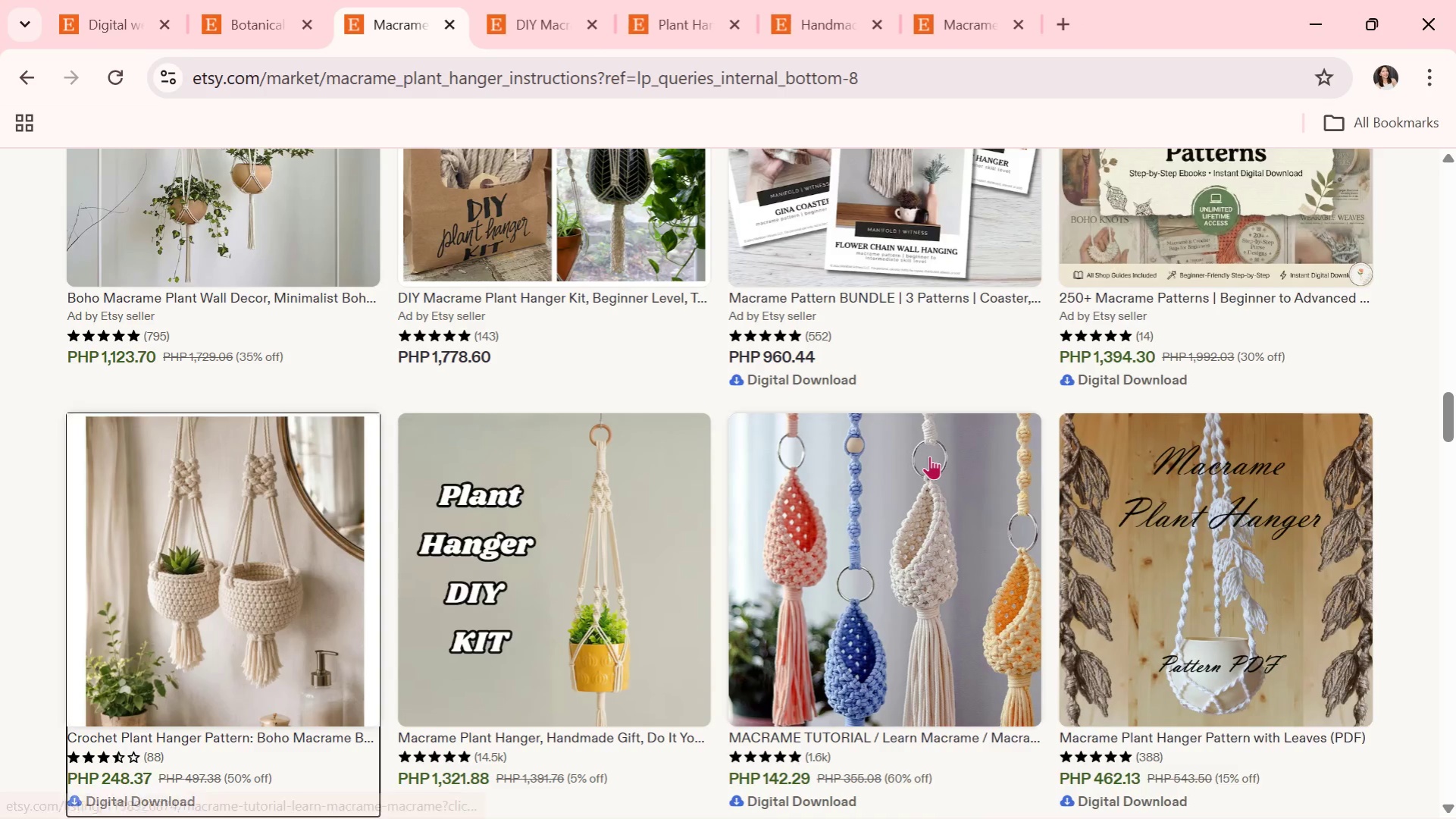 
scroll: coordinate [929, 456], scroll_direction: down, amount: 8.0
 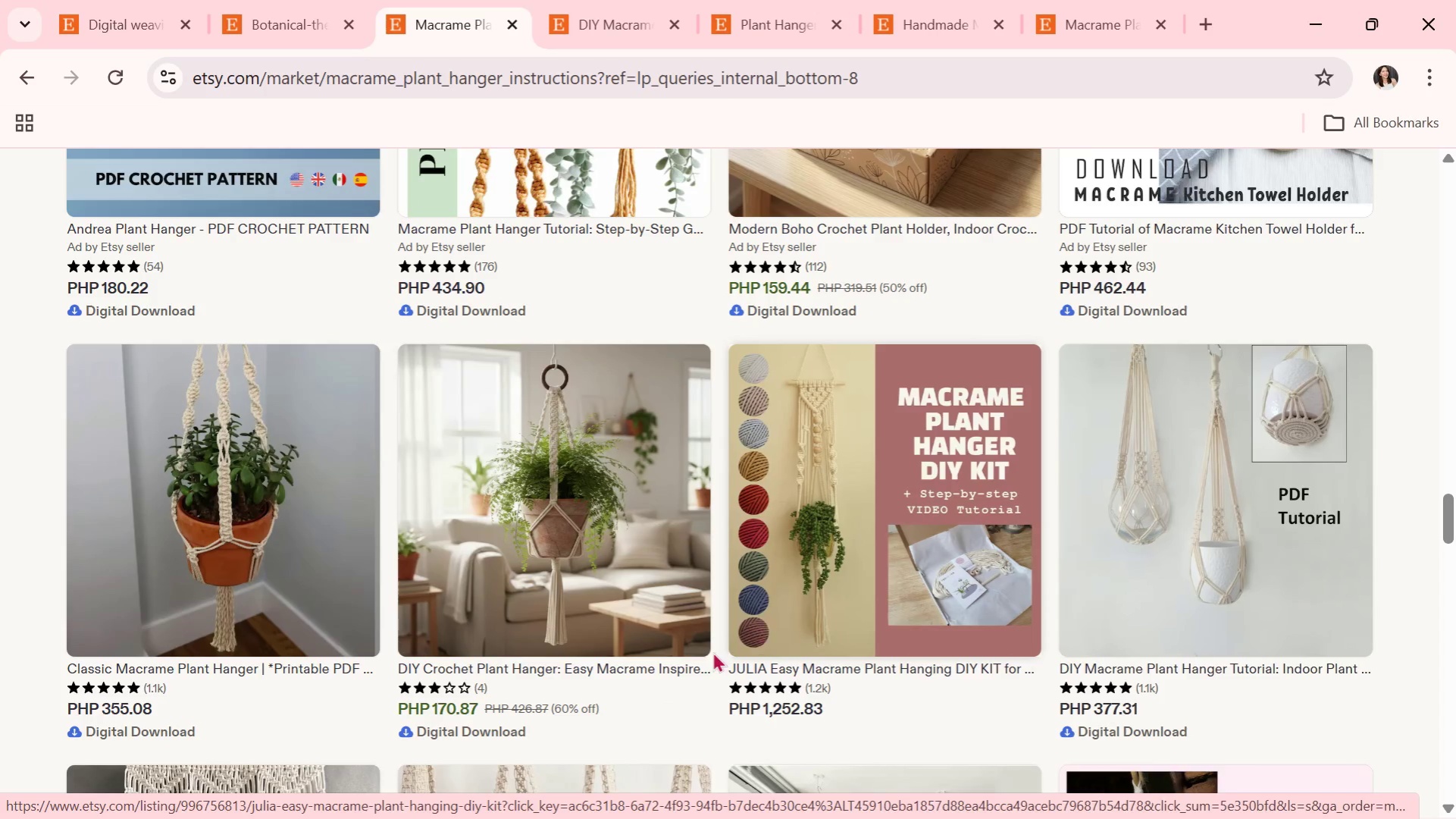 
mouse_move([459, 583])
 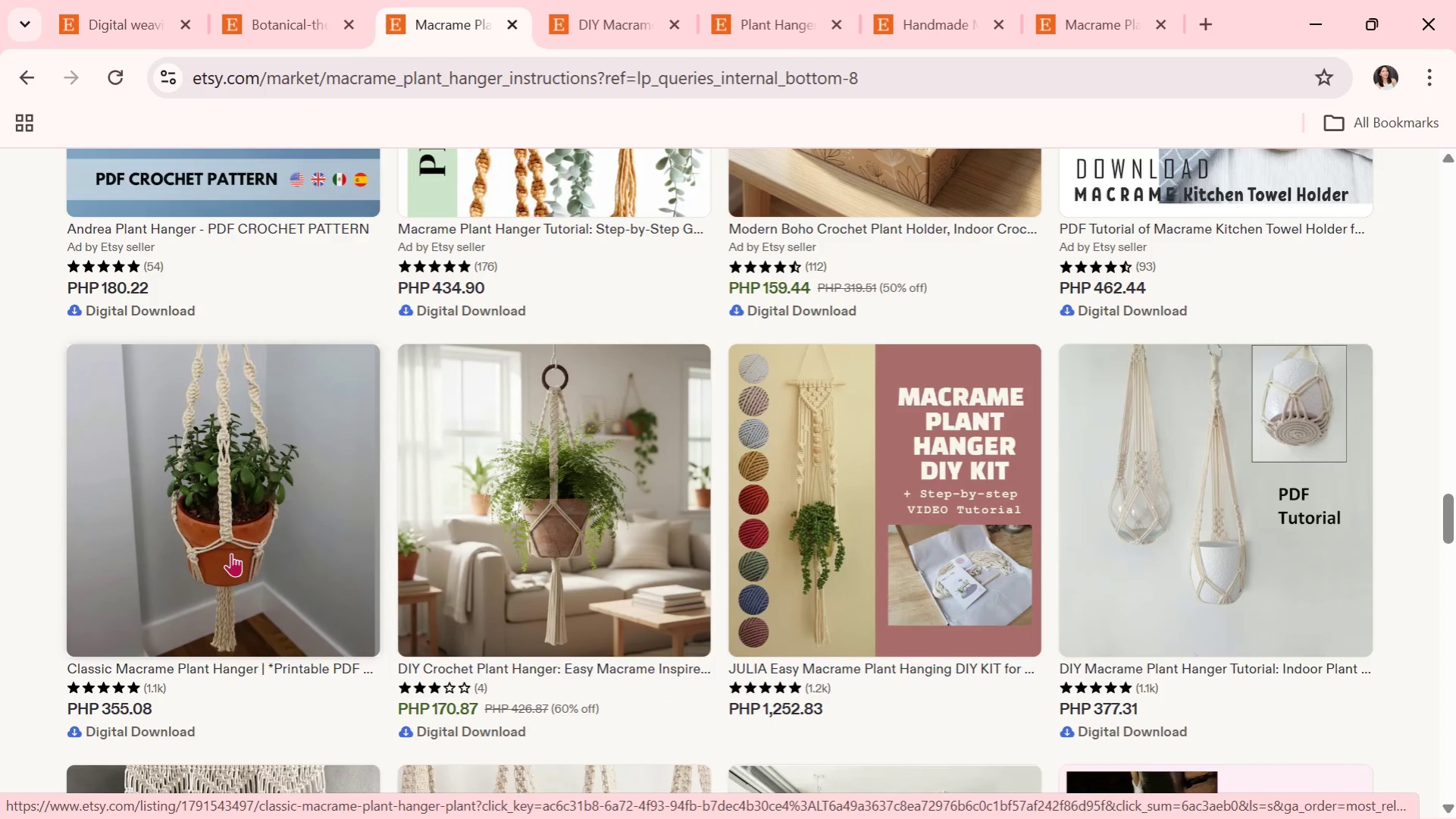 
left_click([231, 553])
 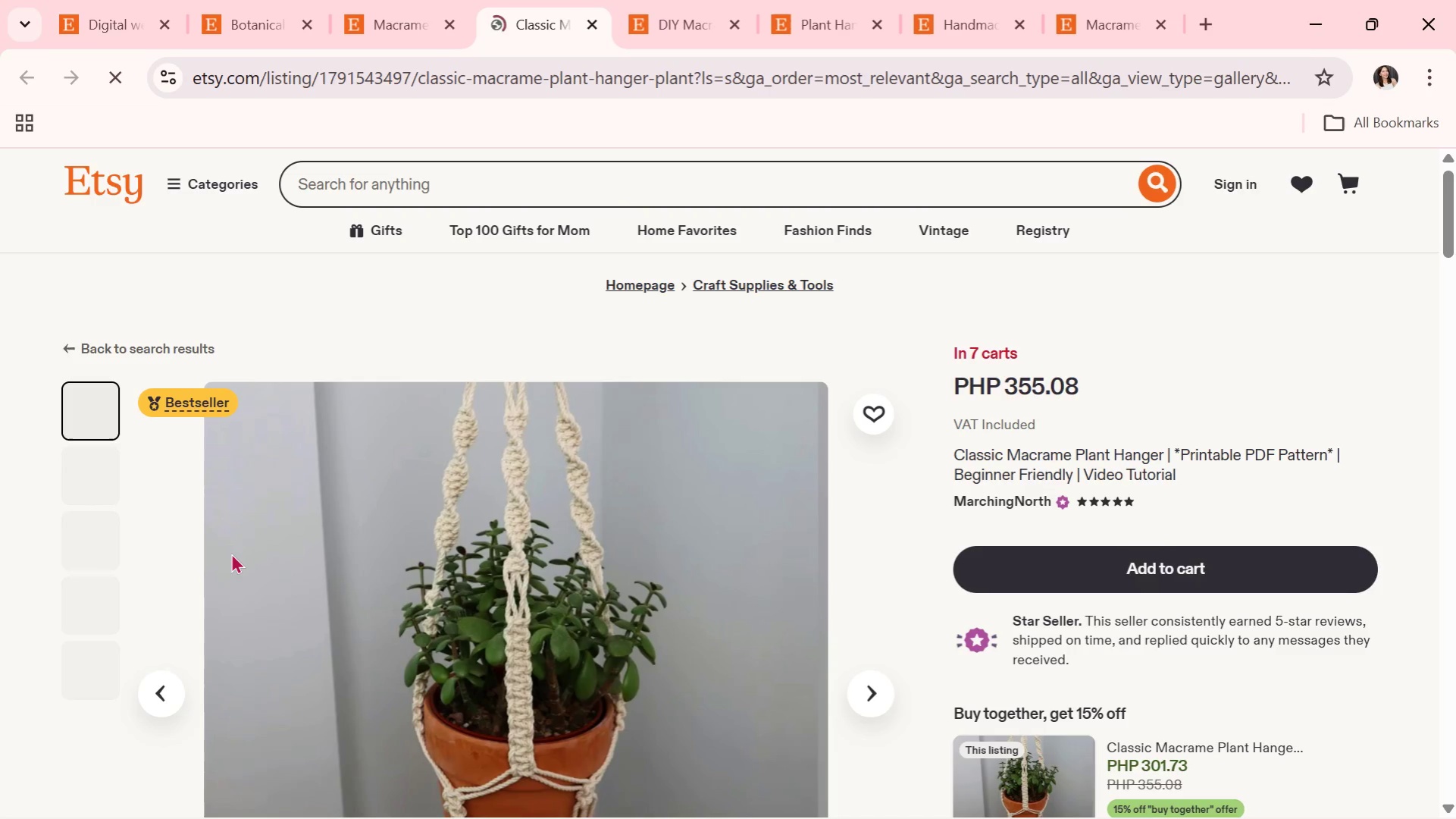 
wait(6.03)
 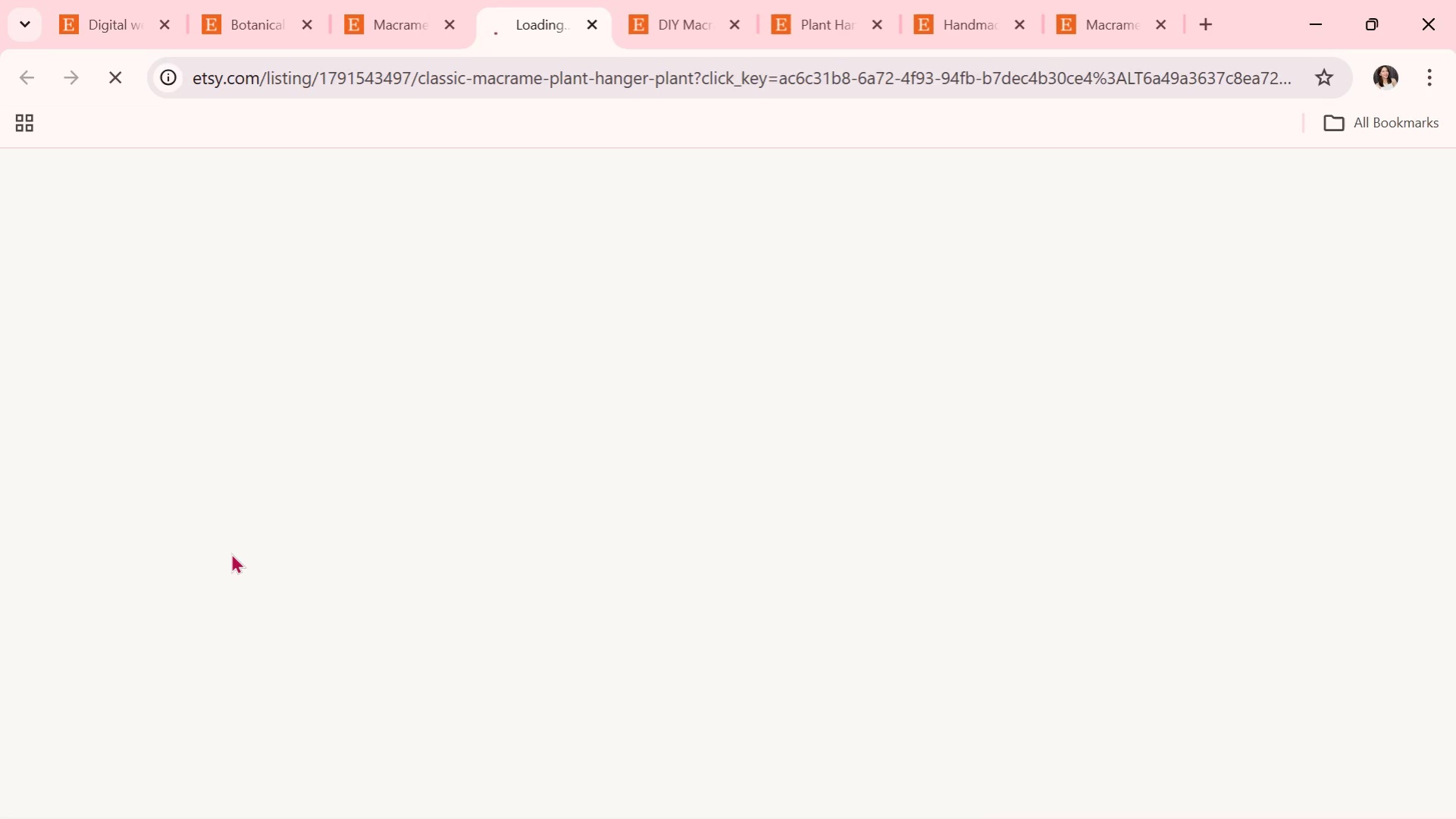 
scroll: coordinate [1169, 565], scroll_direction: down, amount: 8.0
 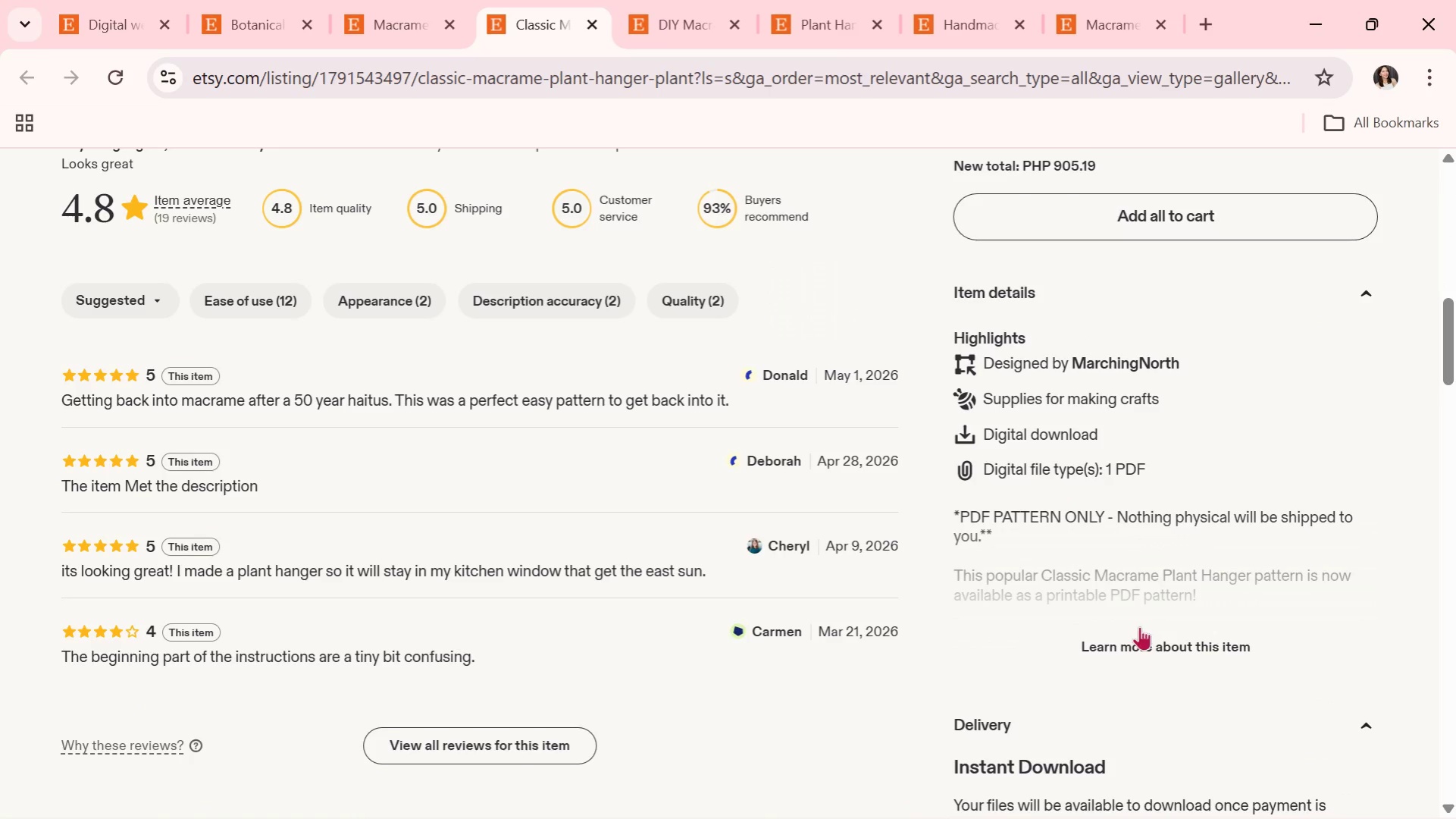 
left_click([1139, 627])
 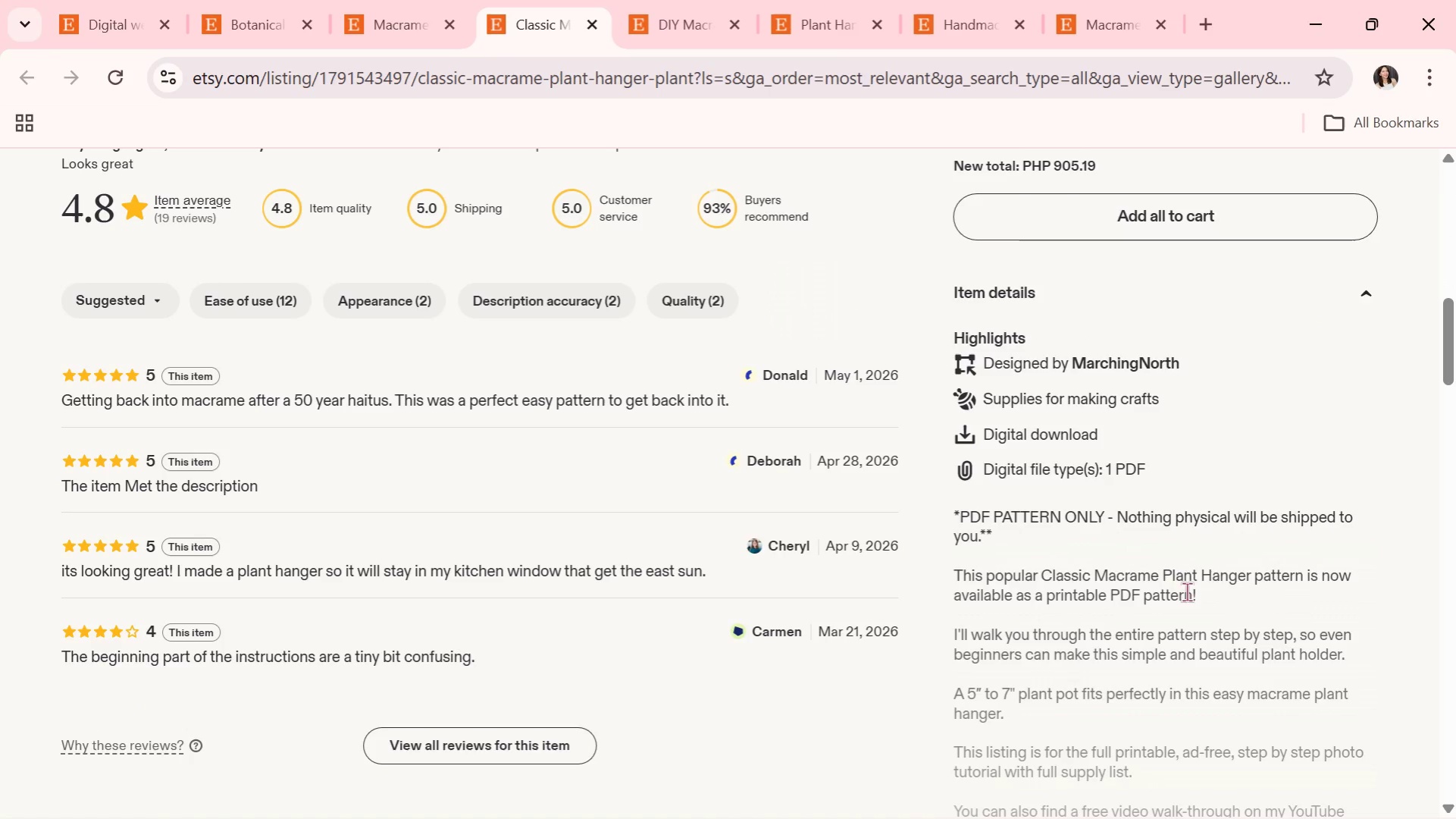 
scroll: coordinate [1206, 561], scroll_direction: down, amount: 2.0
 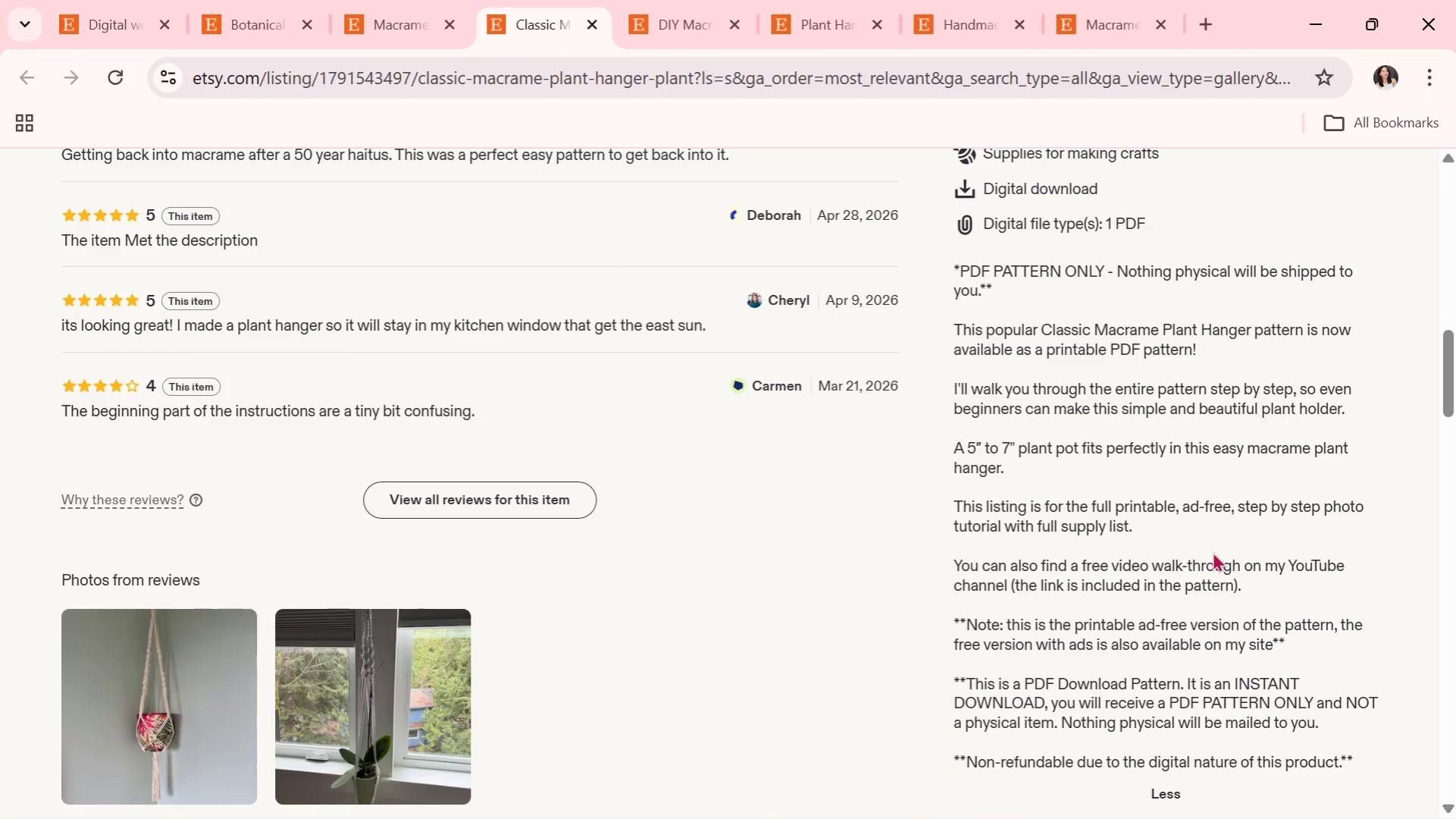 
wait(6.13)
 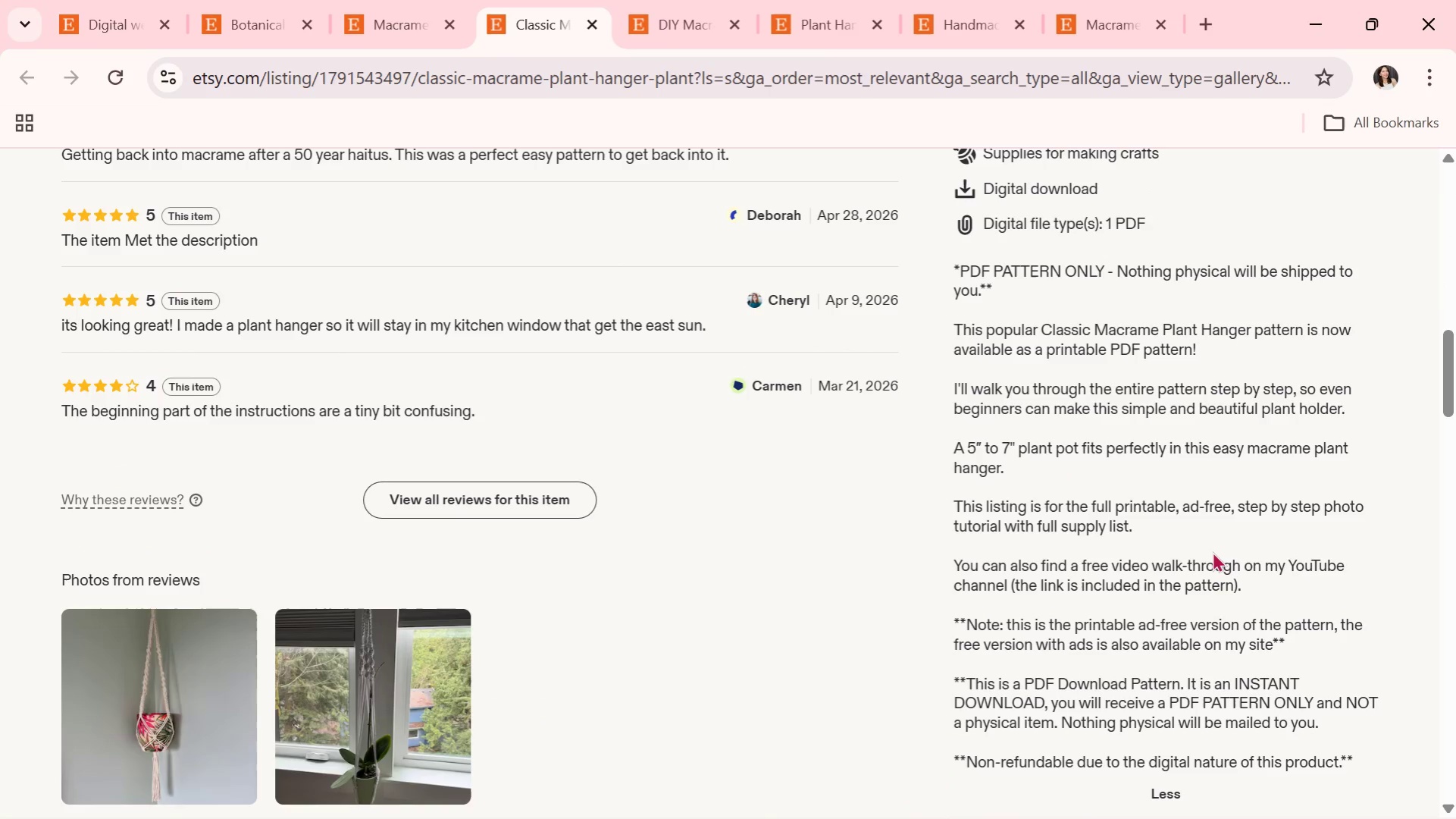 
scroll: coordinate [681, 194], scroll_direction: up, amount: 15.0
 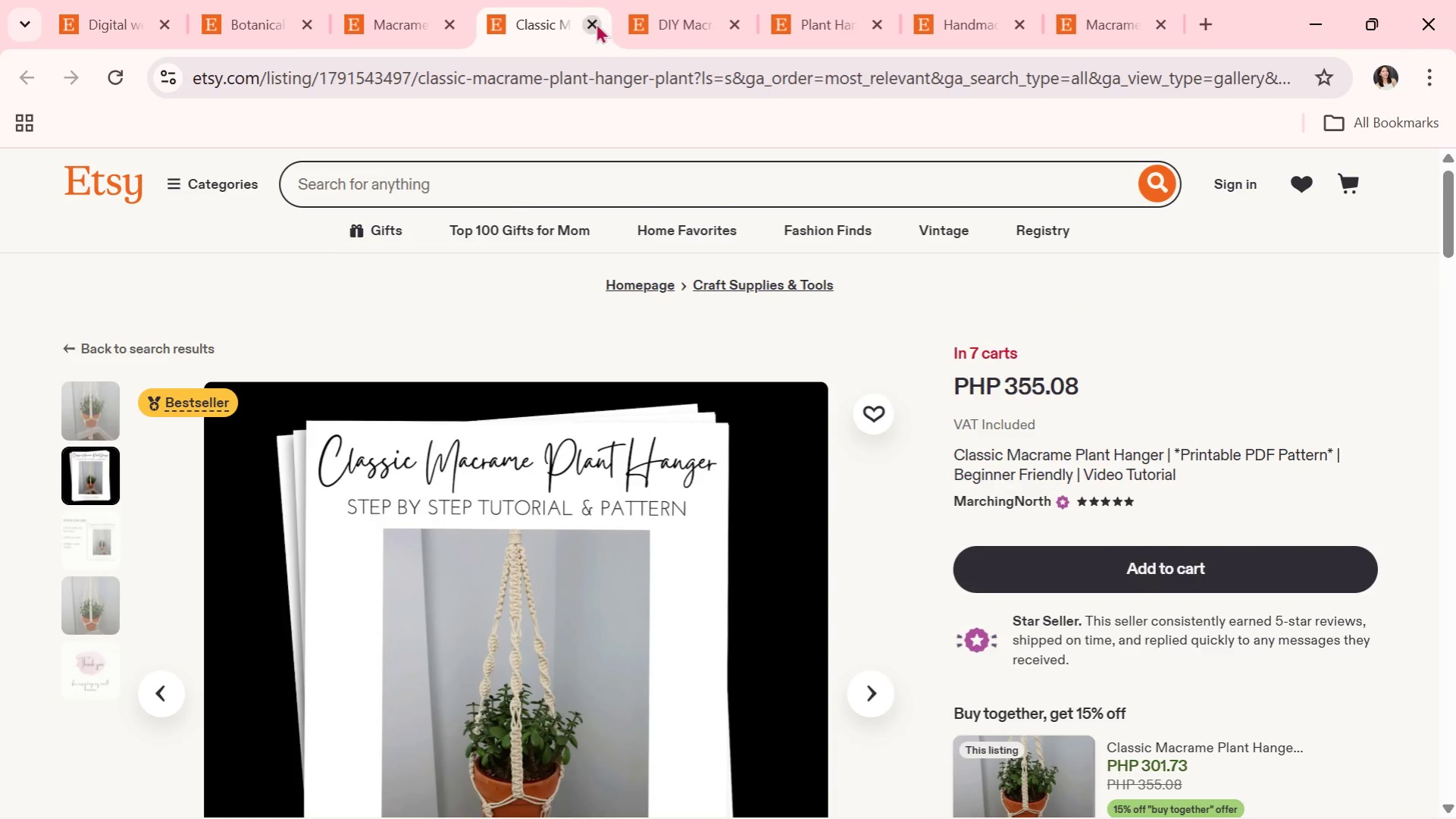 
left_click([594, 21])
 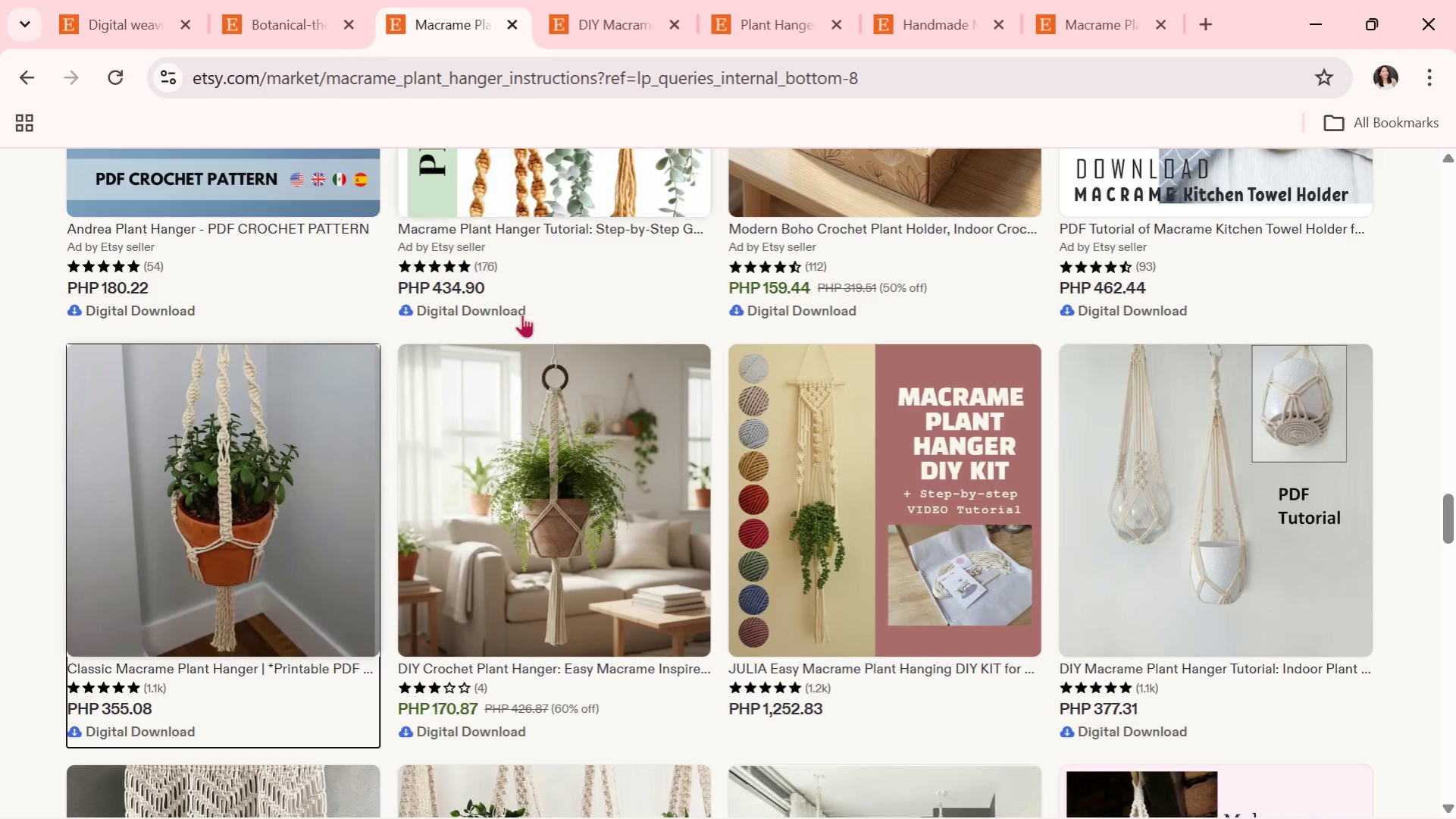 
mouse_move([548, 384])
 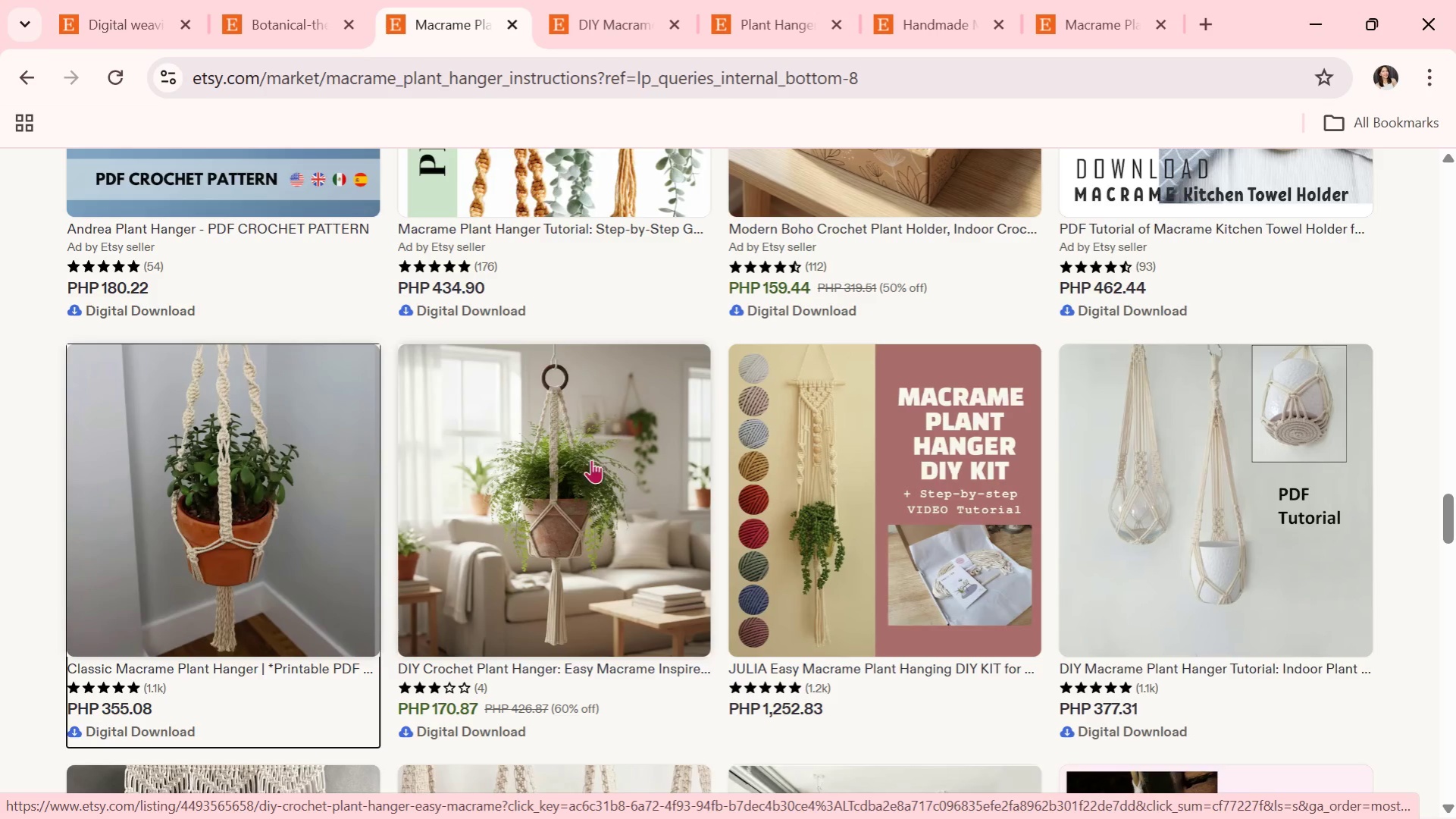 
scroll: coordinate [769, 564], scroll_direction: down, amount: 4.0
 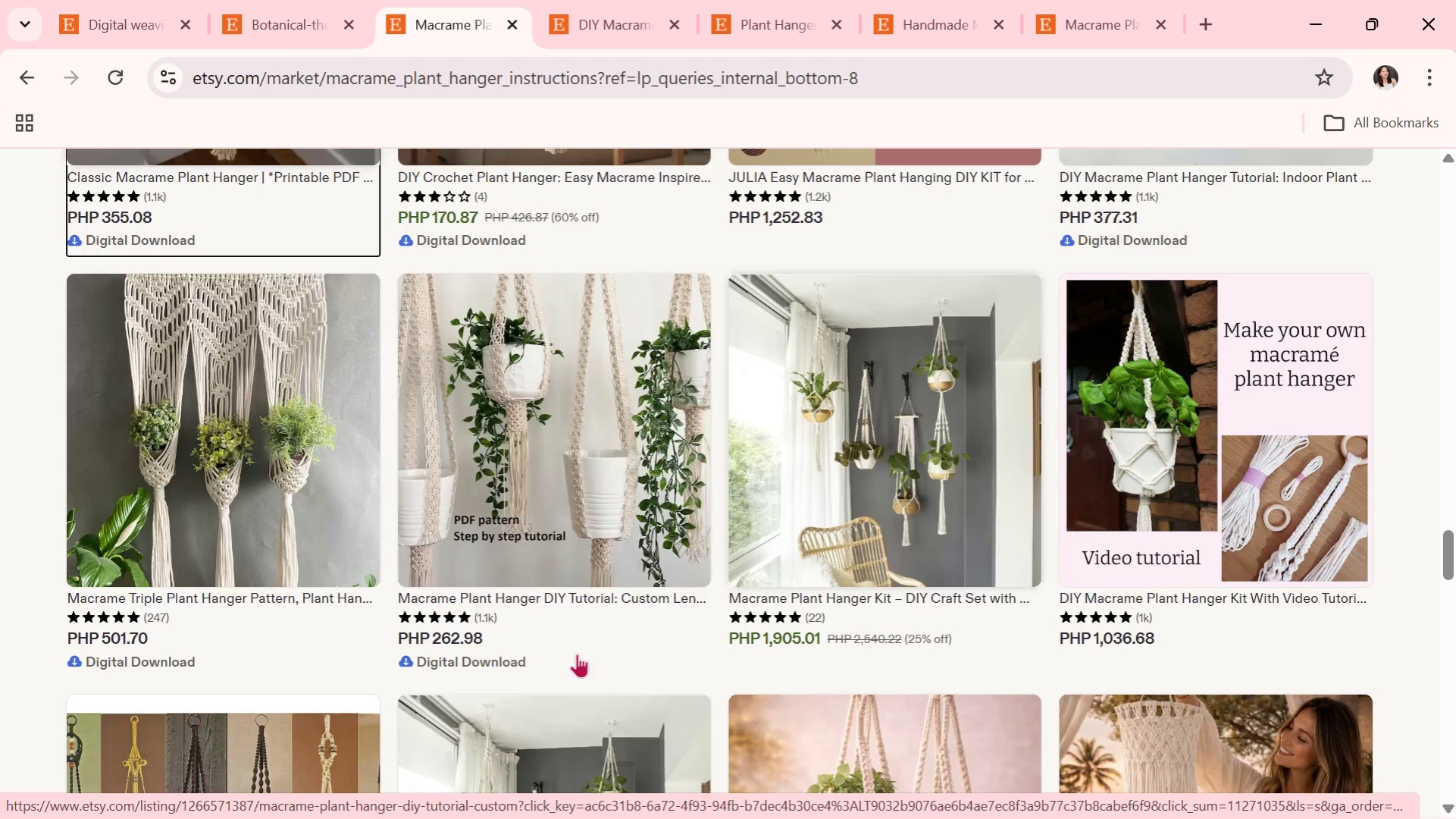 
left_click([568, 384])
 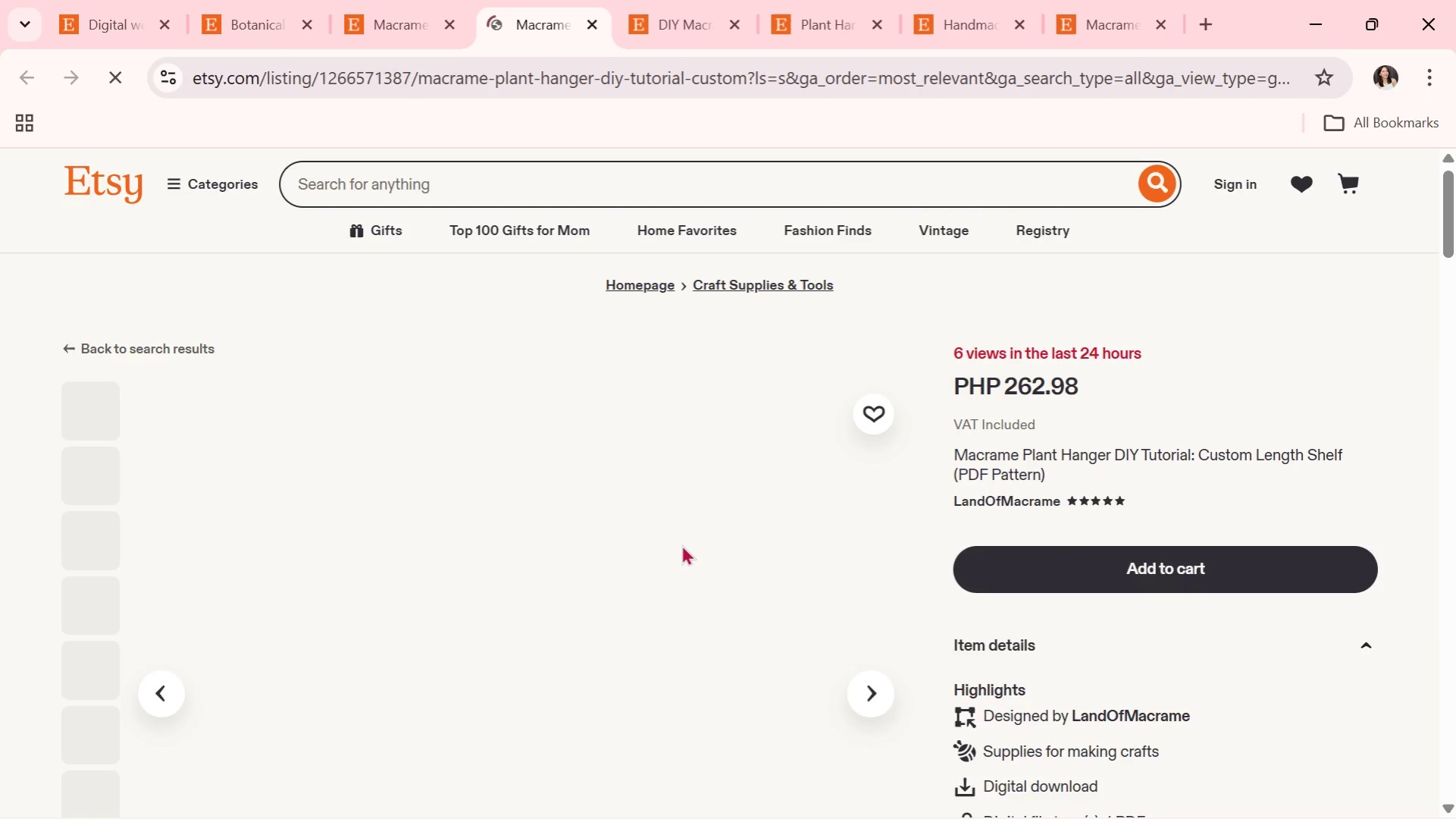 
scroll: coordinate [854, 435], scroll_direction: down, amount: 2.0
 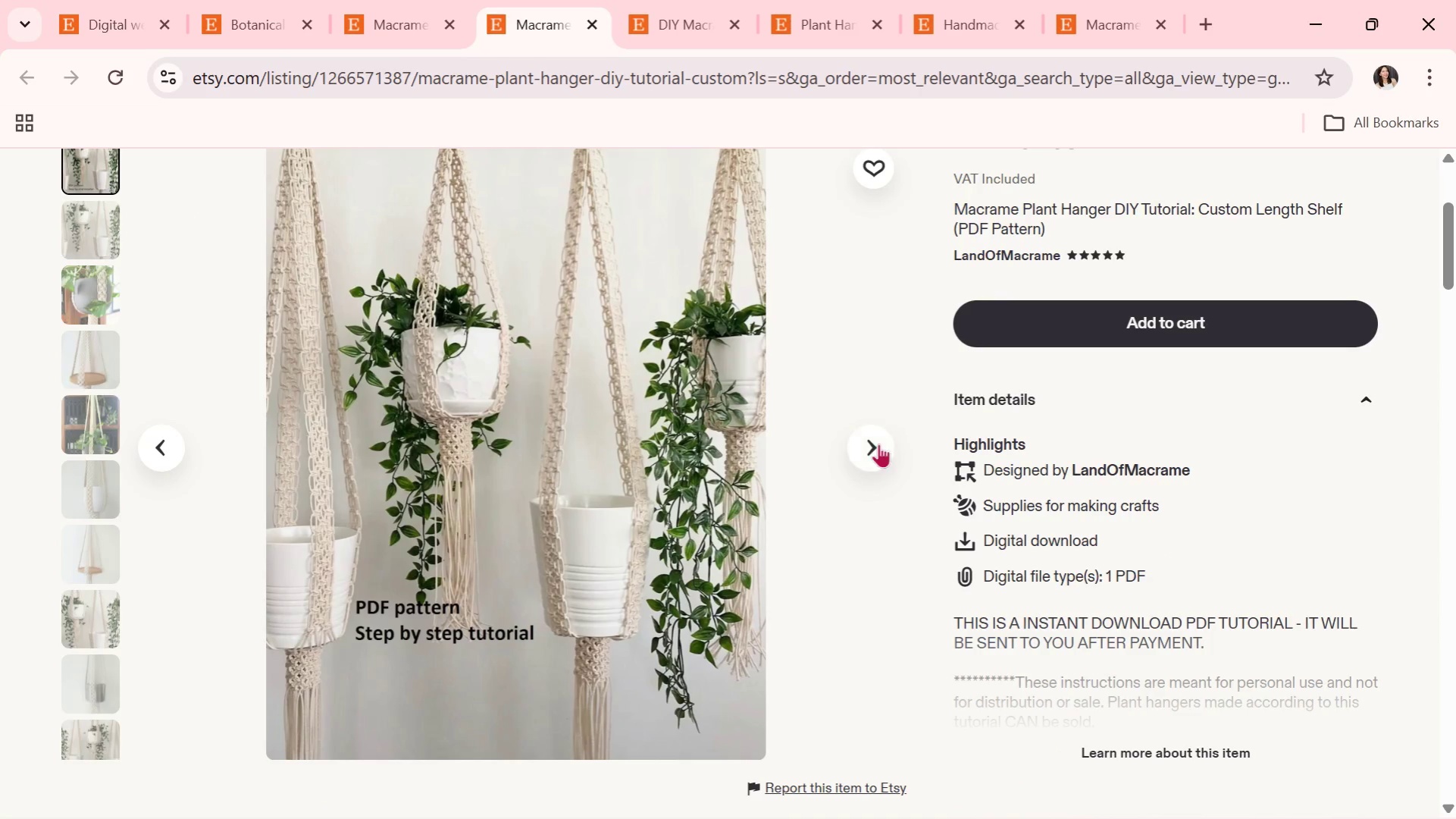 
left_click([868, 458])
 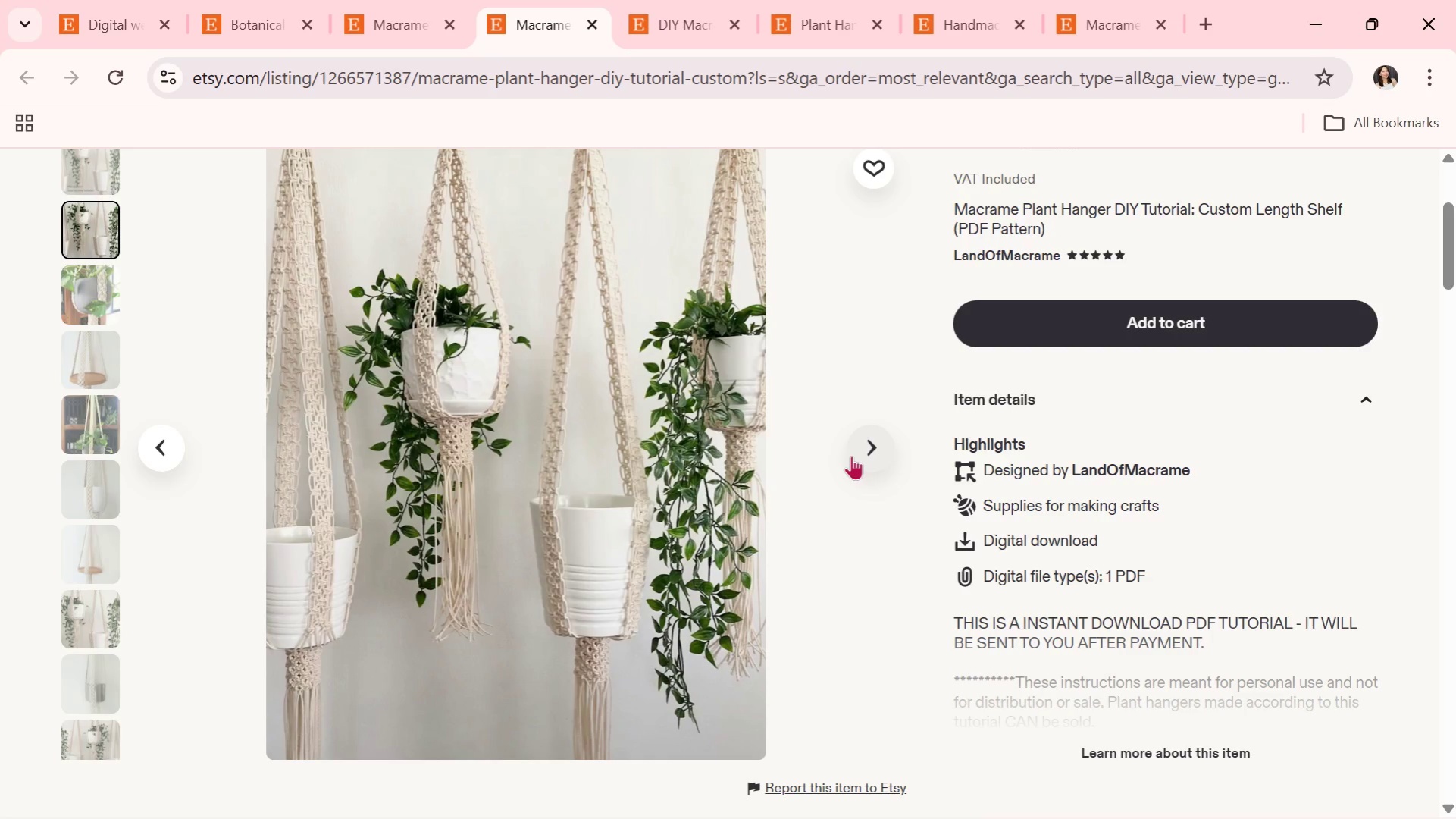 
left_click([881, 435])
 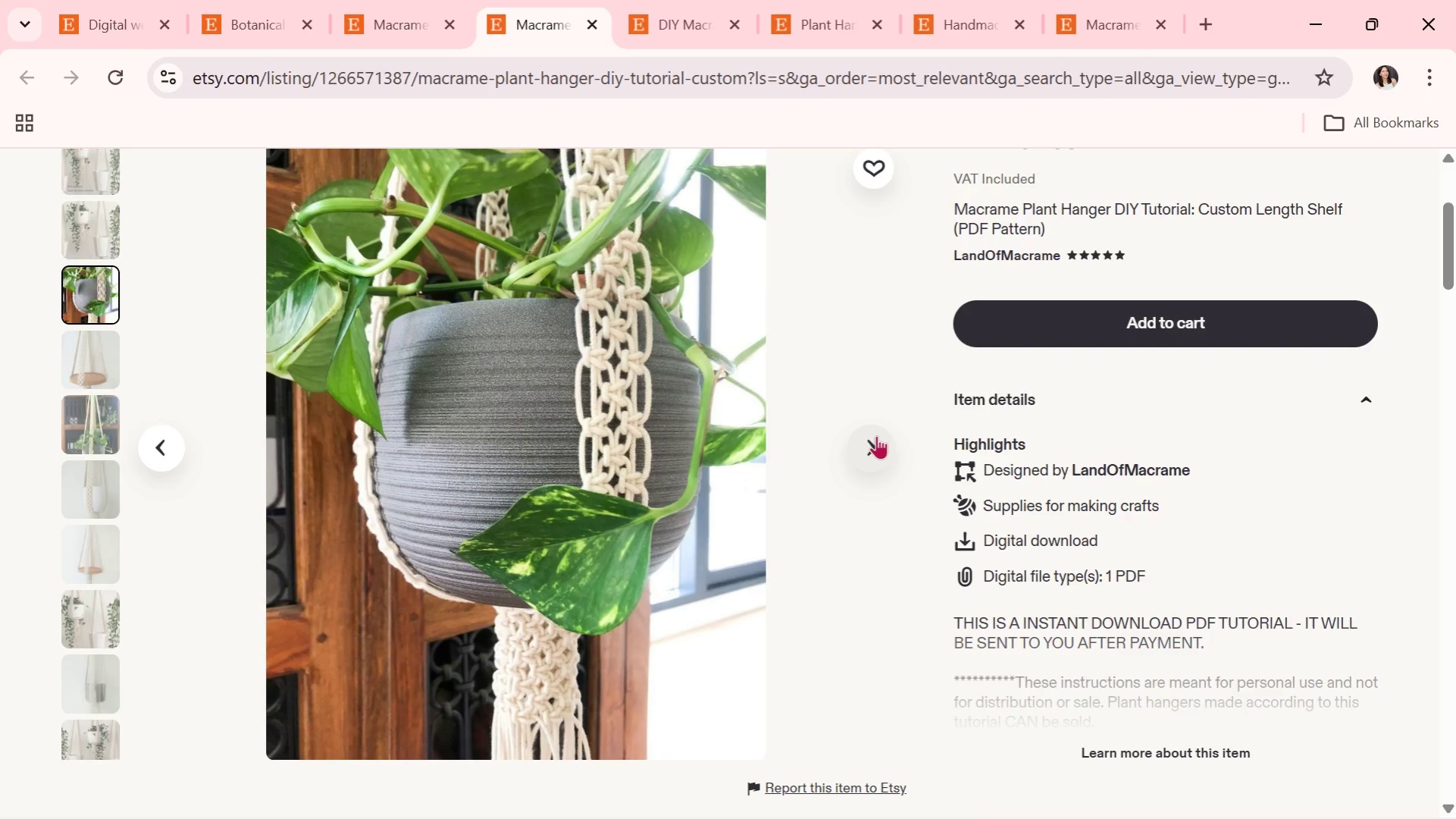 
wait(5.81)
 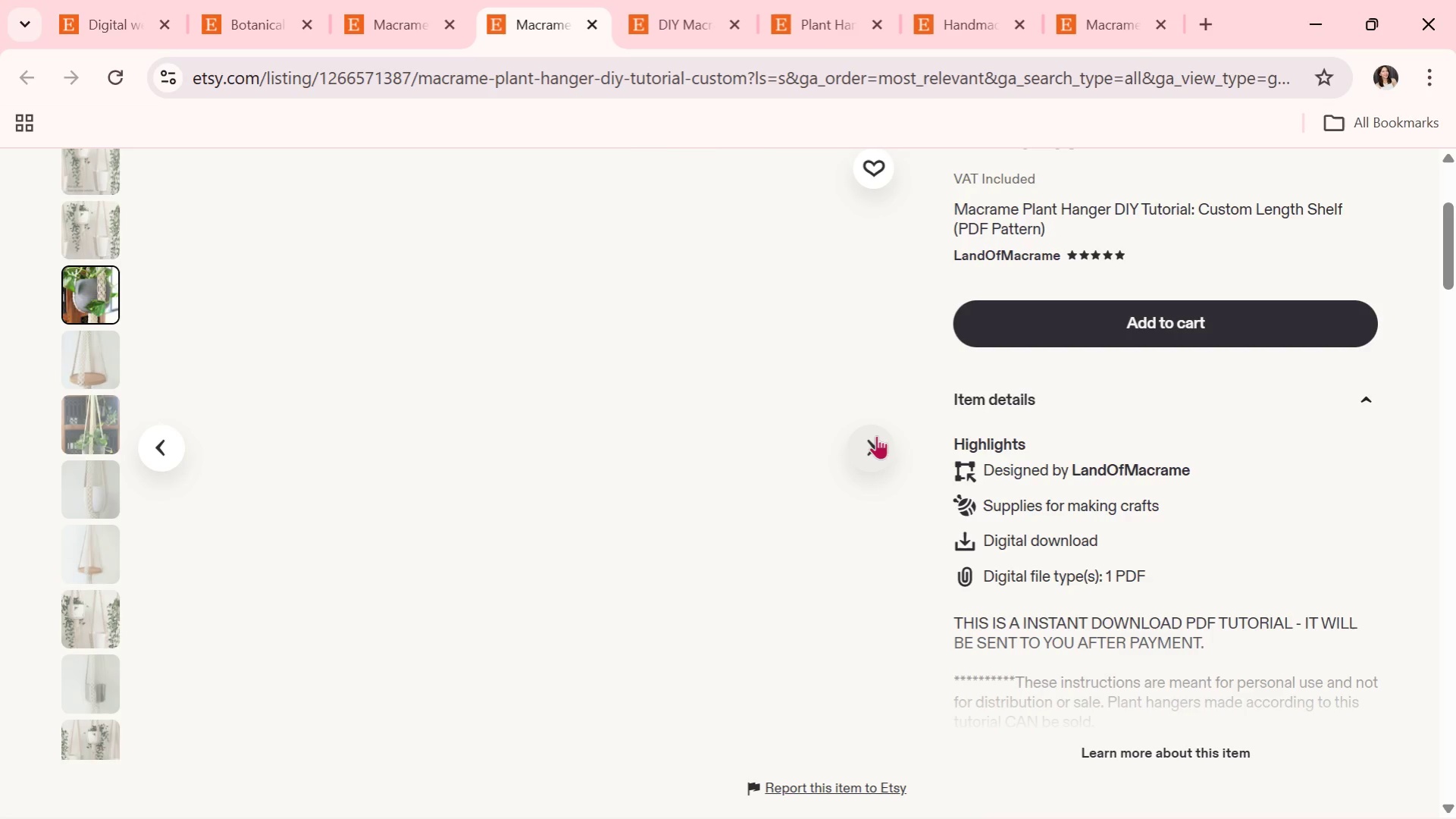 
left_click([876, 435])
 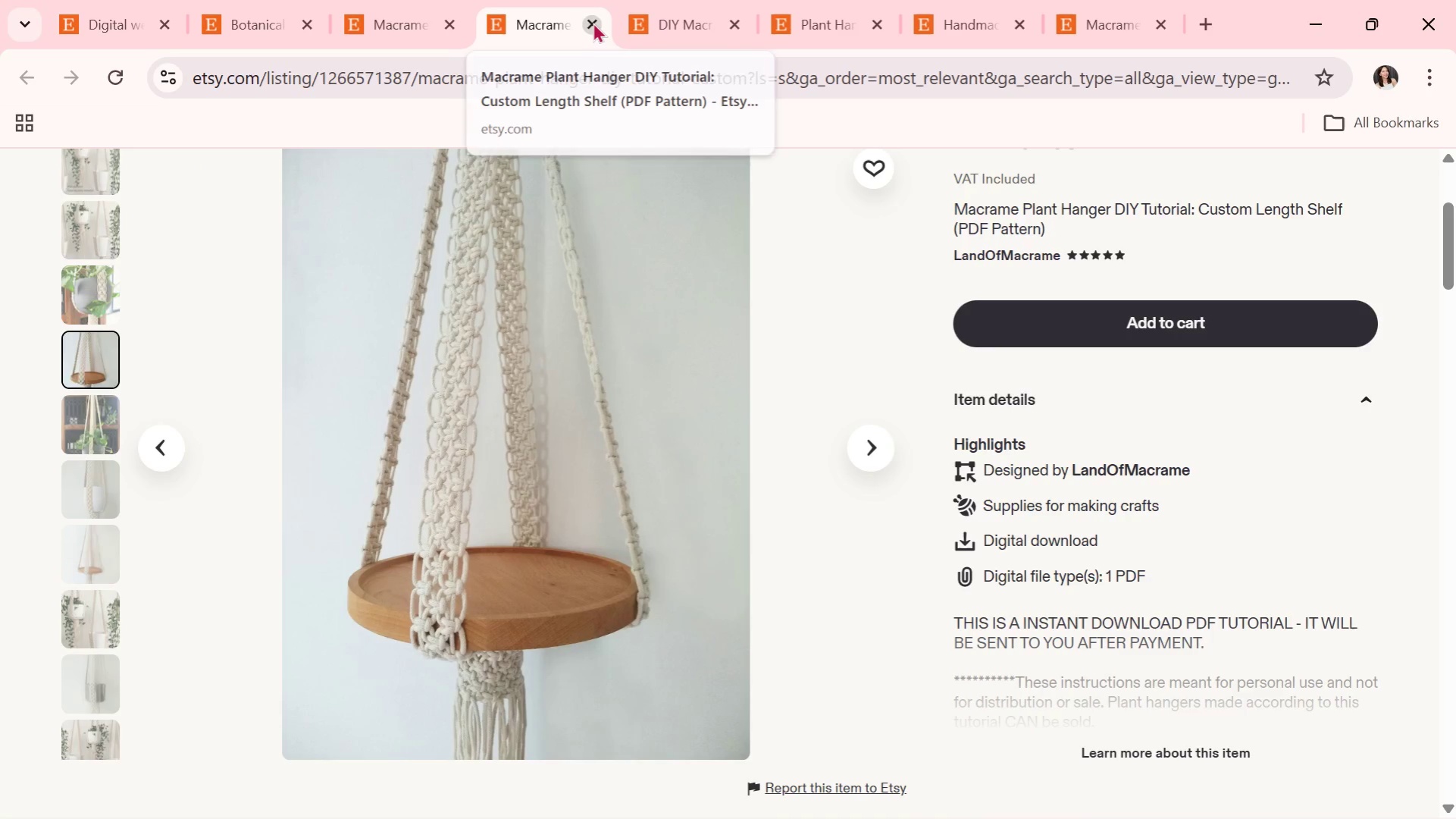 
scroll: coordinate [886, 484], scroll_direction: down, amount: 4.0
 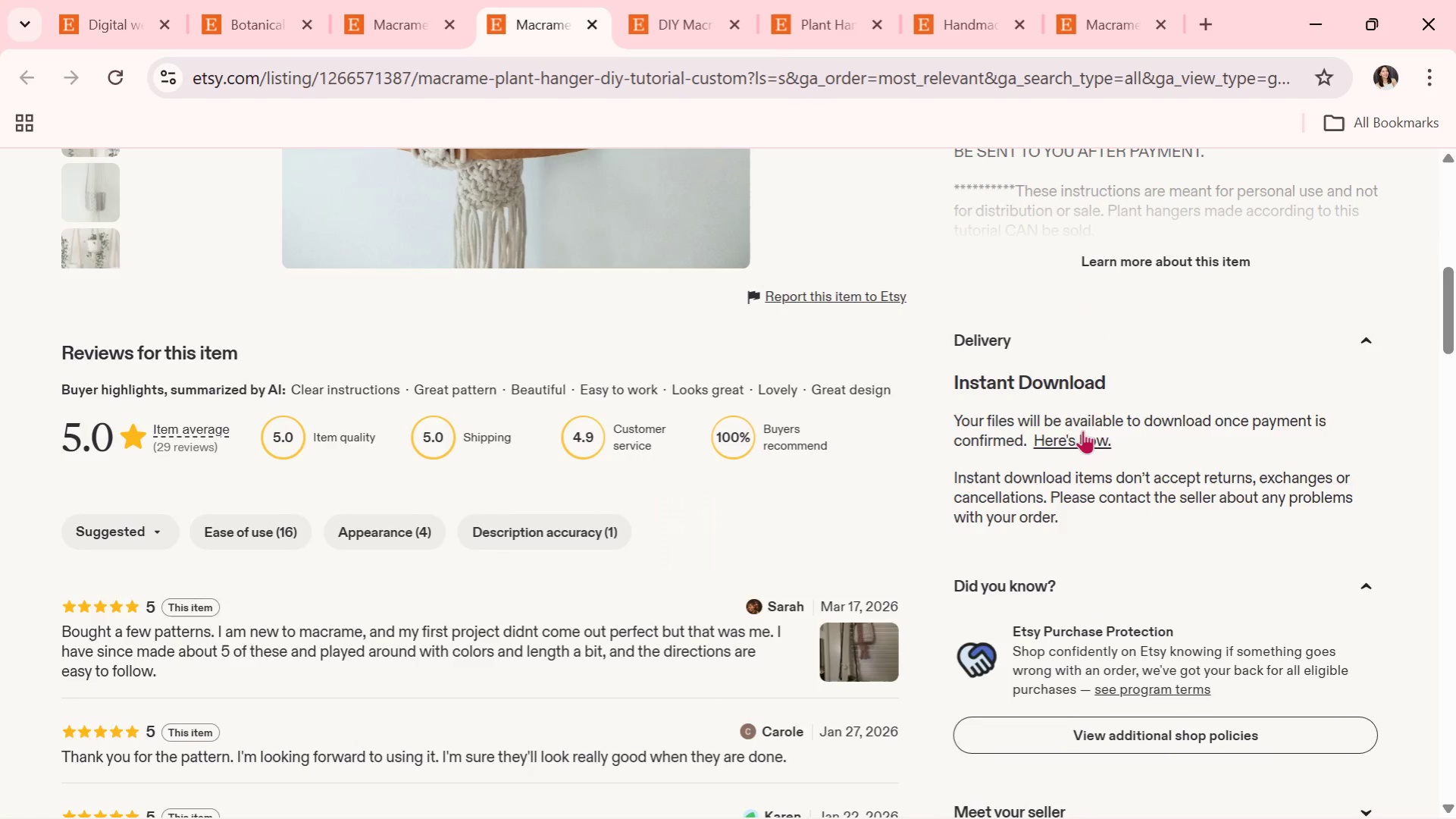 
scroll: coordinate [1083, 472], scroll_direction: up, amount: 2.0
 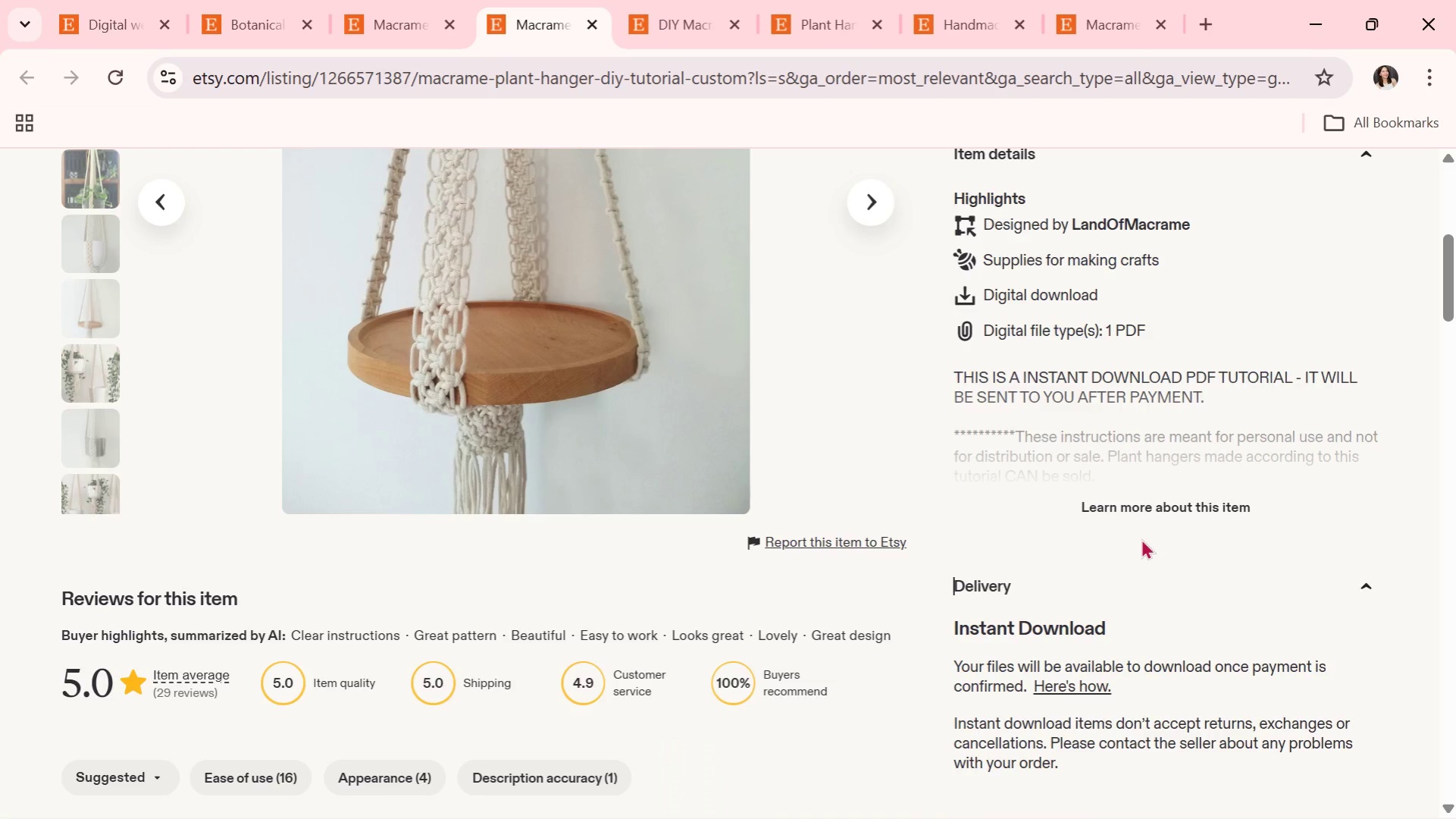 
double_click([1142, 507])
 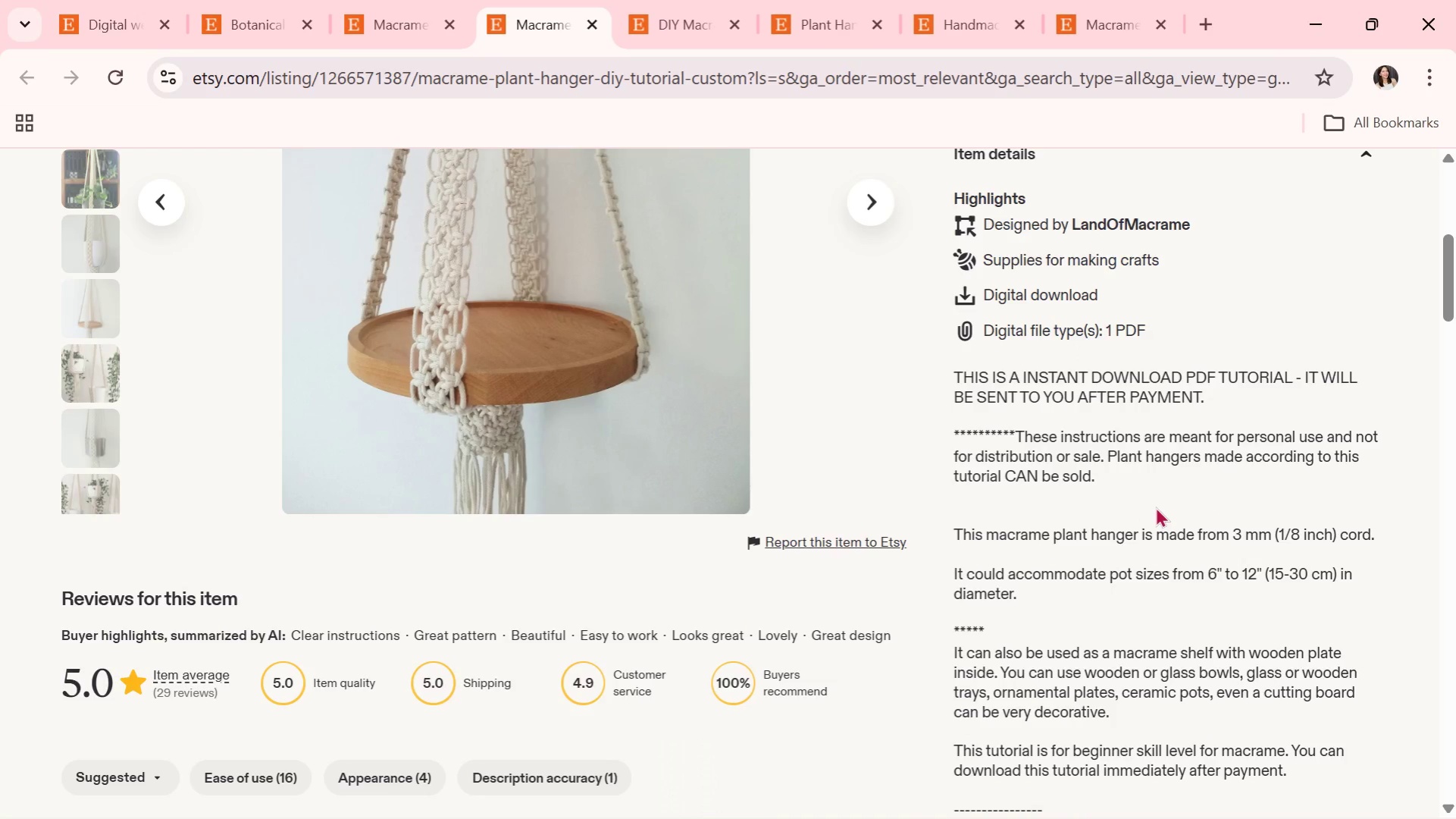 
wait(13.78)
 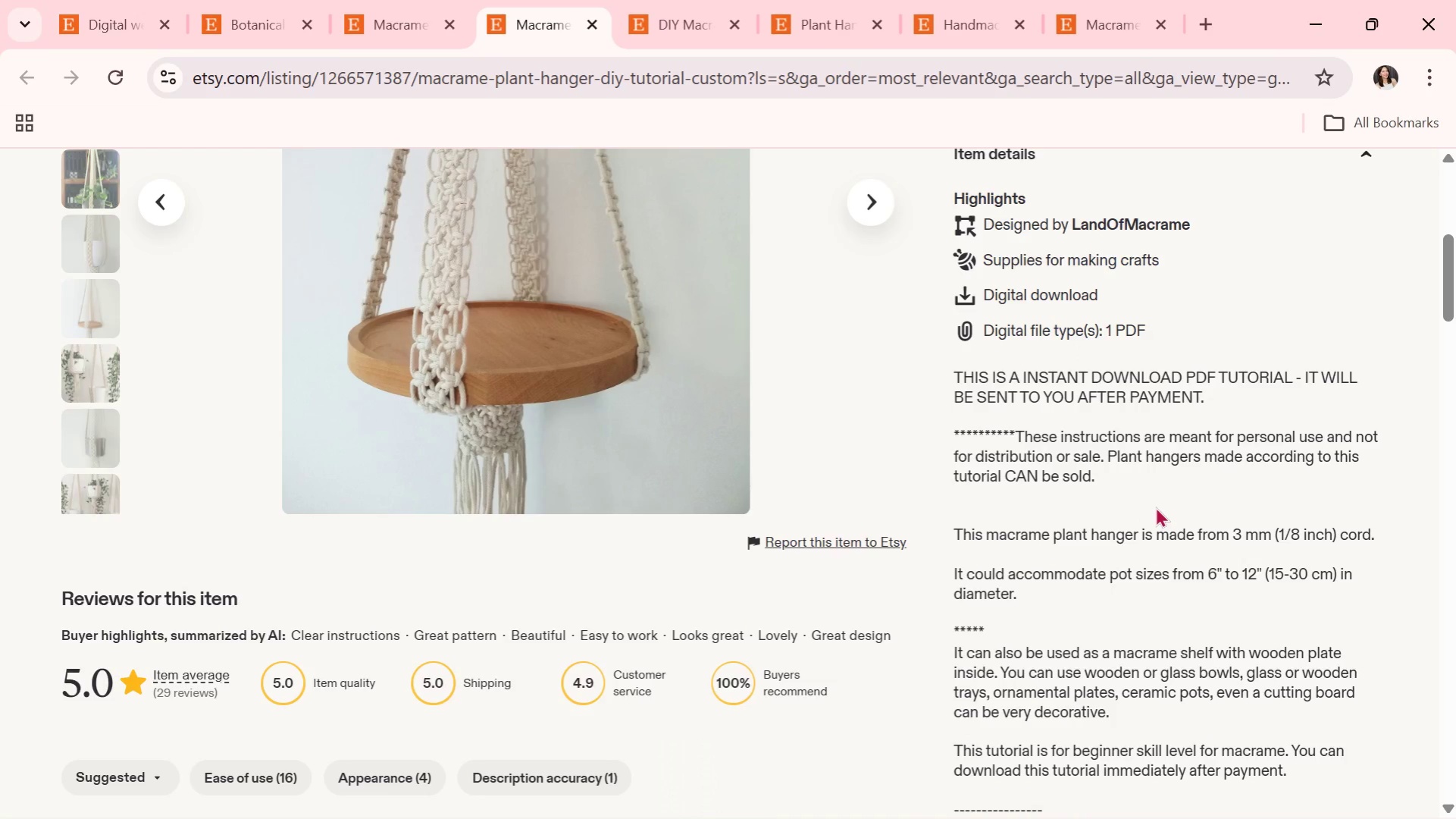 
scroll: coordinate [966, 489], scroll_direction: down, amount: 2.0
 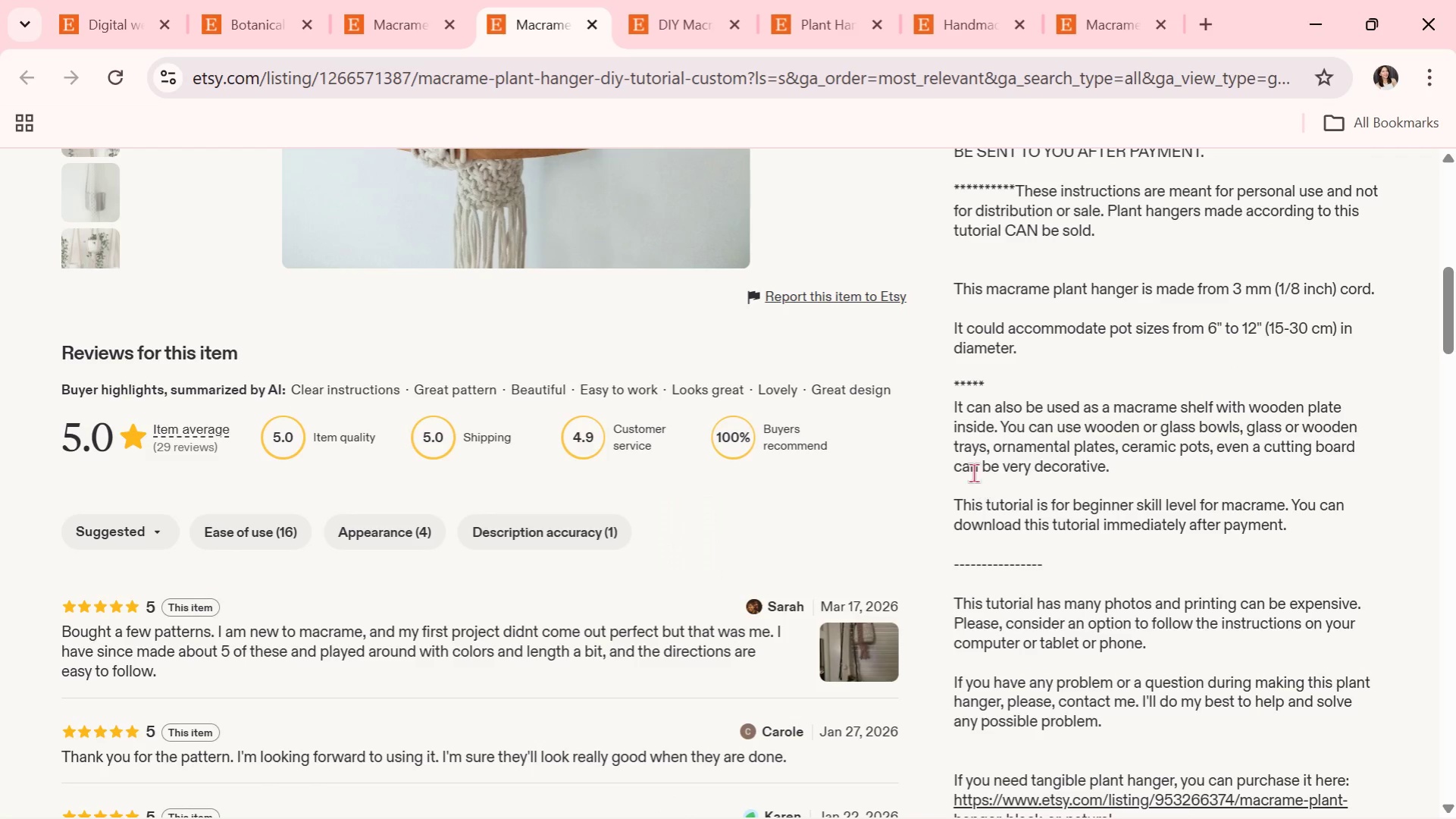 
scroll: coordinate [798, 423], scroll_direction: up, amount: 4.0
 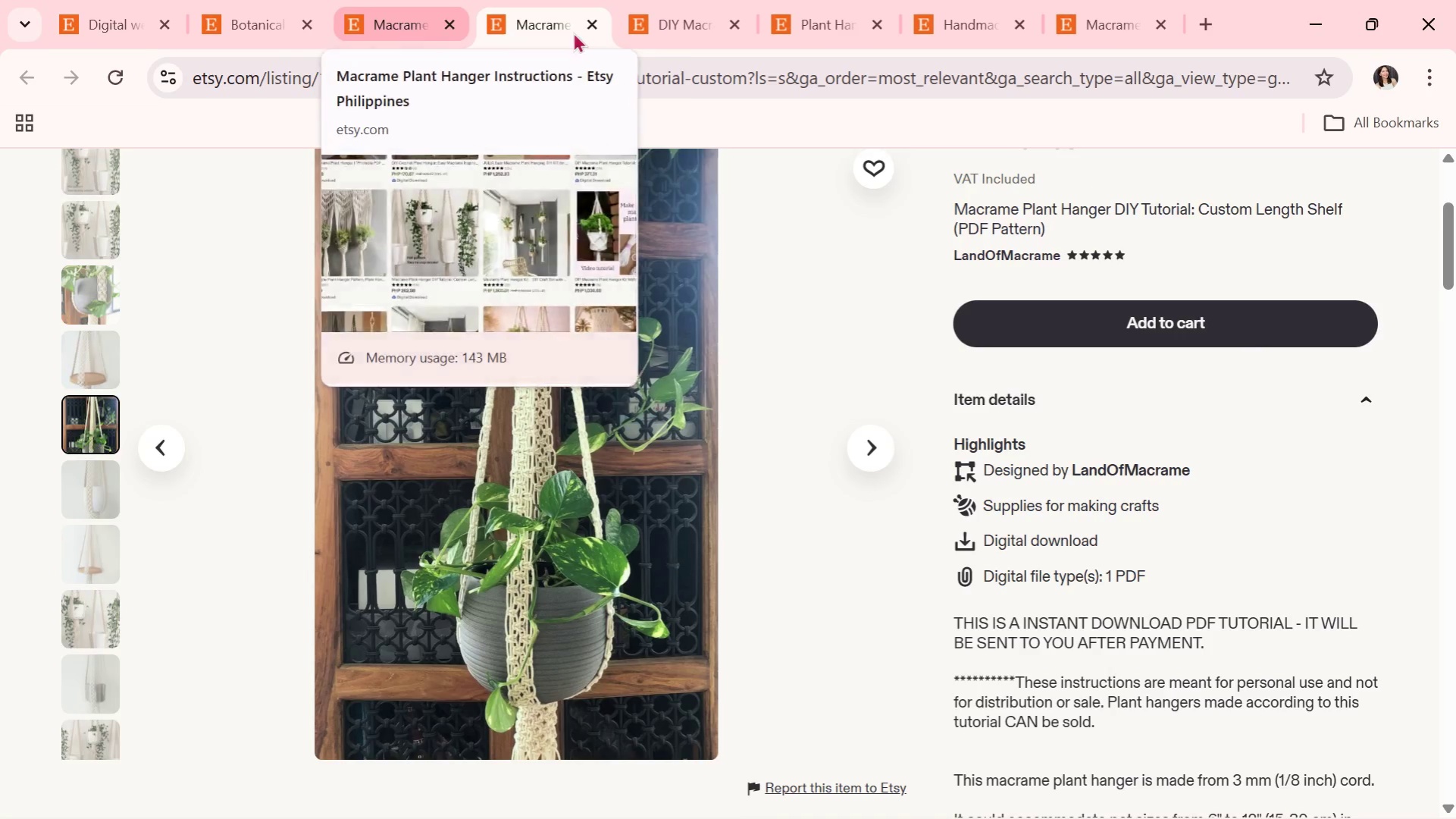 
scroll: coordinate [424, 607], scroll_direction: down, amount: 16.0
 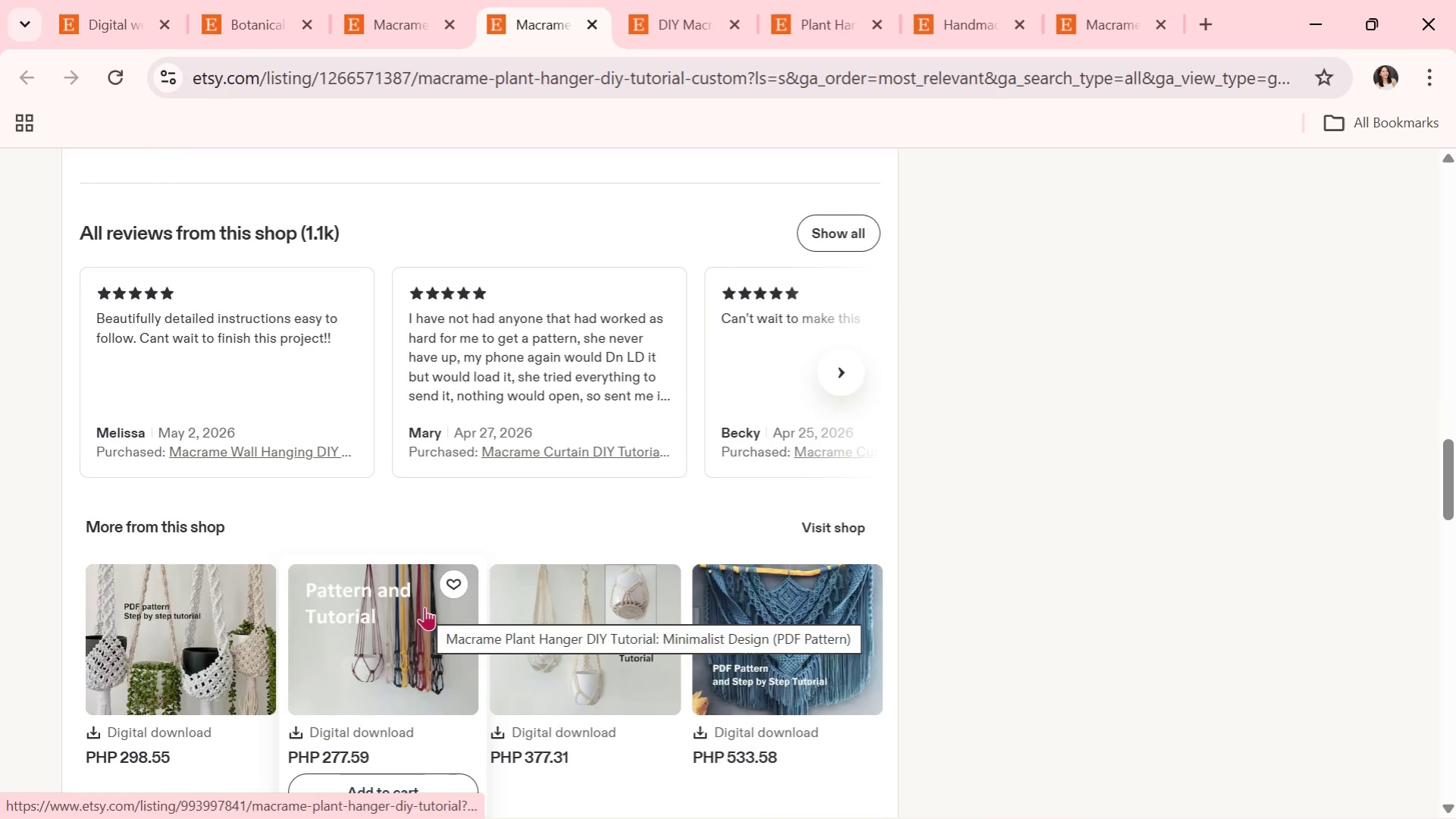 
left_click([356, 632])
 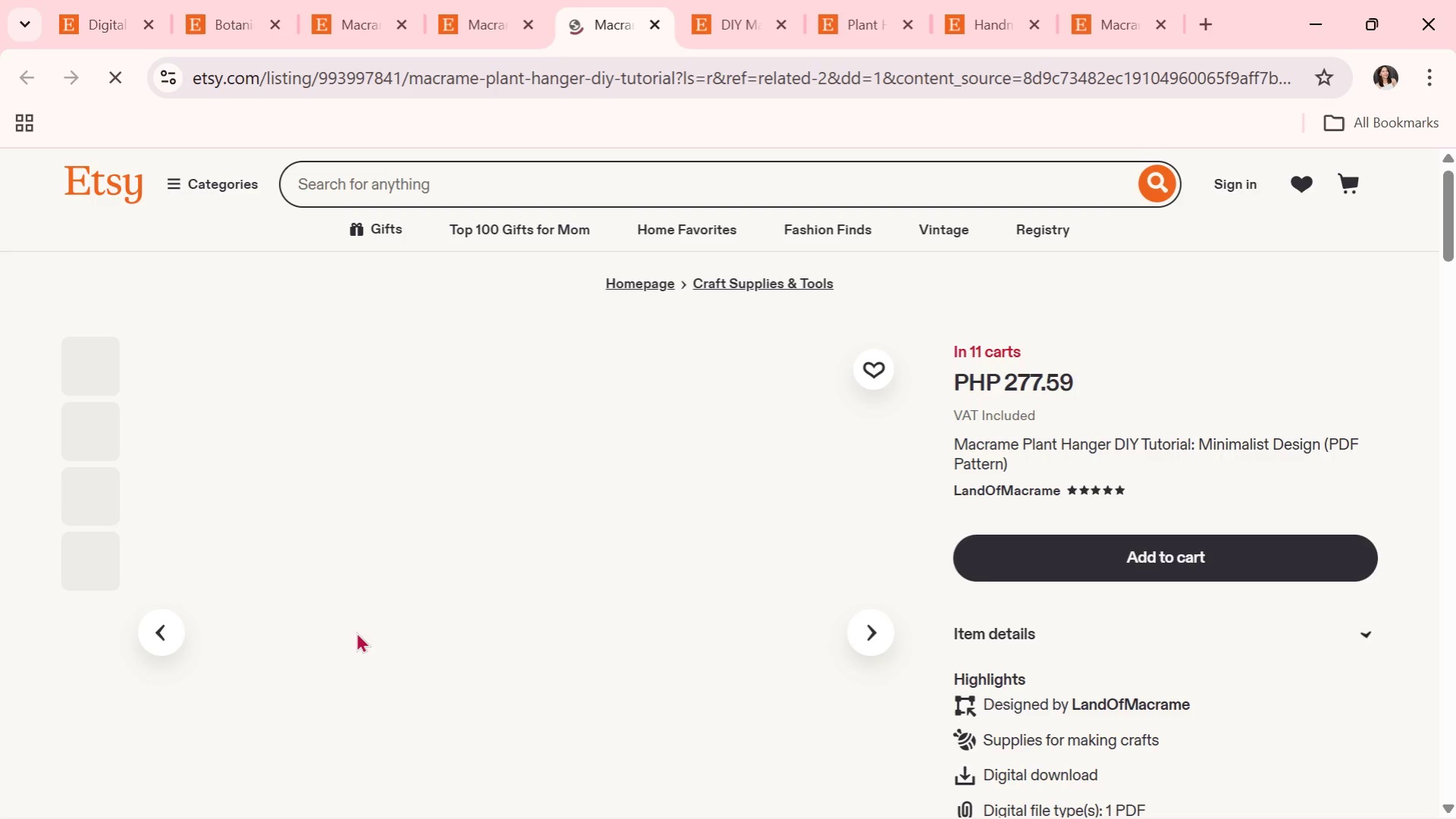 
scroll: coordinate [827, 597], scroll_direction: down, amount: 1.0
 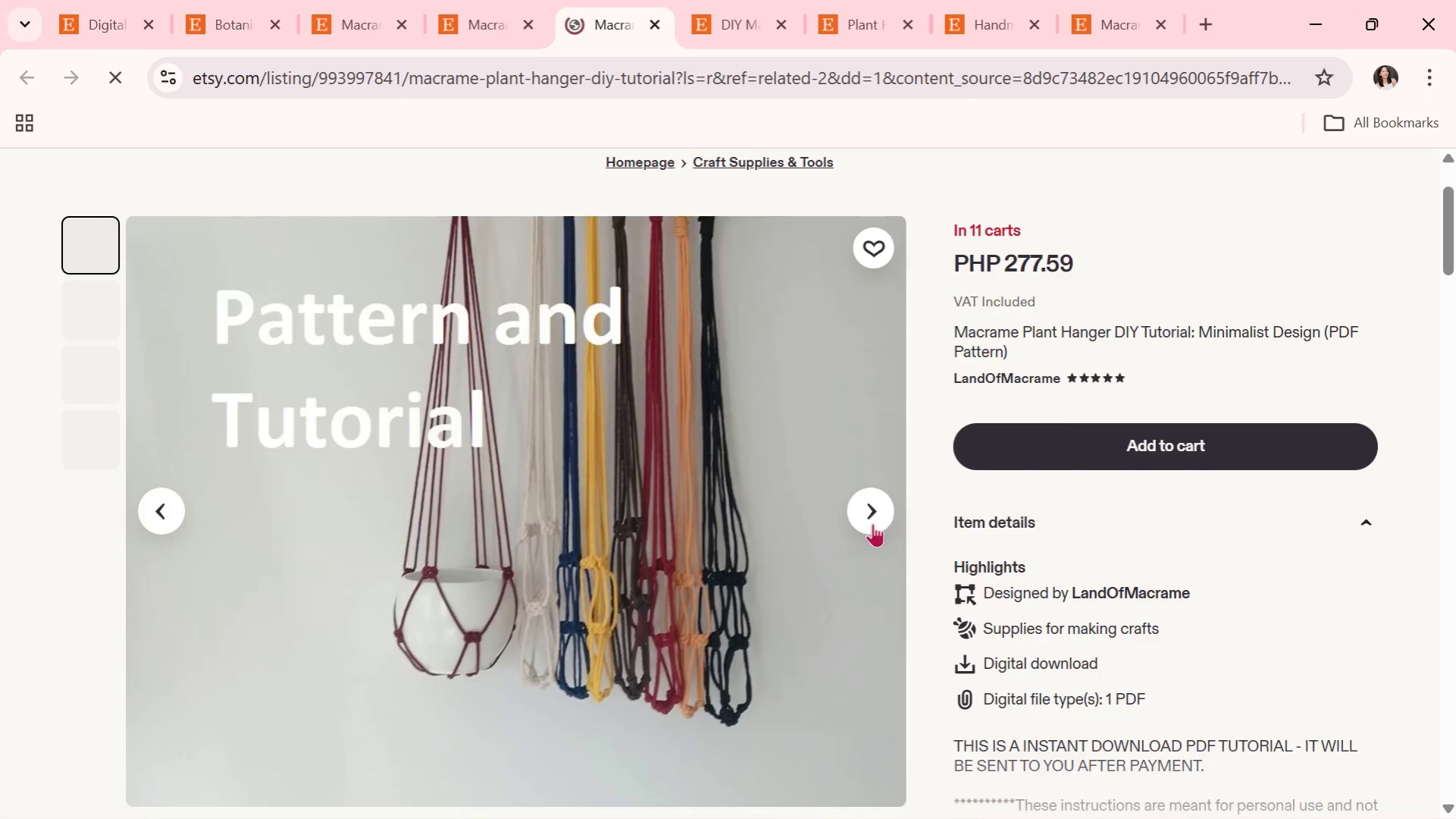 
left_click([873, 516])
 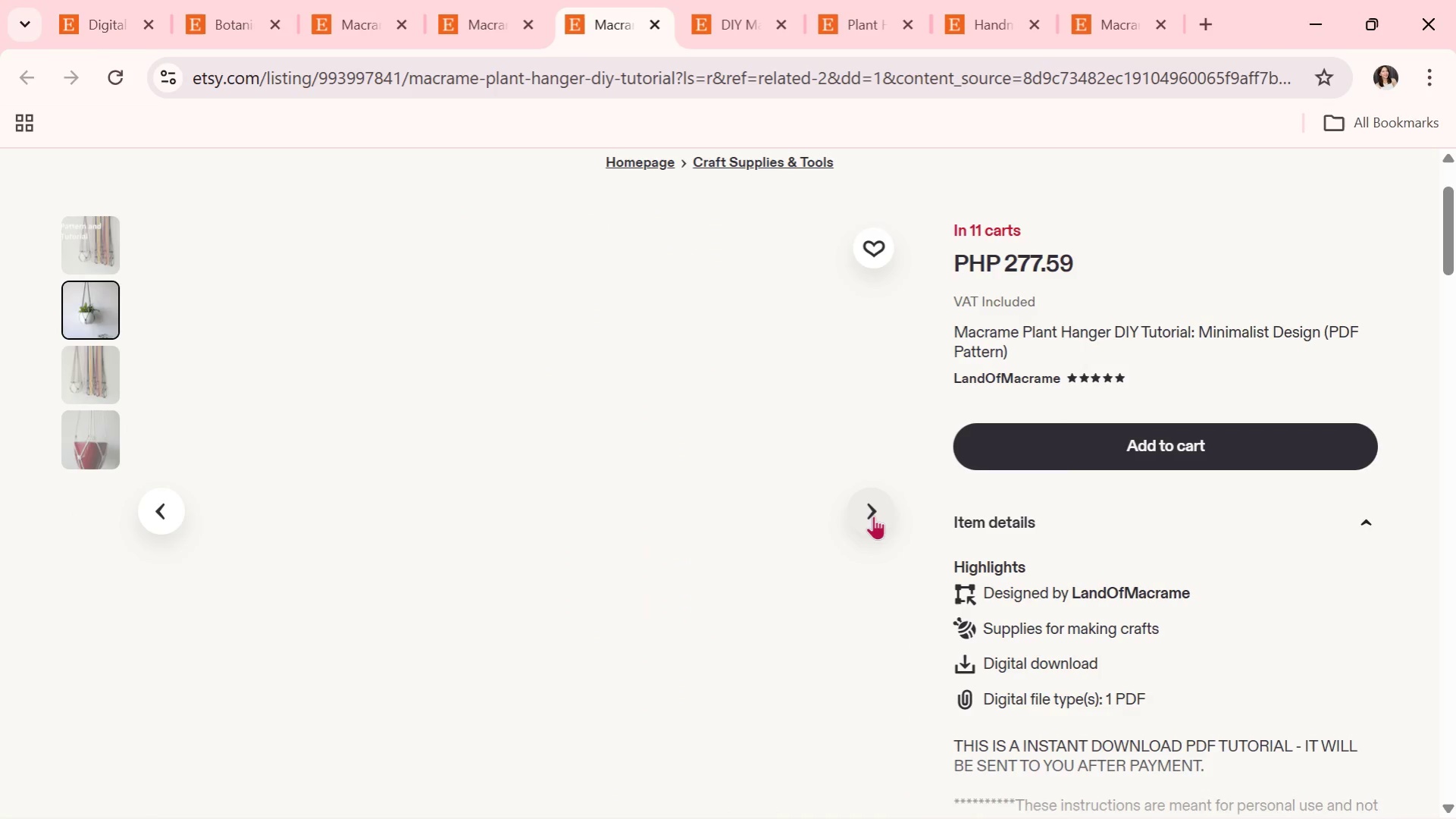 
left_click([873, 516])
 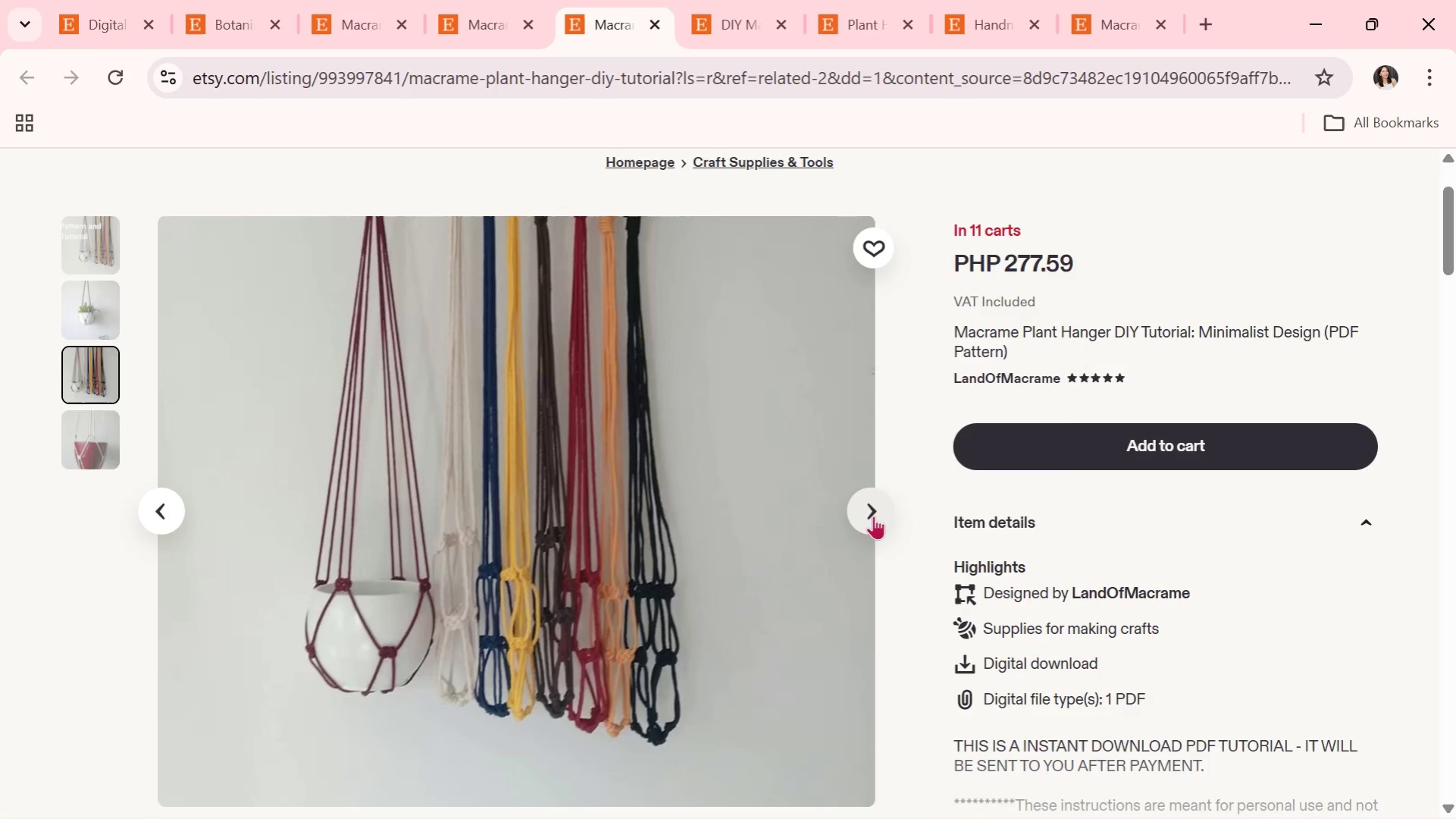 
scroll: coordinate [873, 516], scroll_direction: down, amount: 2.0
 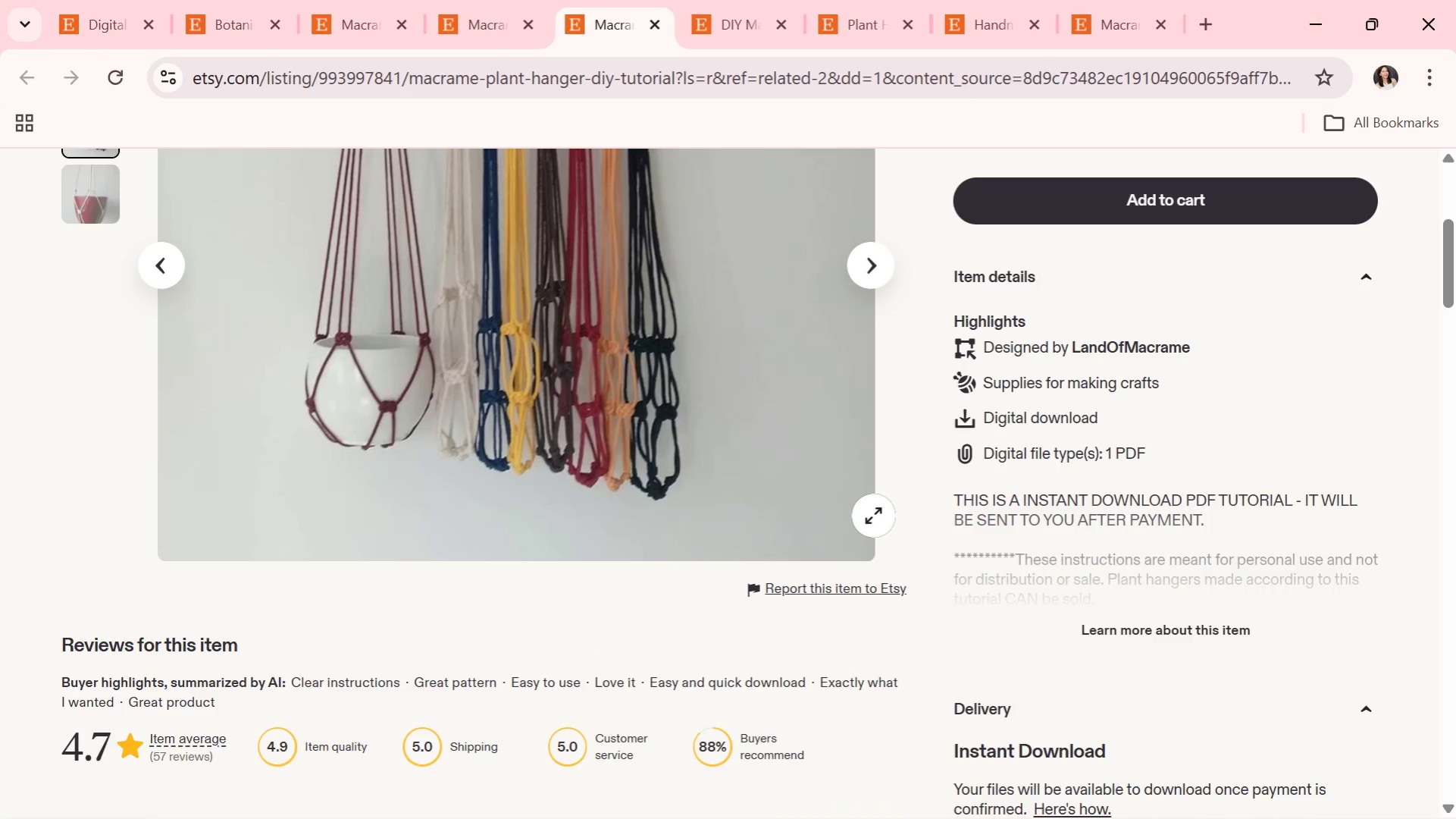 
scroll: coordinate [873, 516], scroll_direction: up, amount: 4.0
 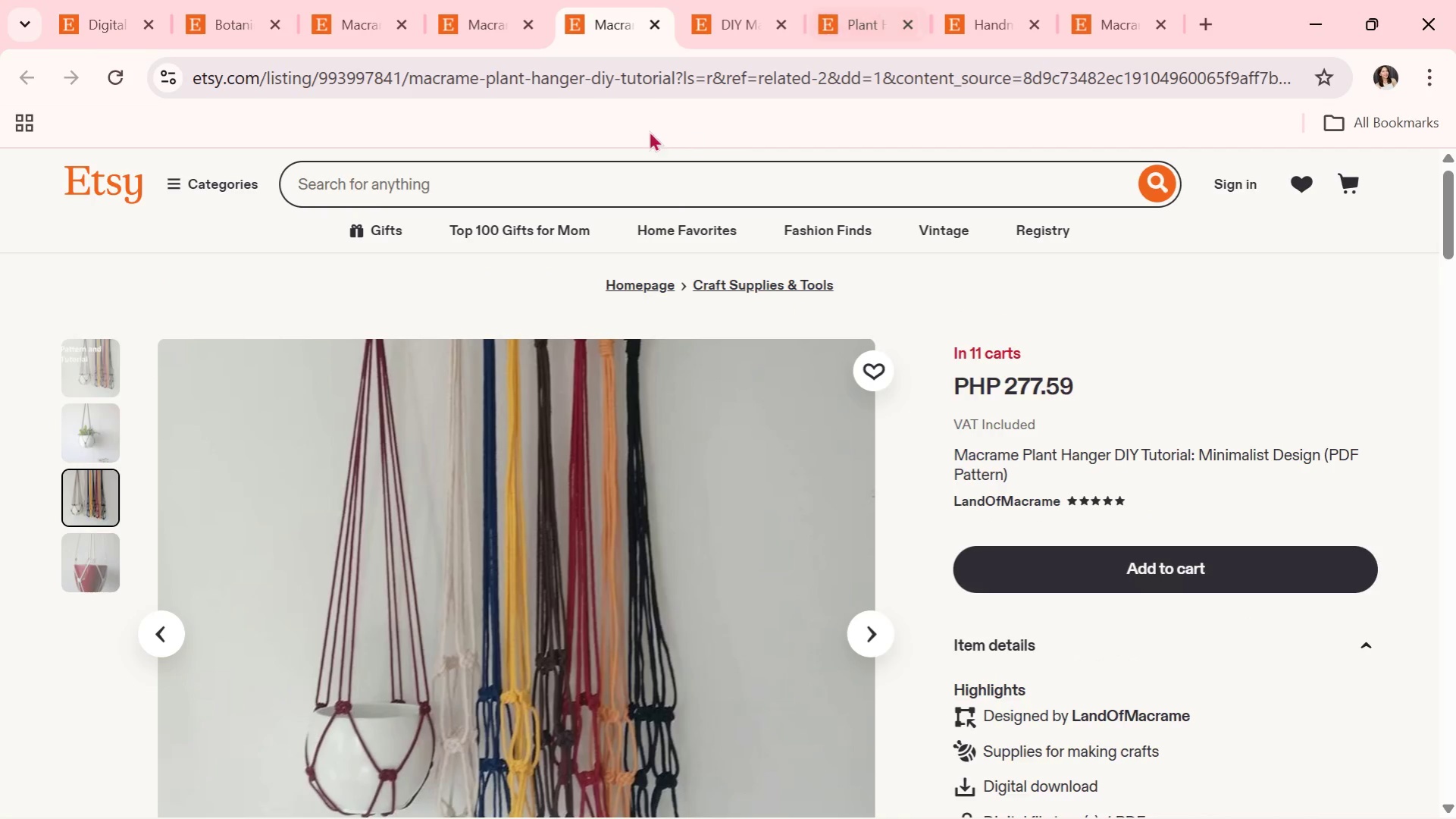 
left_click([657, 37])
 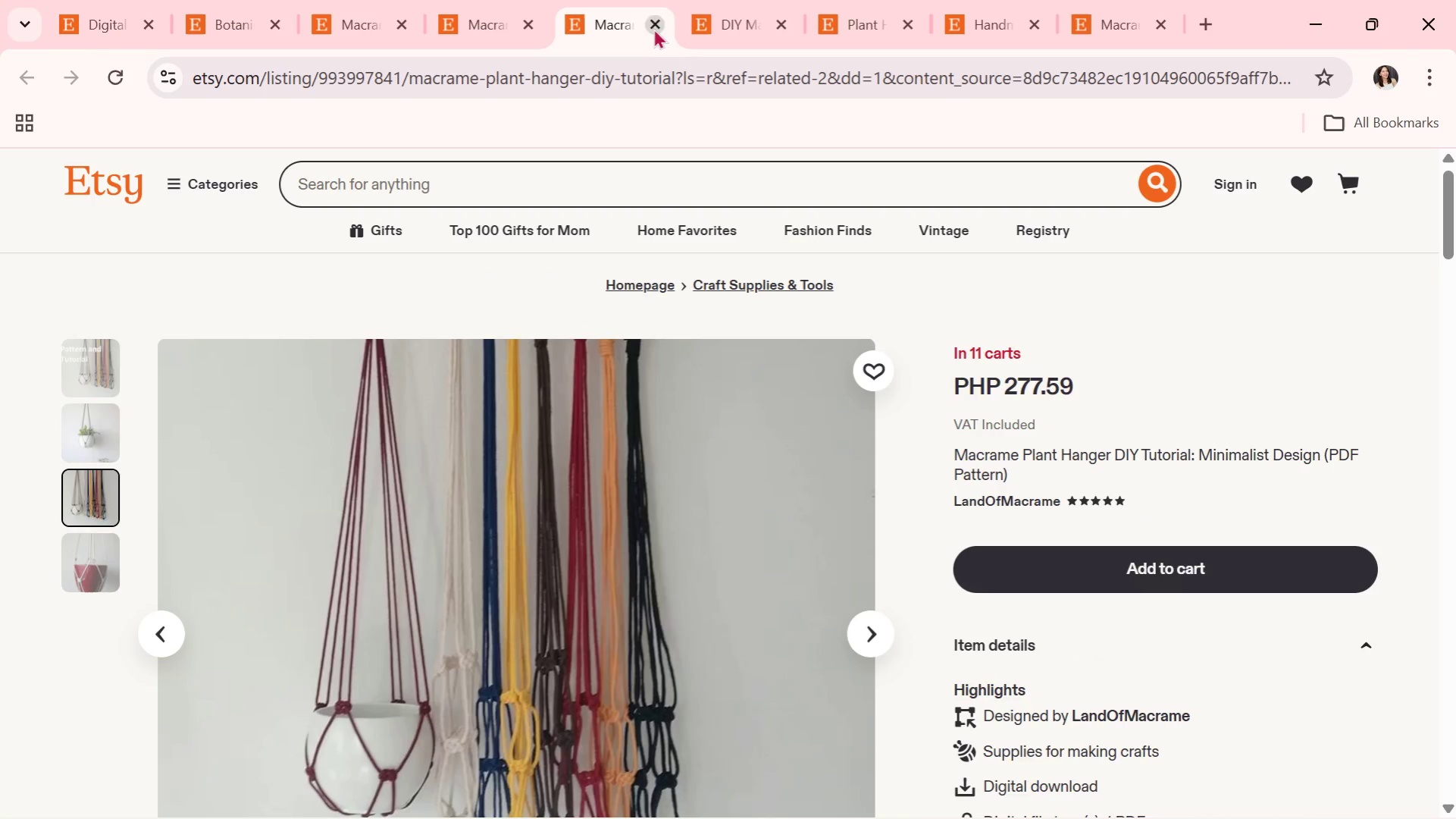 
left_click([652, 21])
 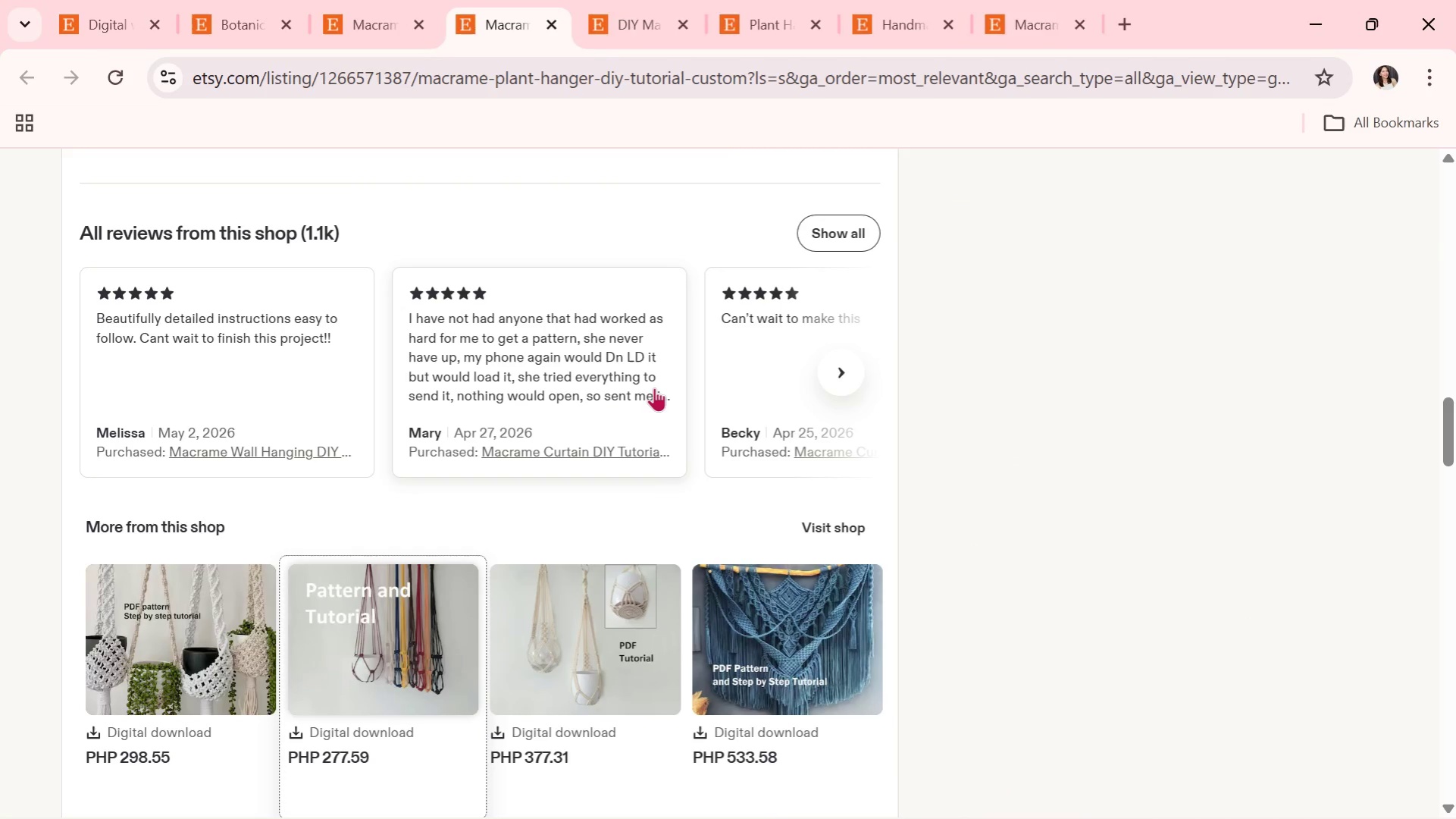 
scroll: coordinate [743, 493], scroll_direction: down, amount: 6.0
 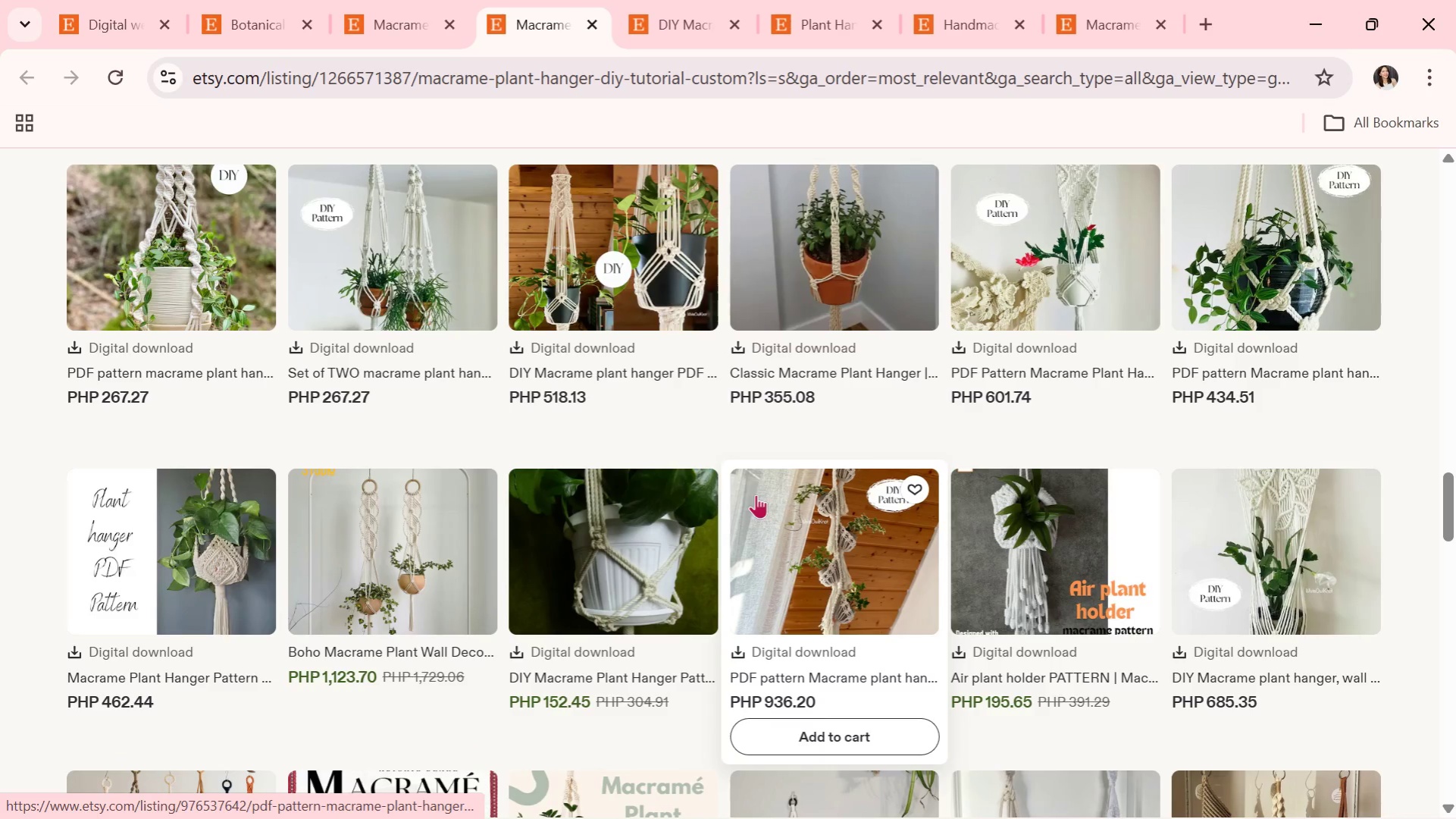 
scroll: coordinate [856, 466], scroll_direction: down, amount: 5.0
 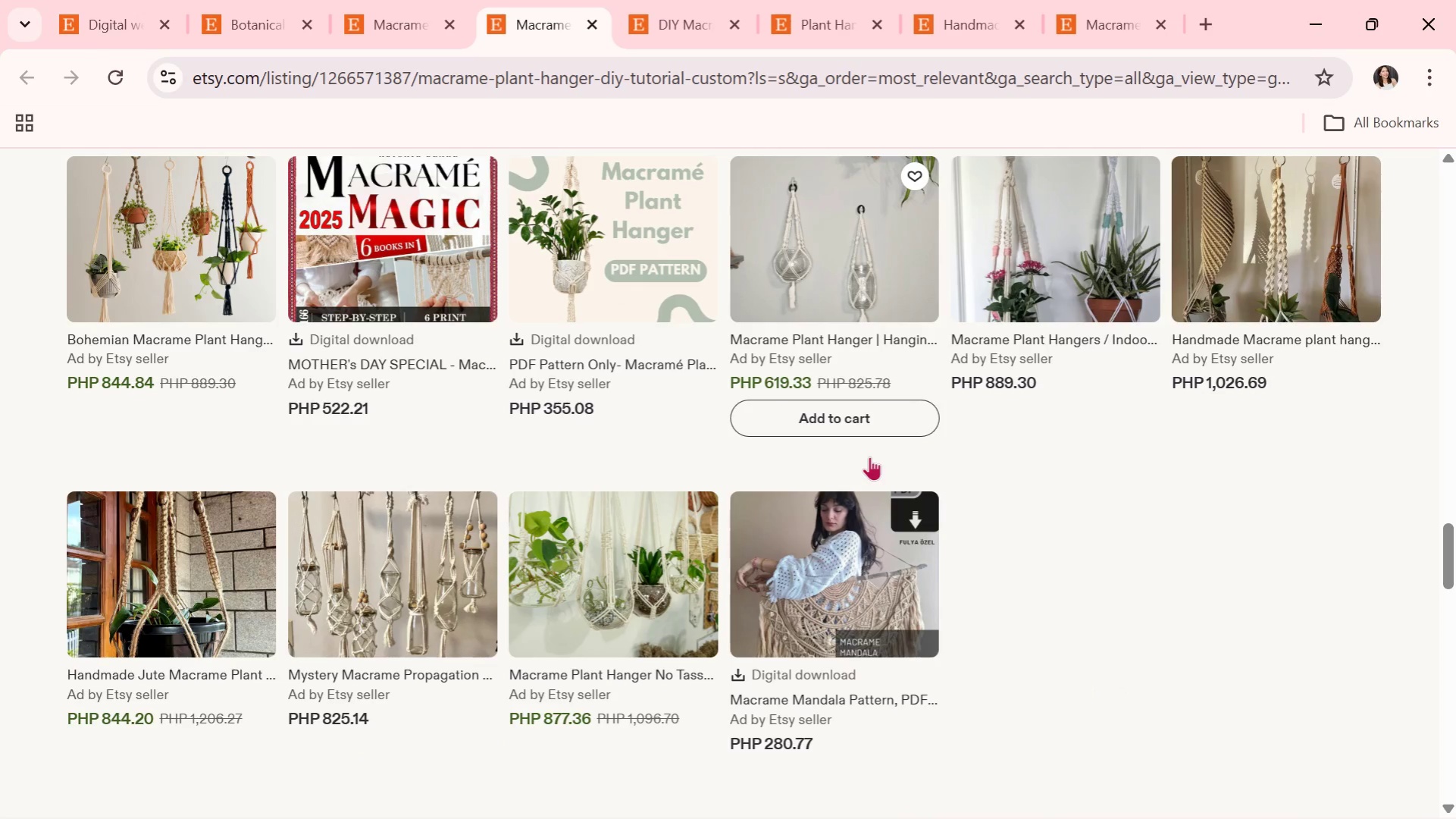 
scroll: coordinate [869, 457], scroll_direction: up, amount: 2.0
 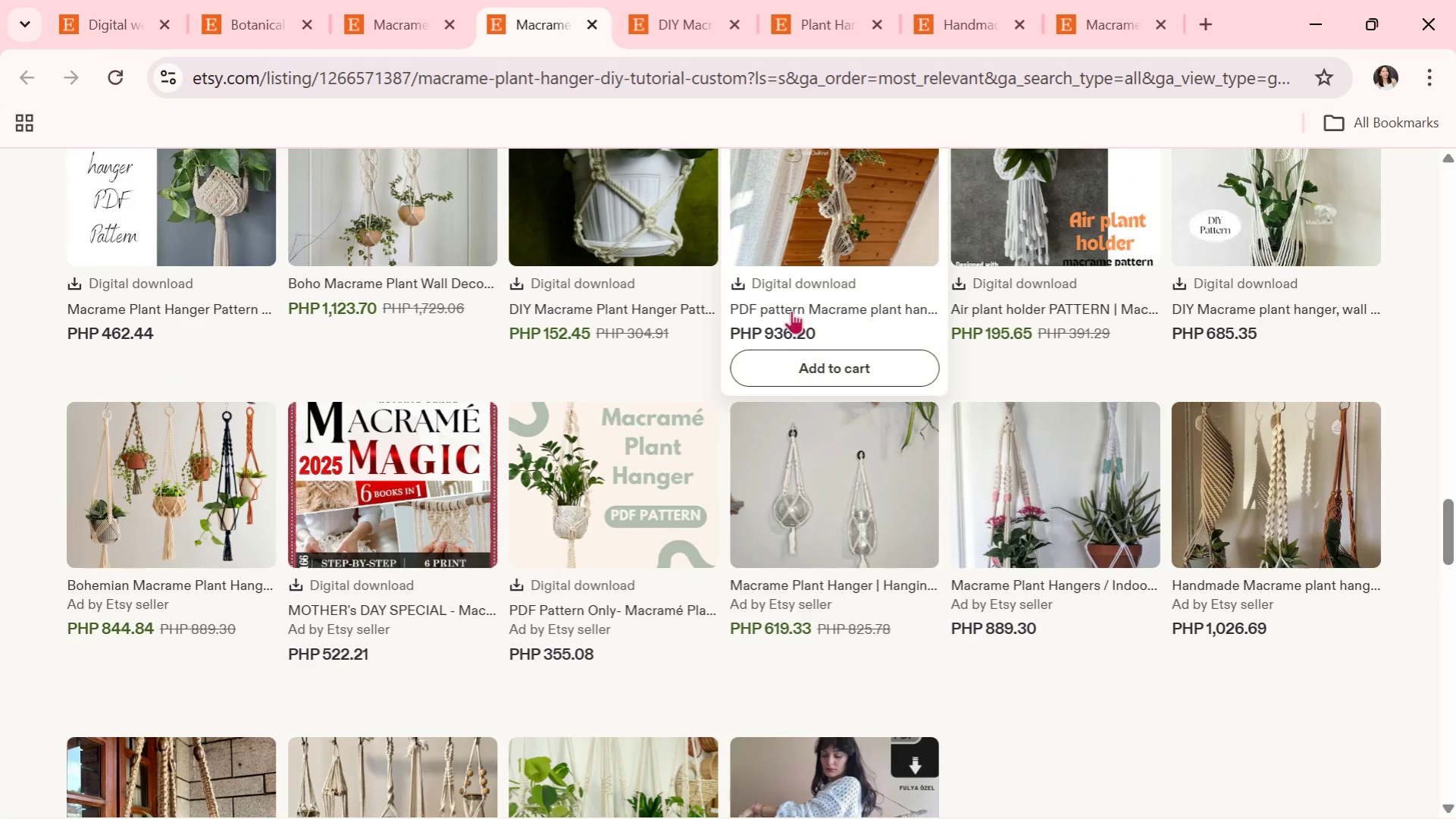 
left_click([791, 310])
 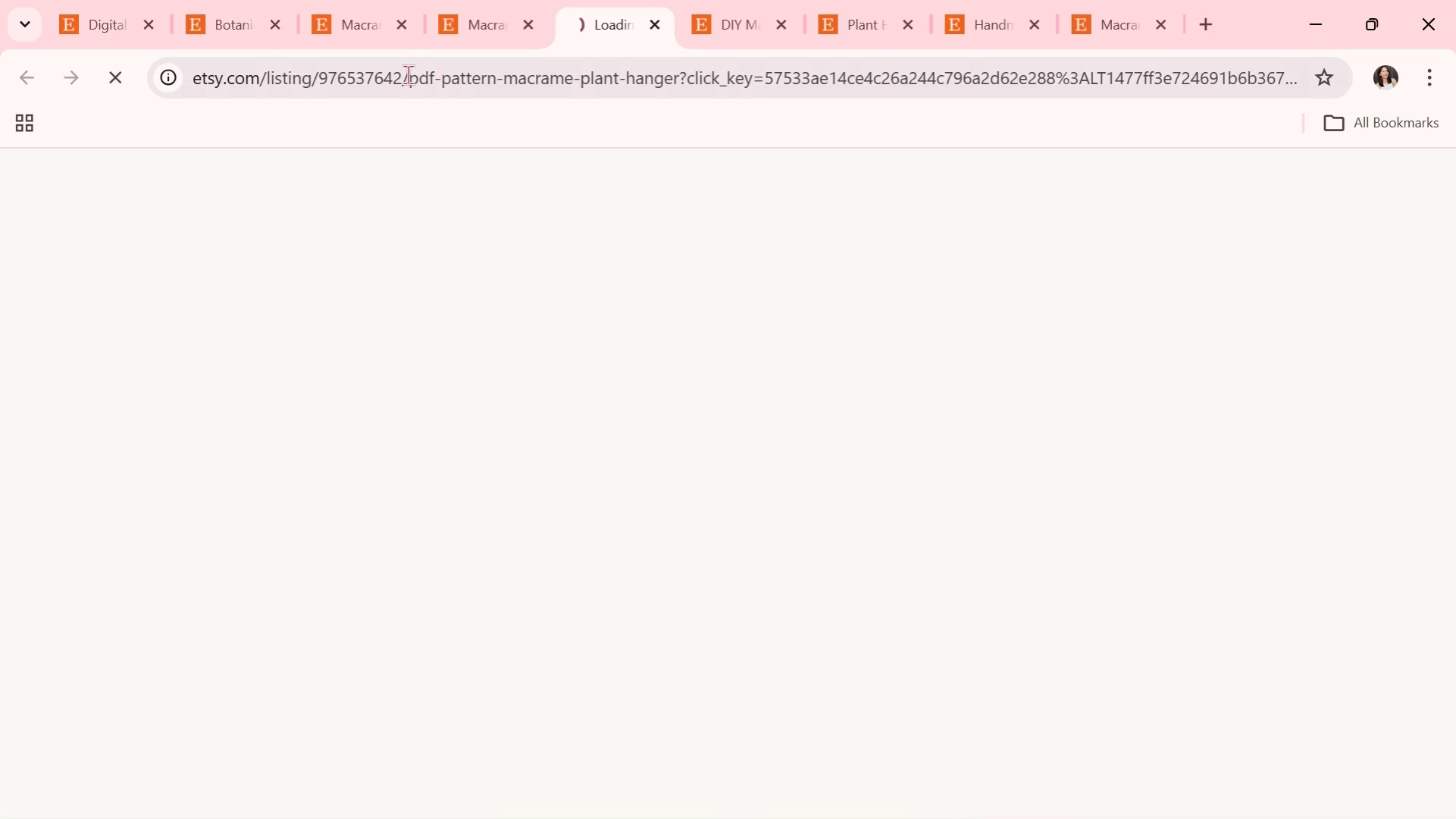 
left_click([471, 0])
 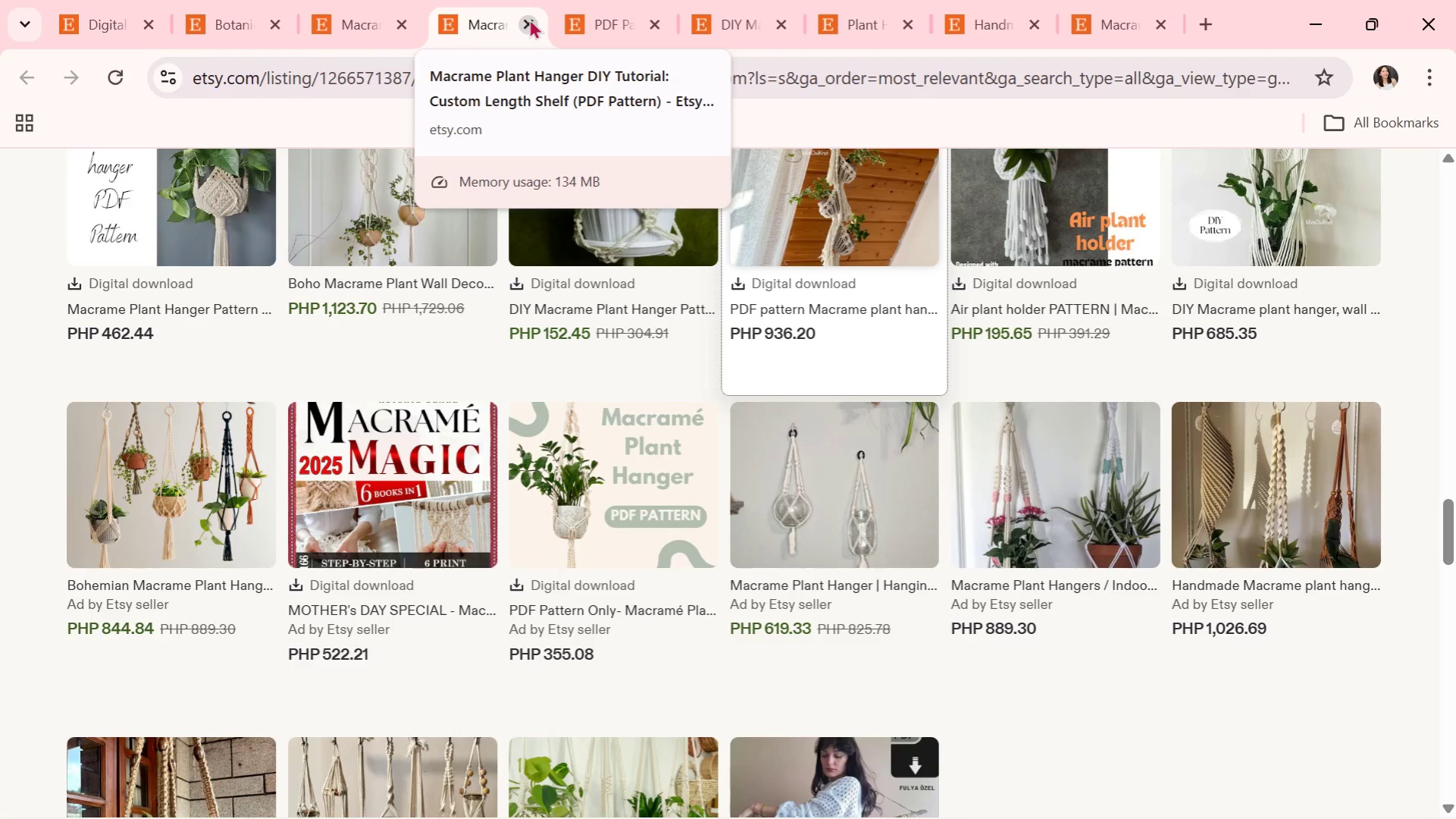 
left_click([609, 0])
 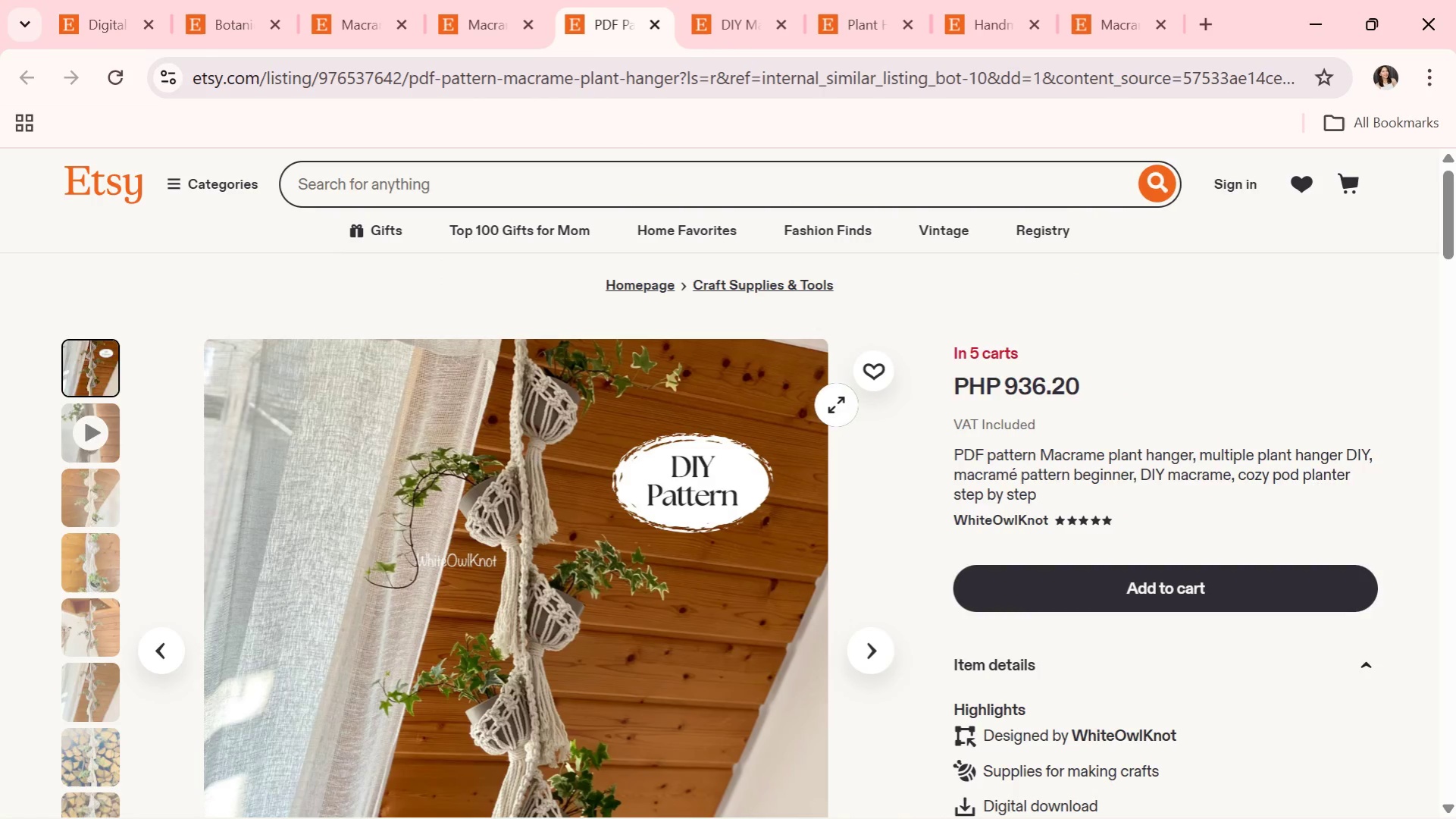 
scroll: coordinate [833, 405], scroll_direction: down, amount: 2.0
 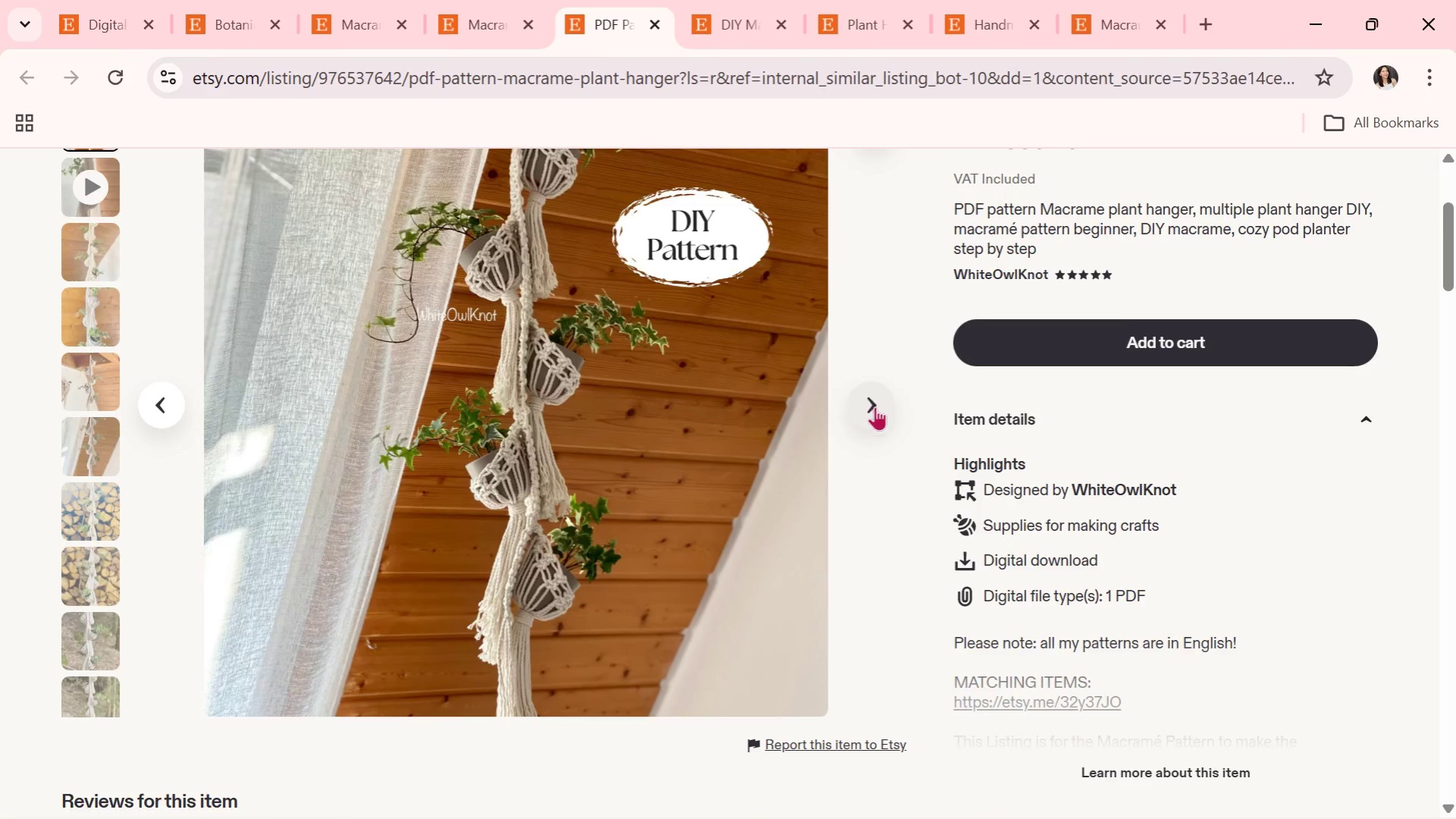 
scroll: coordinate [875, 406], scroll_direction: up, amount: 1.0
 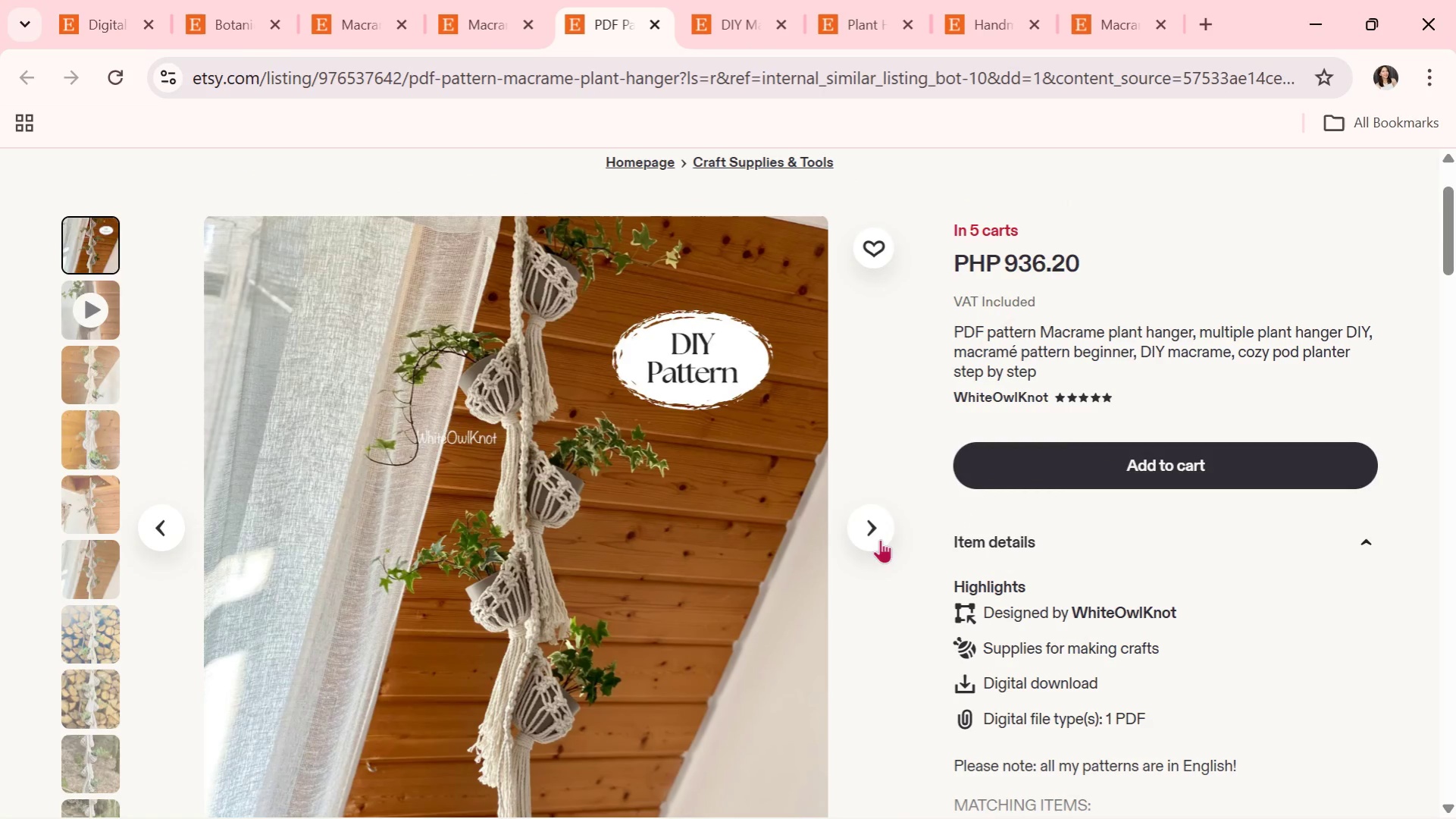 
left_click([870, 538])
 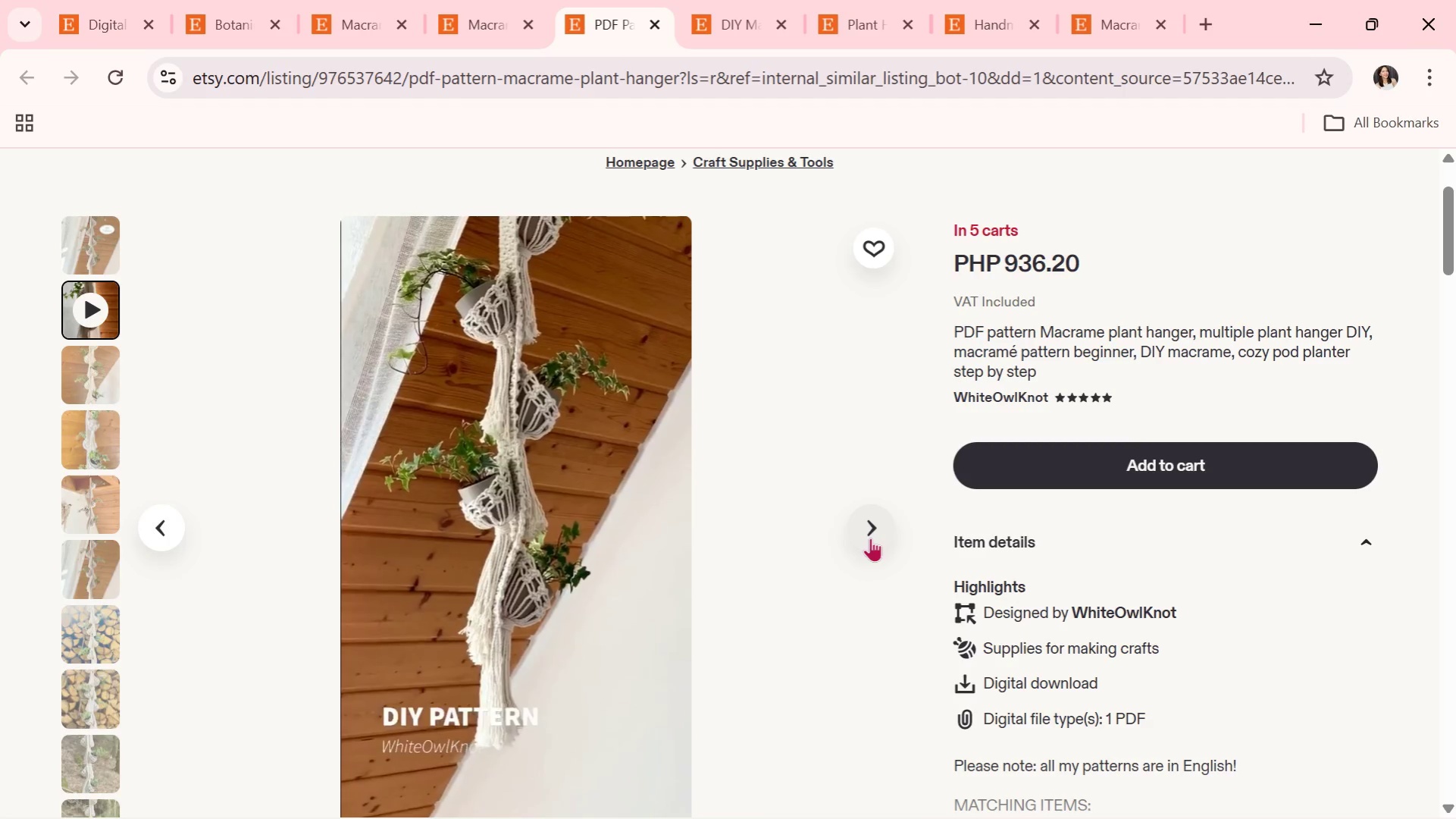 
left_click([870, 538])
 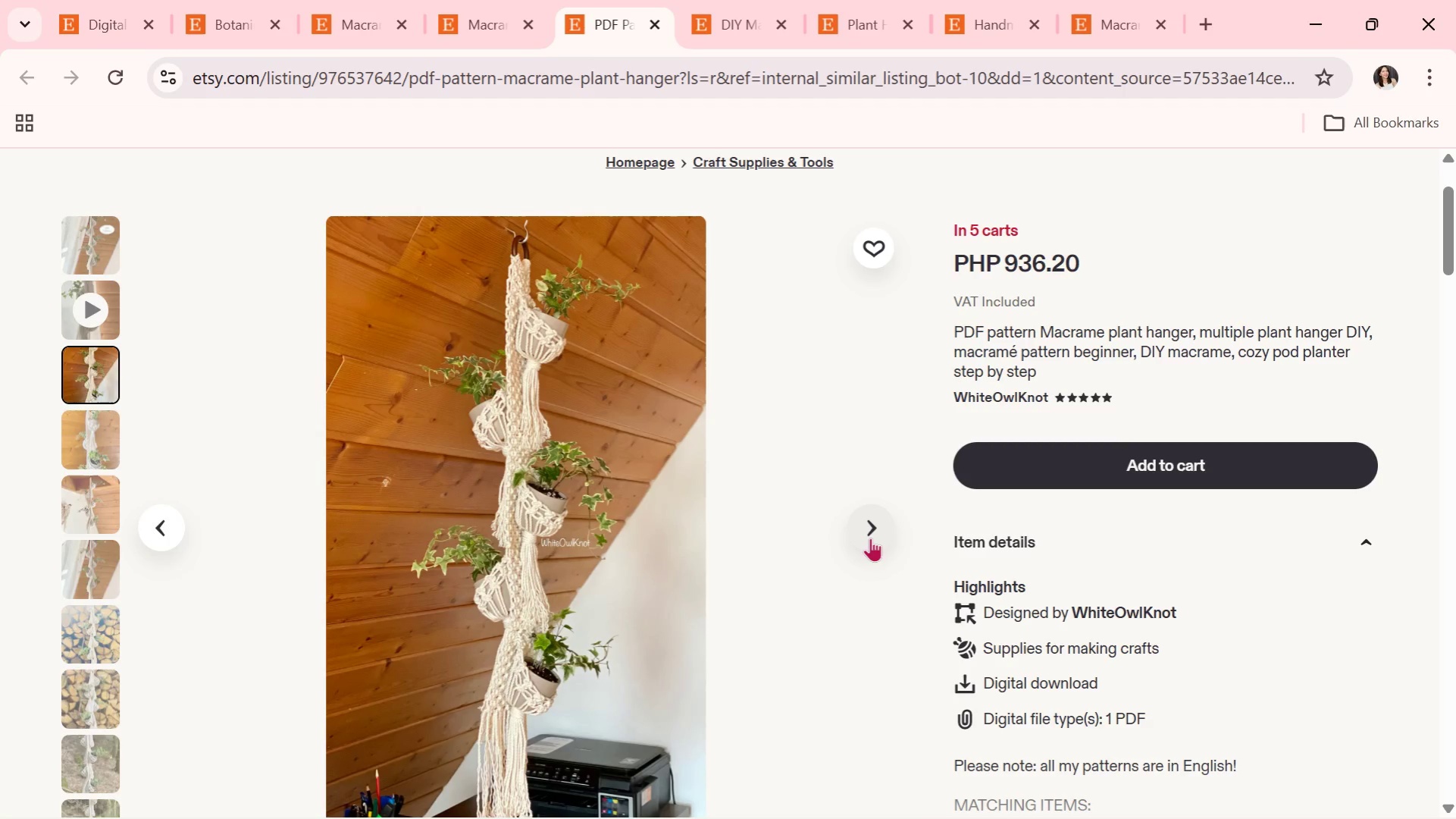 
left_click([870, 538])
 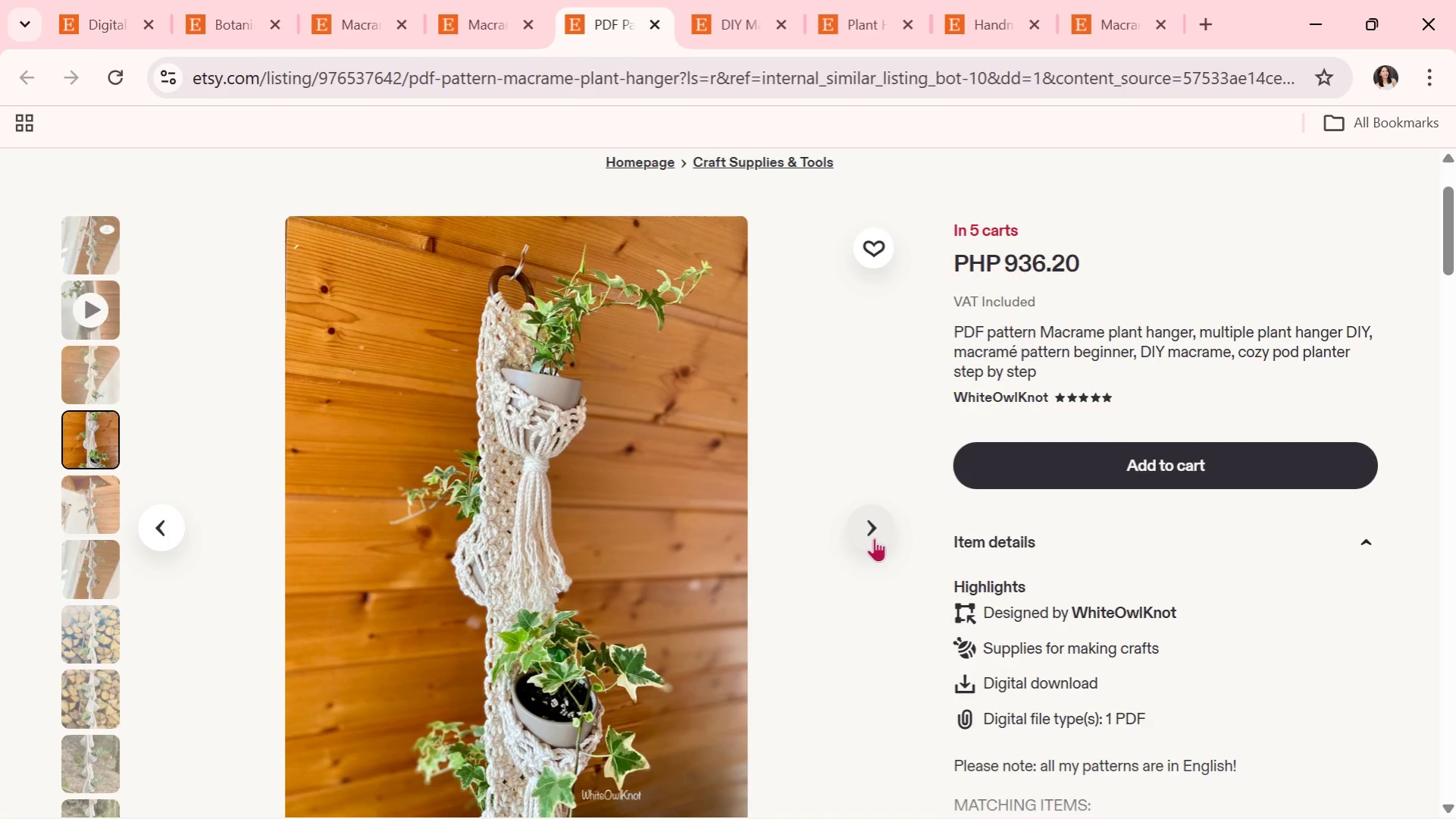 
left_click([875, 538])
 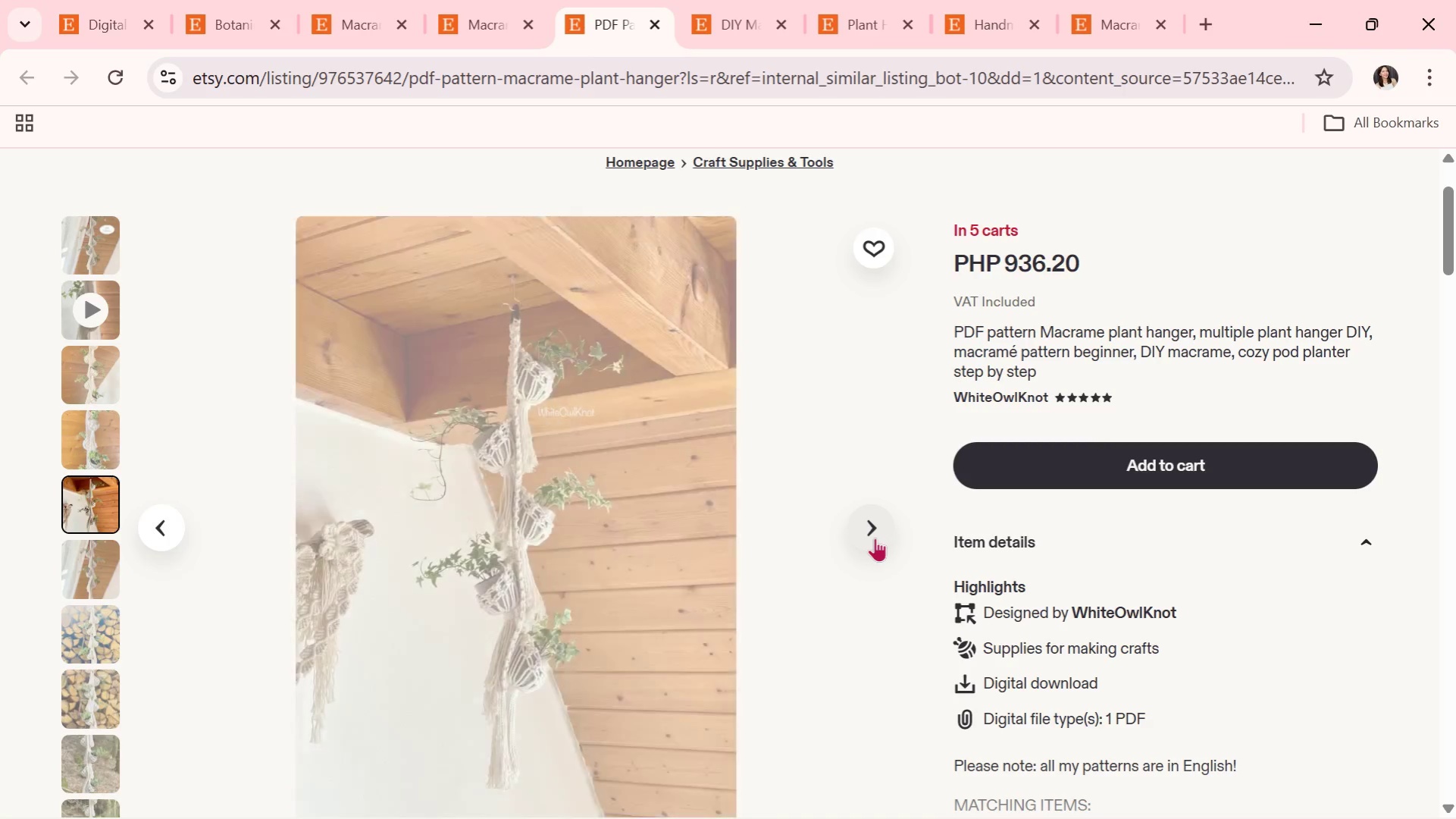 
scroll: coordinate [875, 538], scroll_direction: down, amount: 1.0
 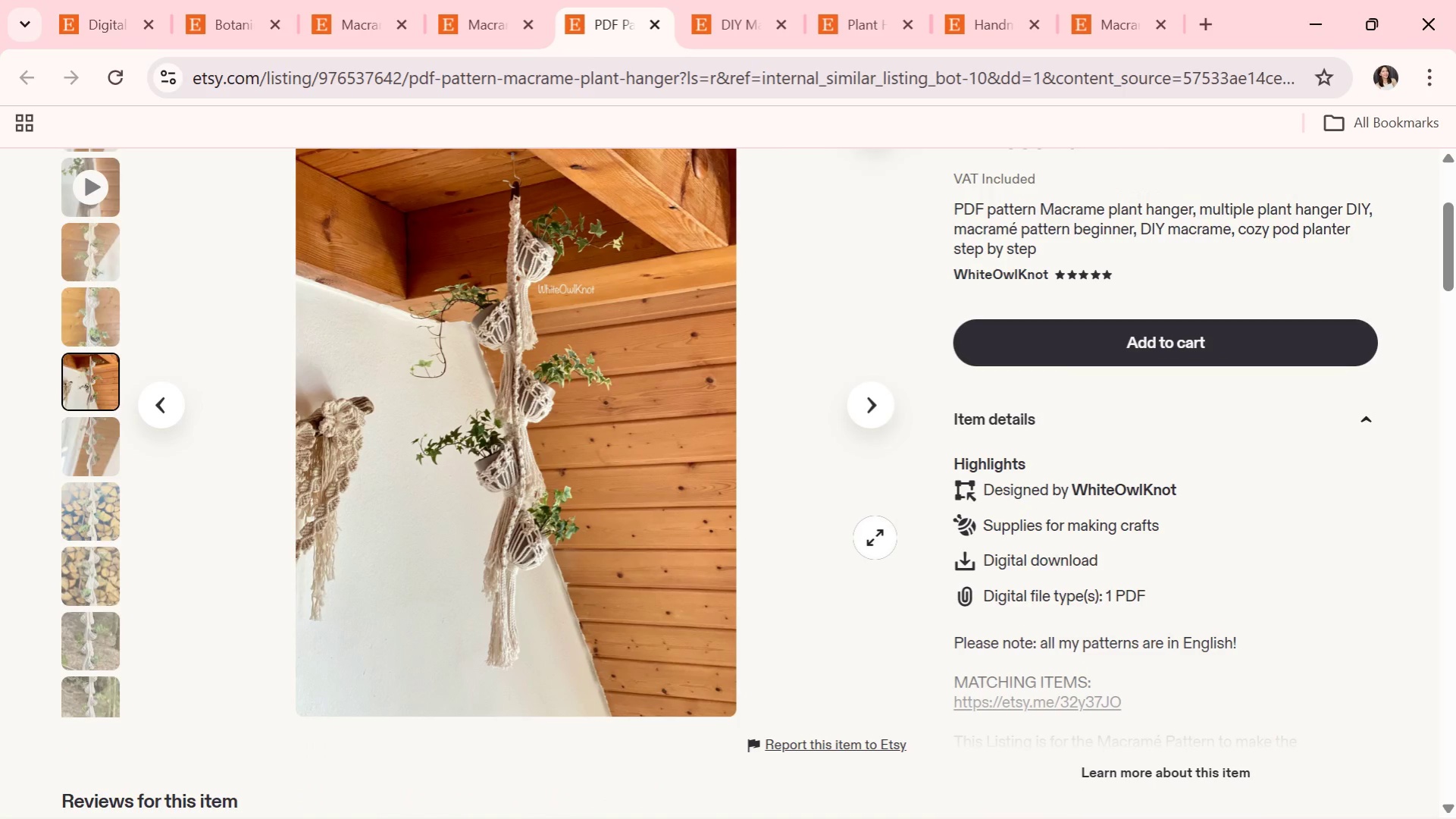 
scroll: coordinate [875, 538], scroll_direction: none, amount: 0.0
 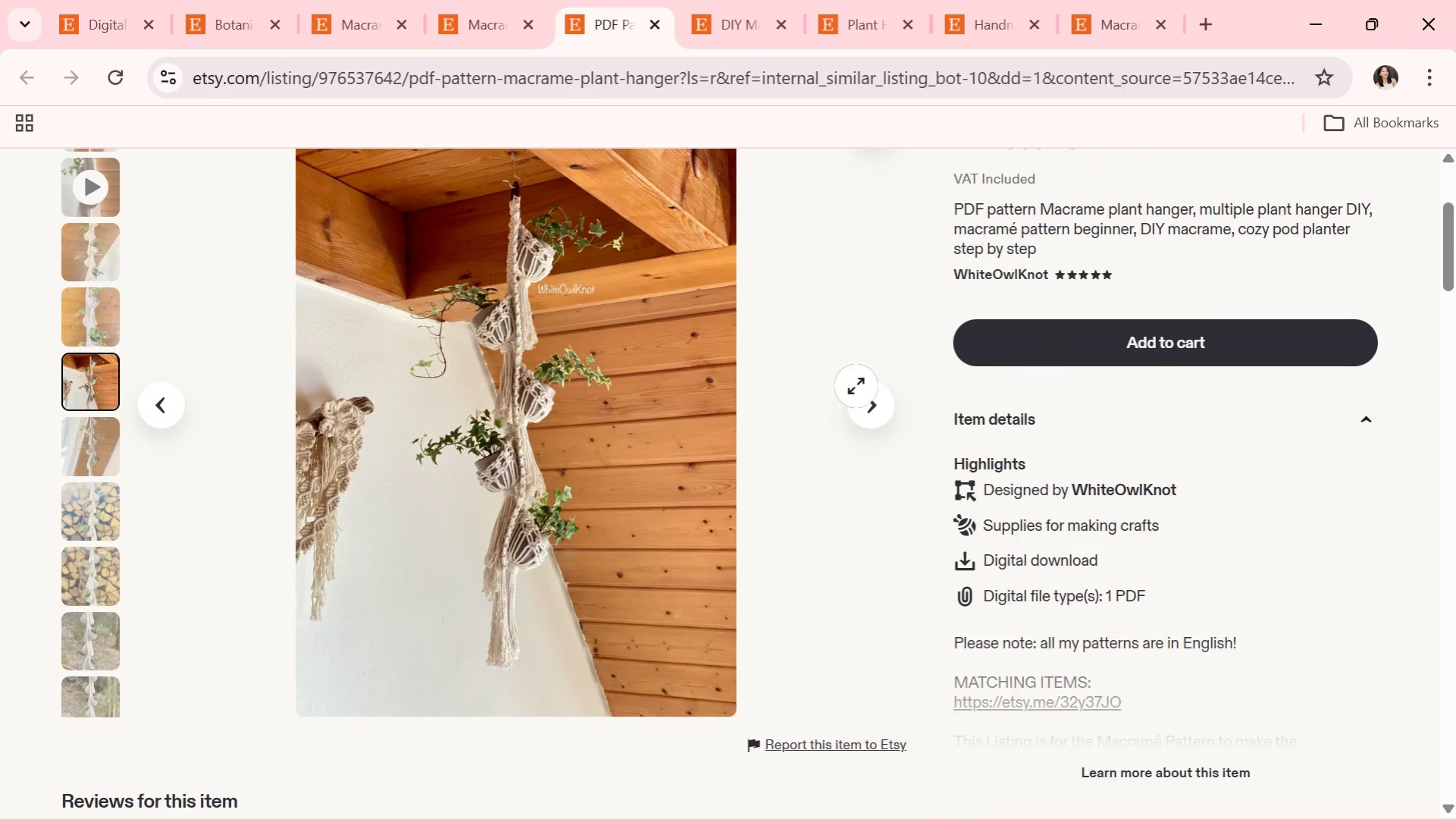 
left_click([871, 397])
 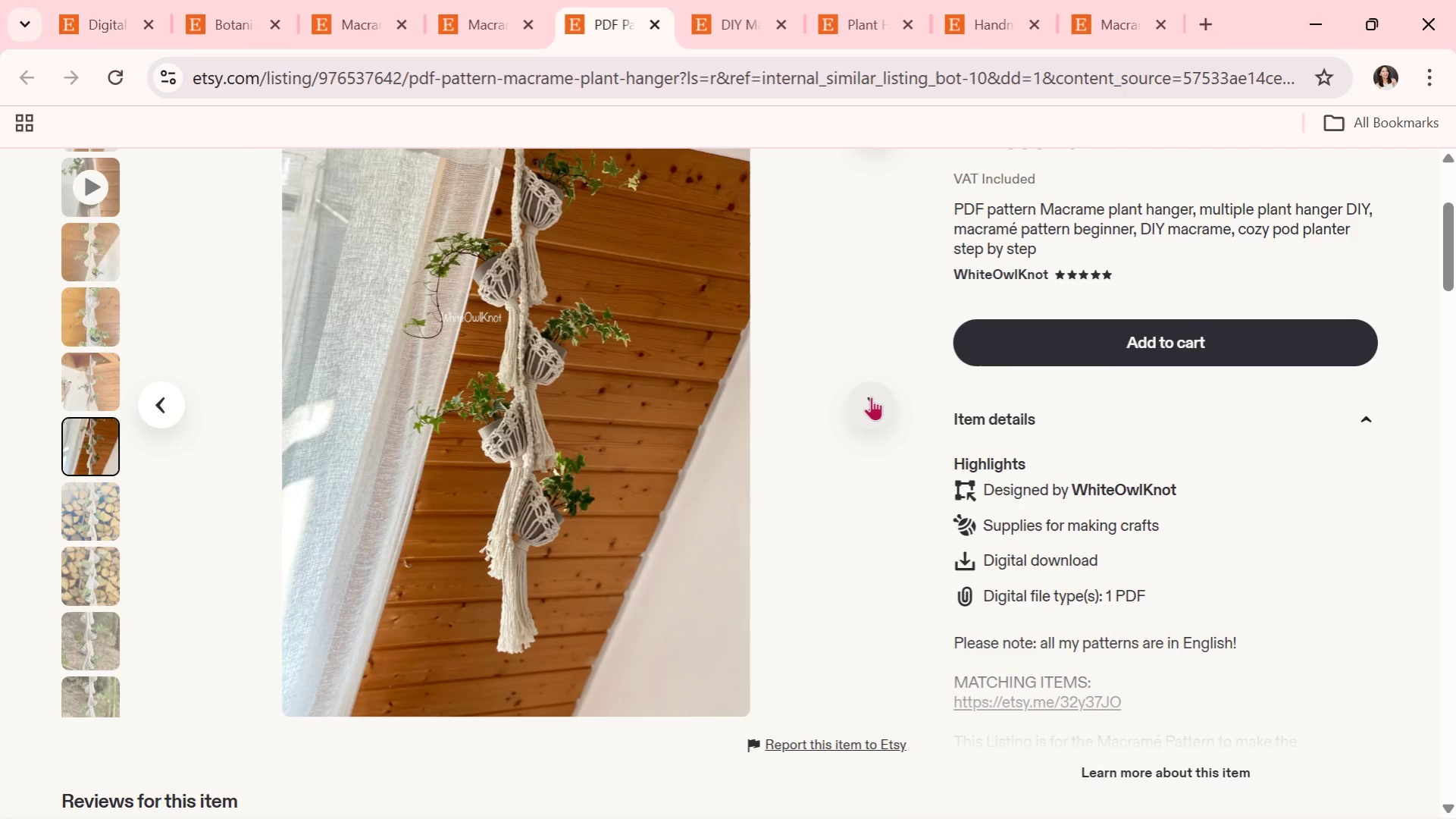 
wait(6.75)
 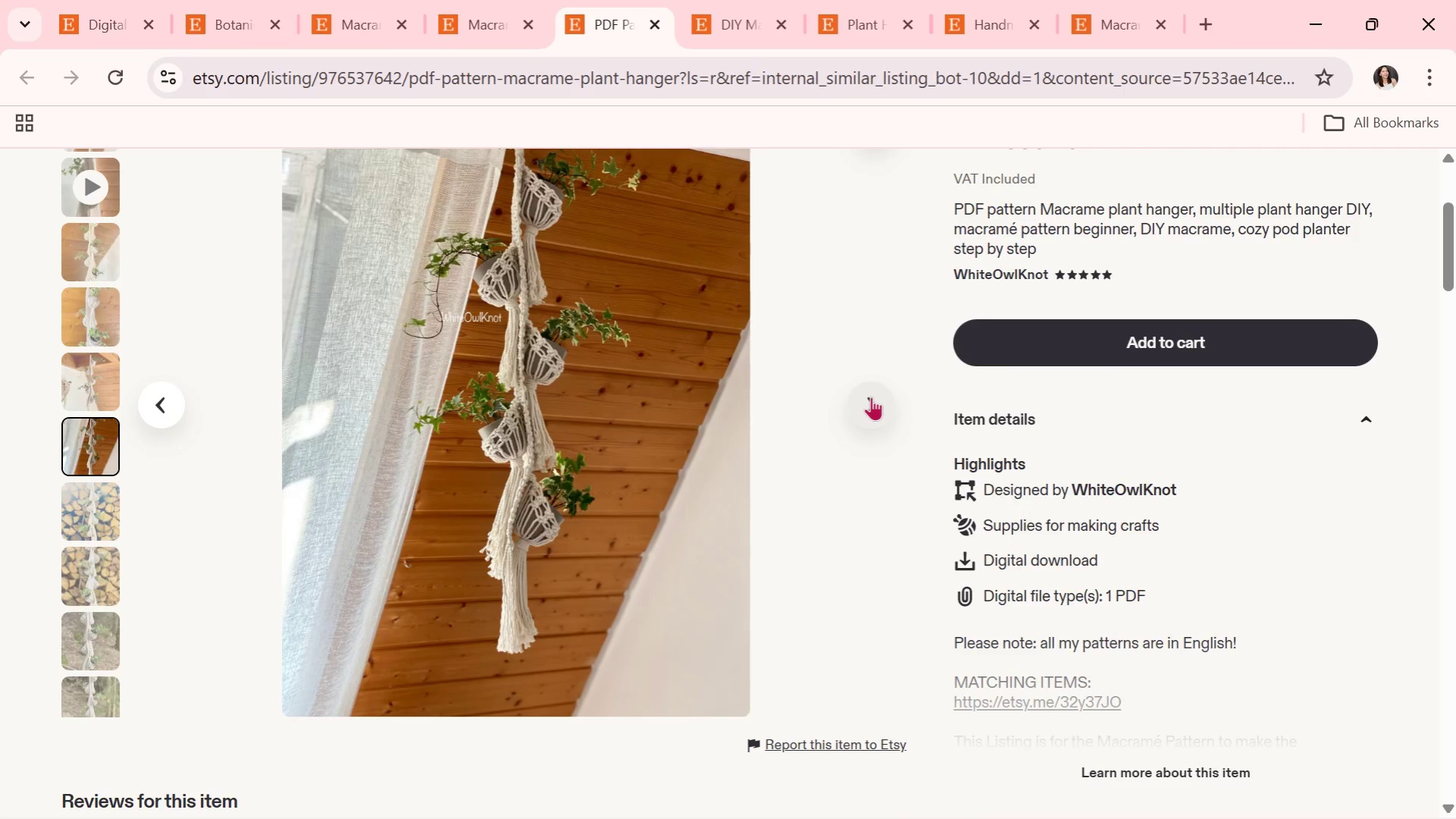 
left_click([871, 397])
 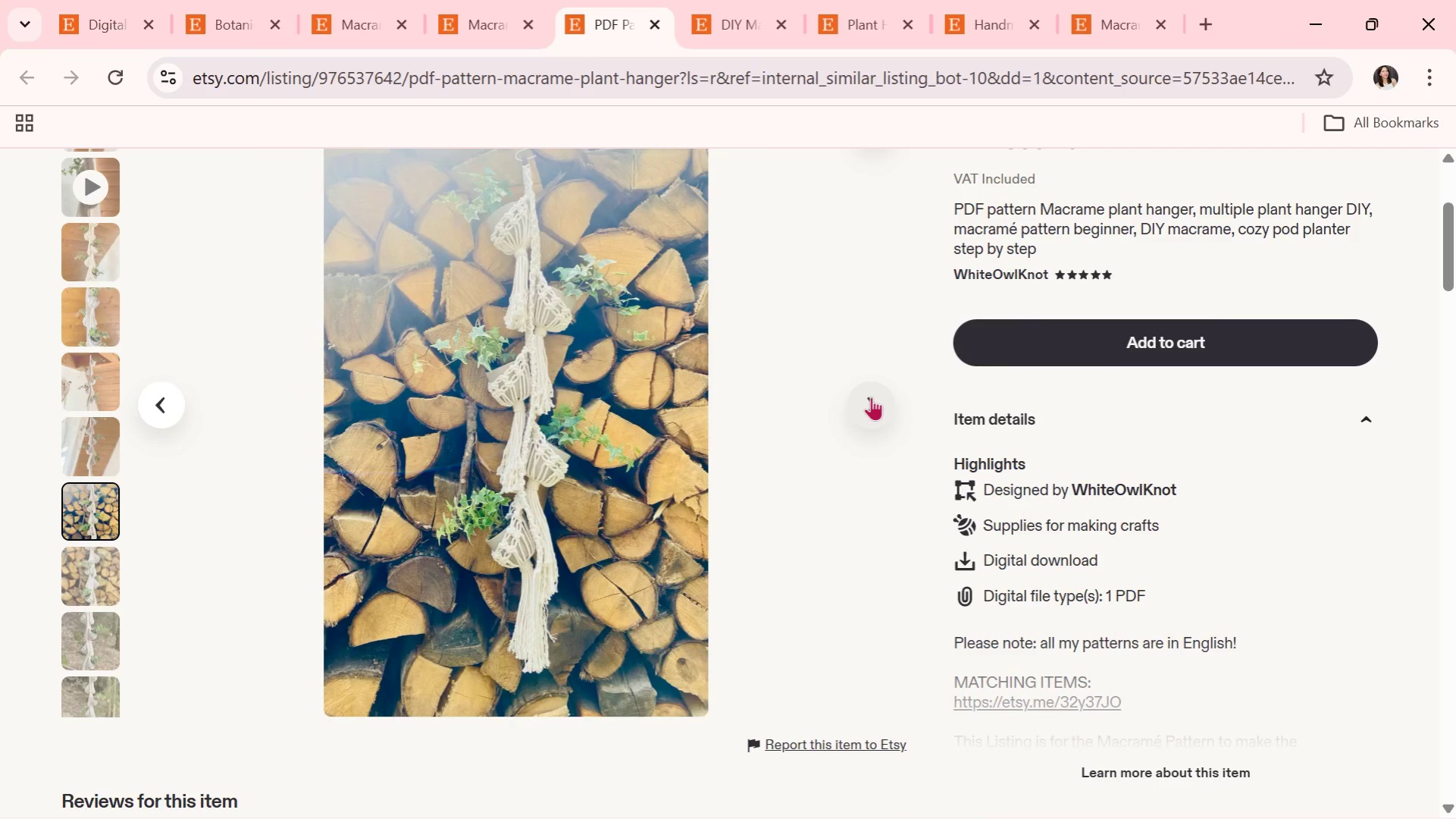 
wait(8.59)
 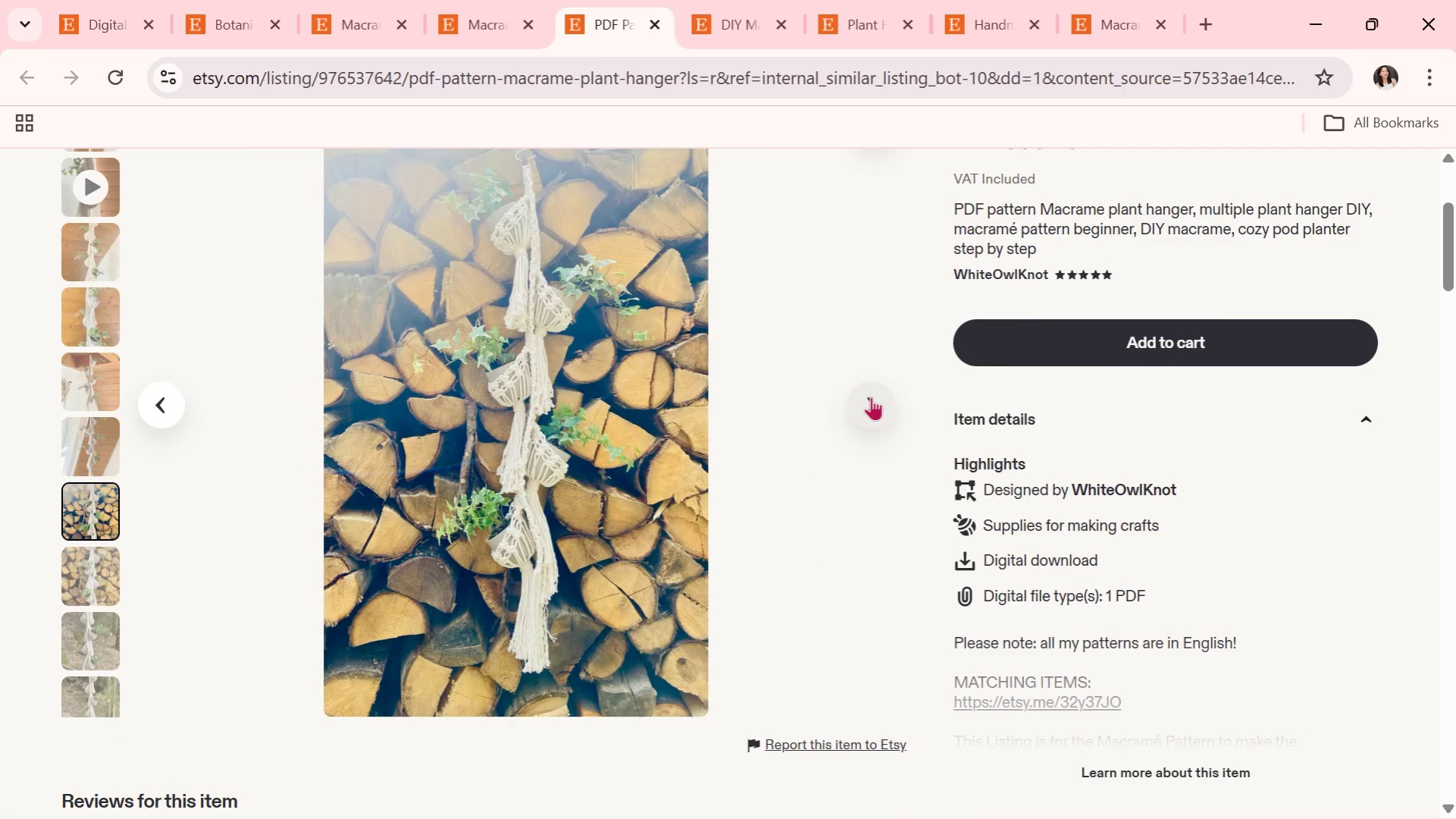 
left_click([871, 397])
 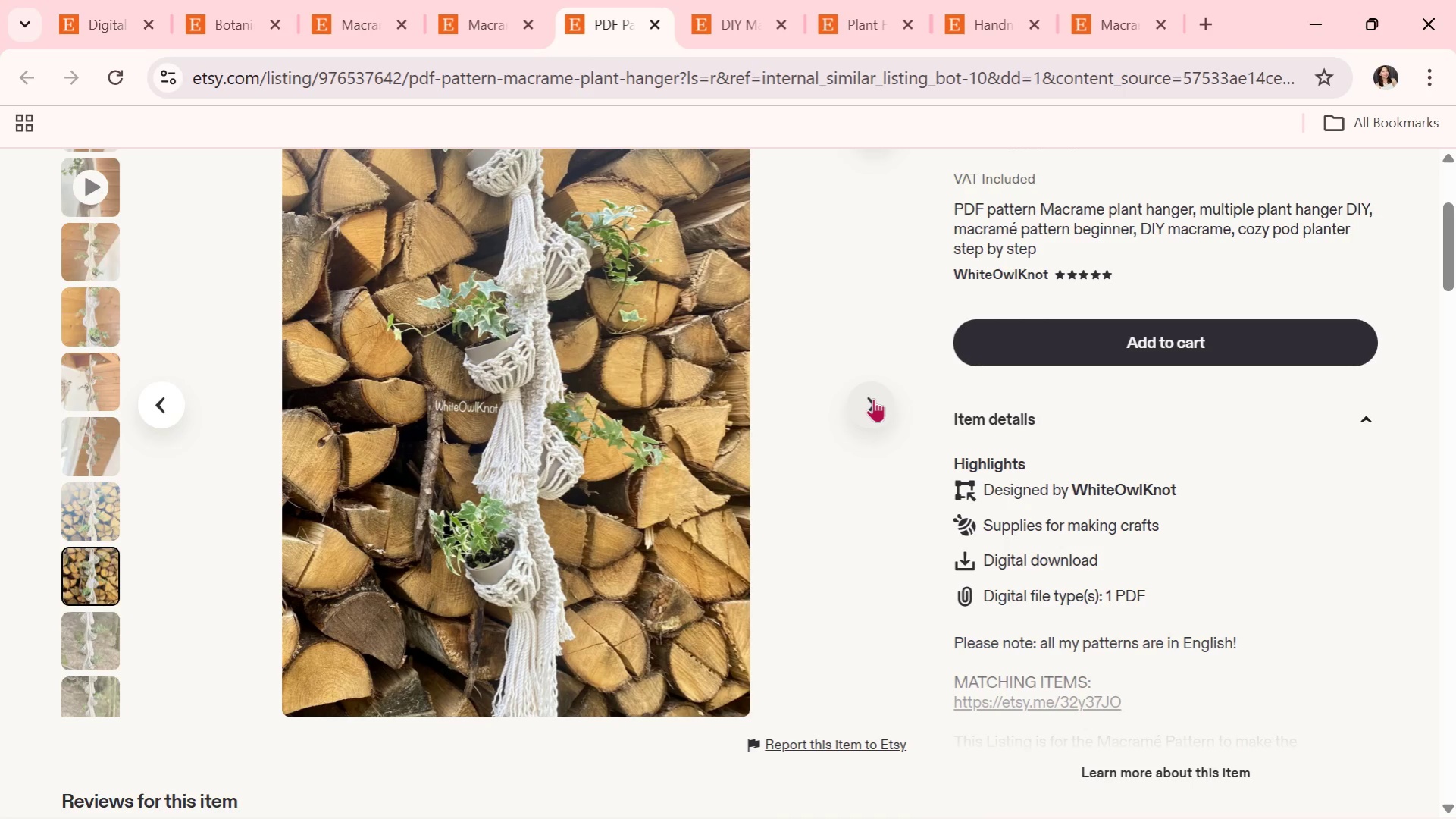 
wait(6.44)
 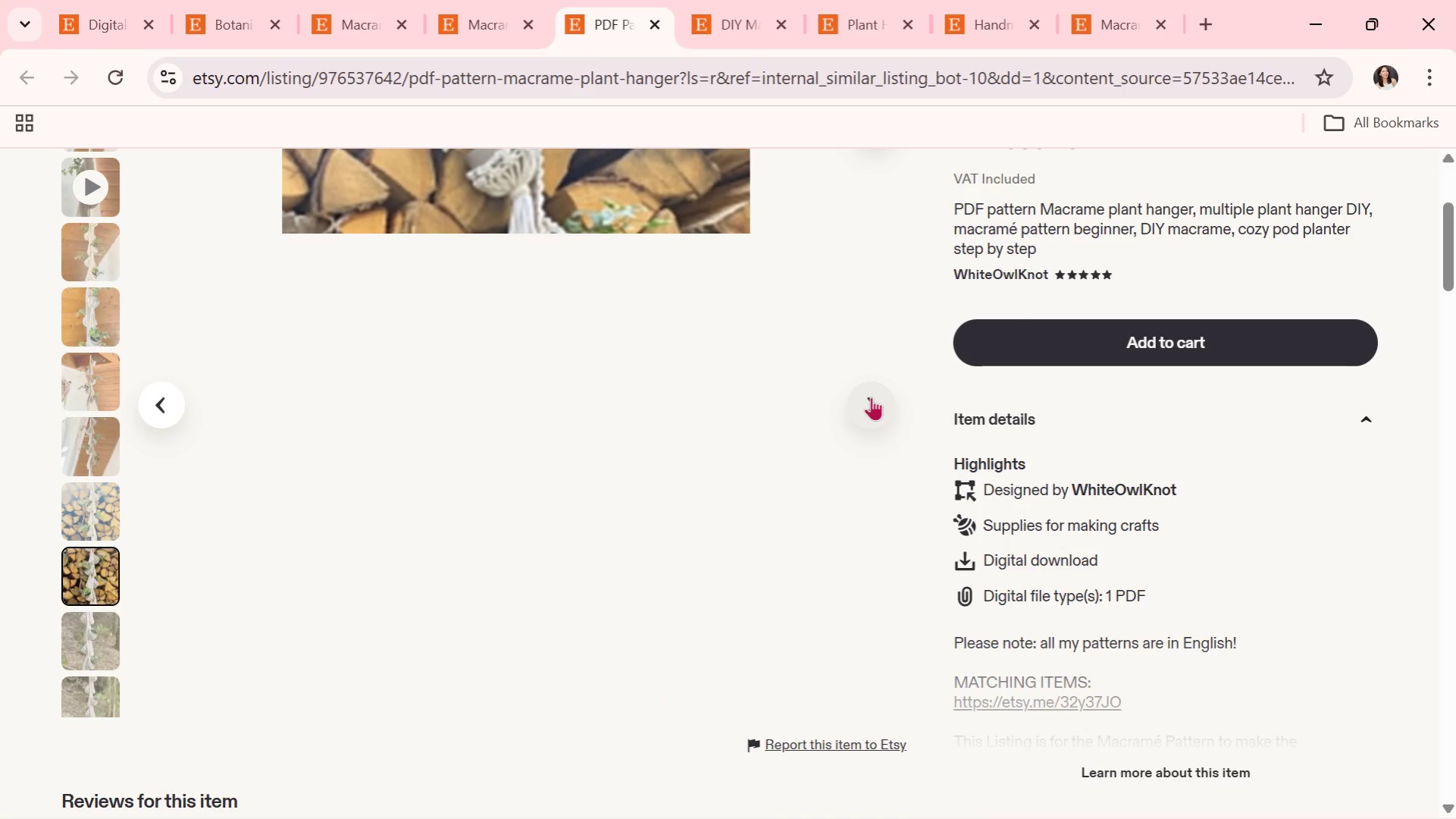 
left_click([878, 400])
 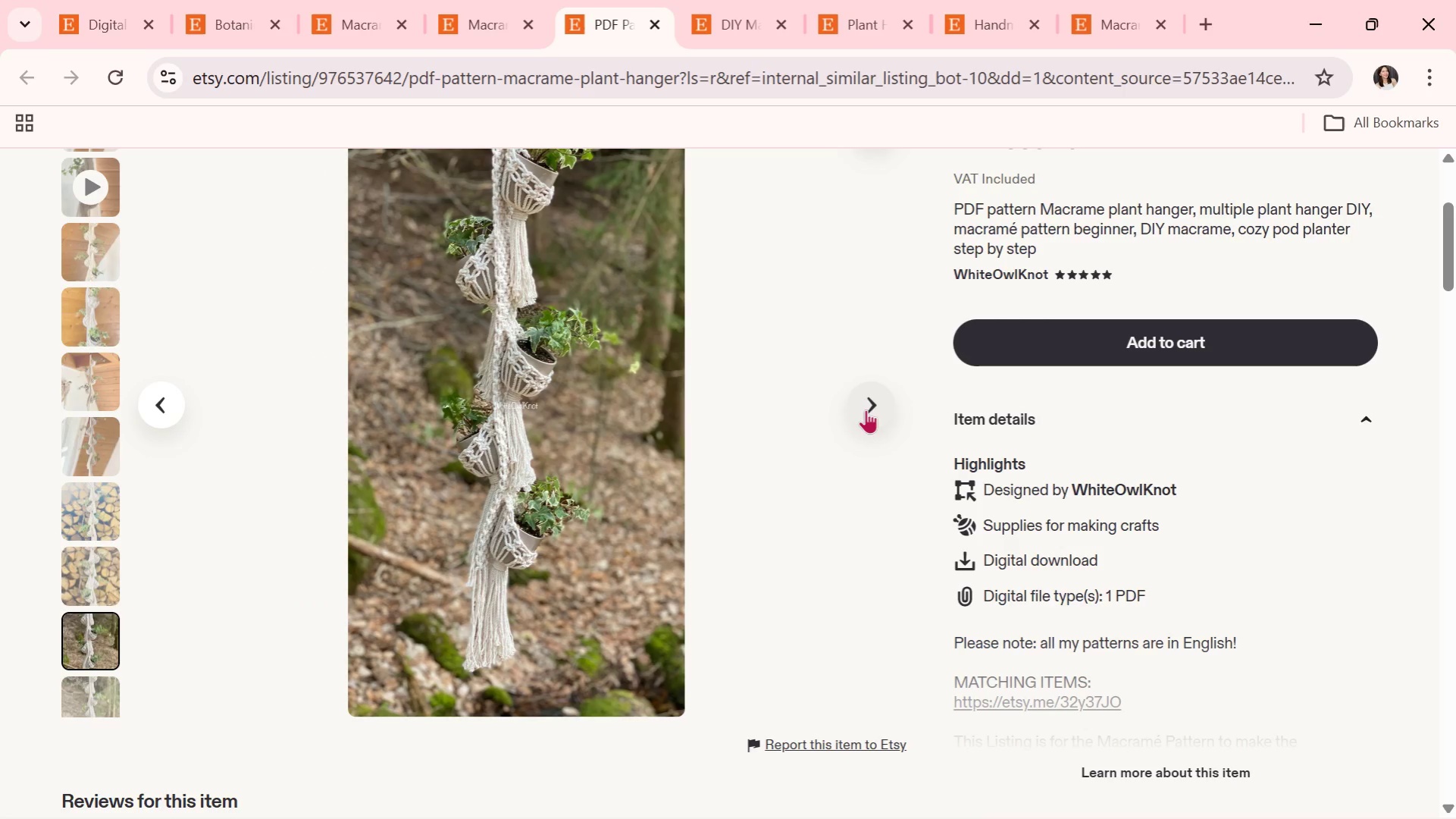 
wait(9.67)
 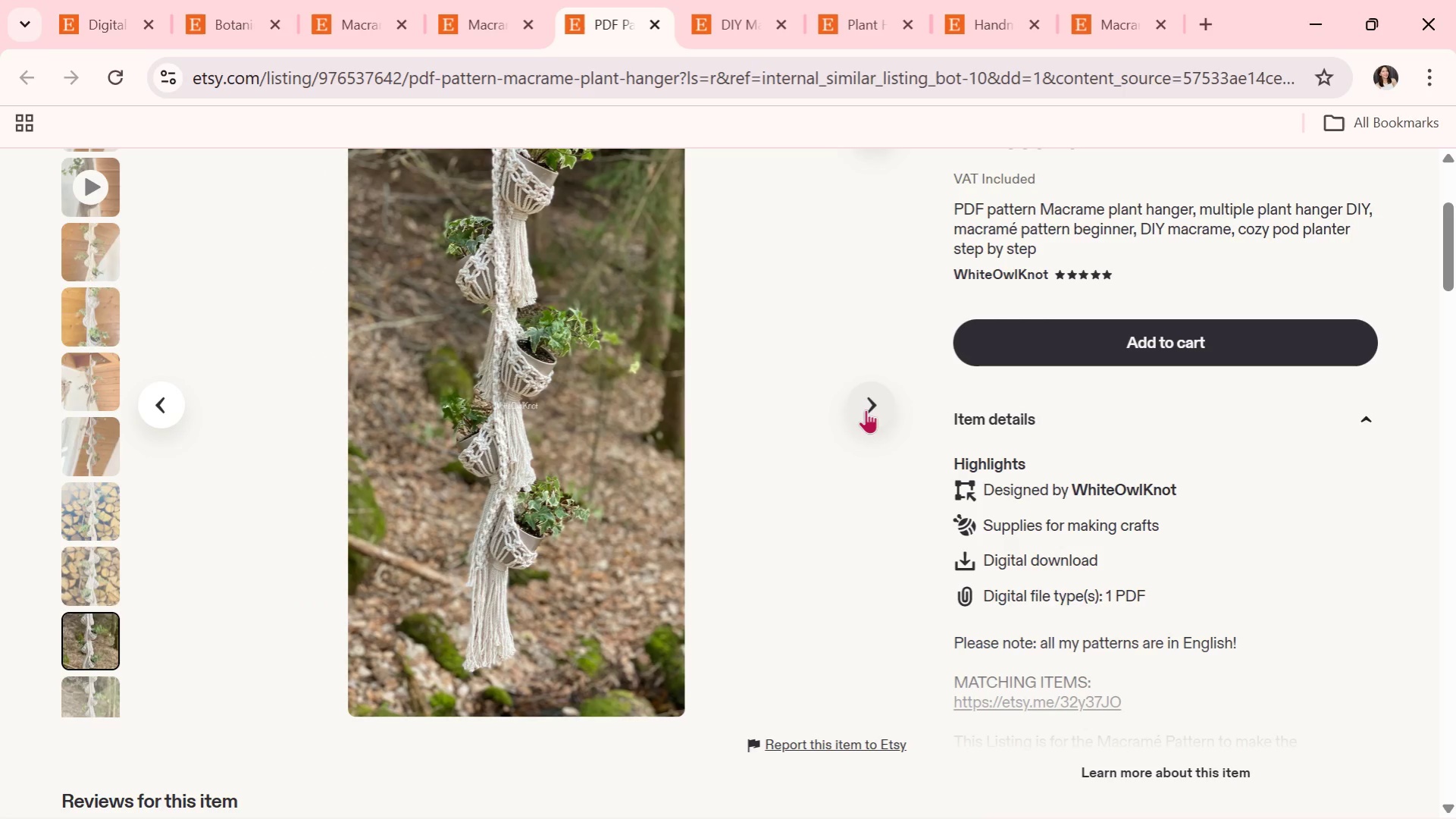 
left_click([866, 410])
 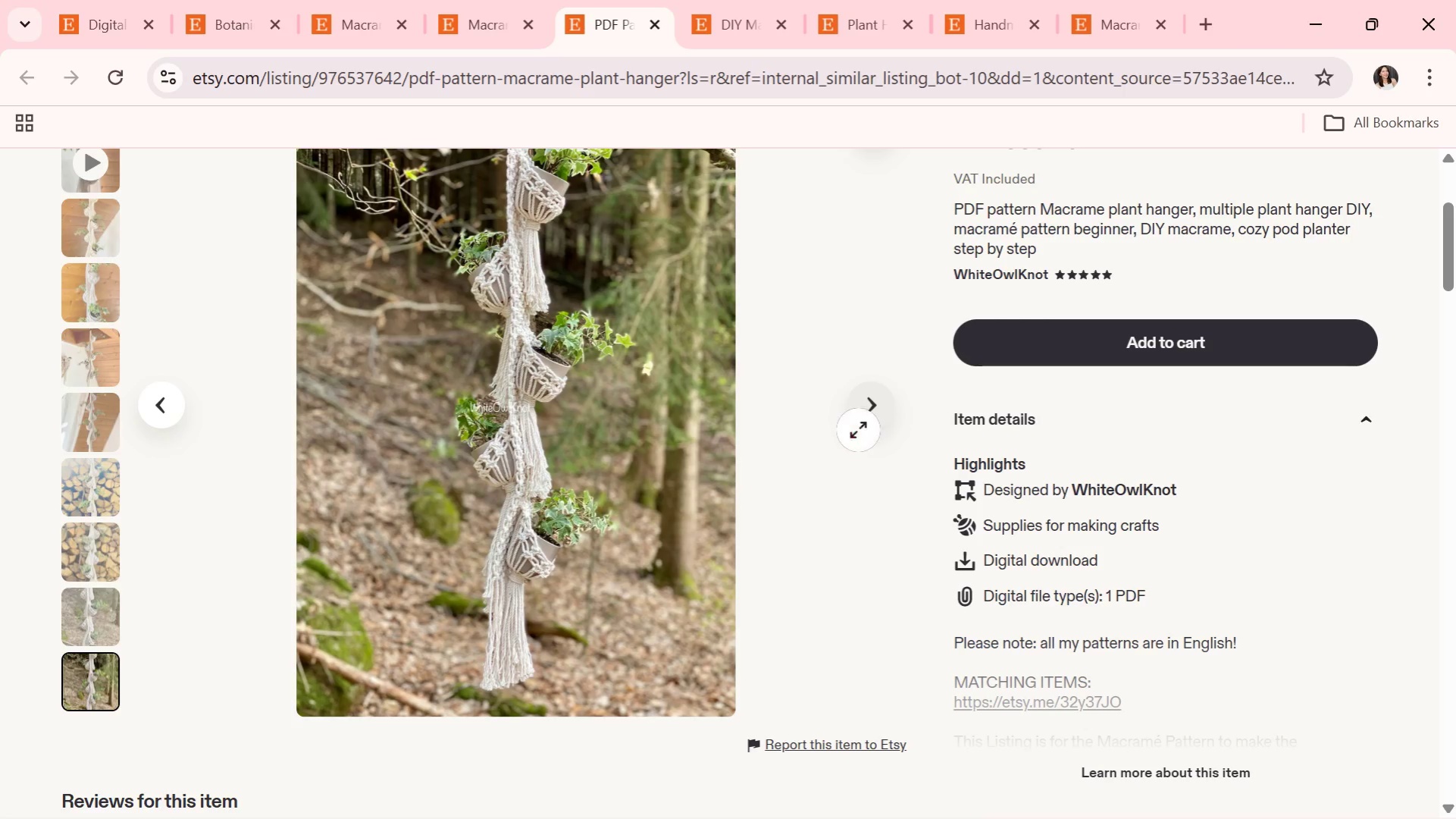 
left_click([872, 391])
 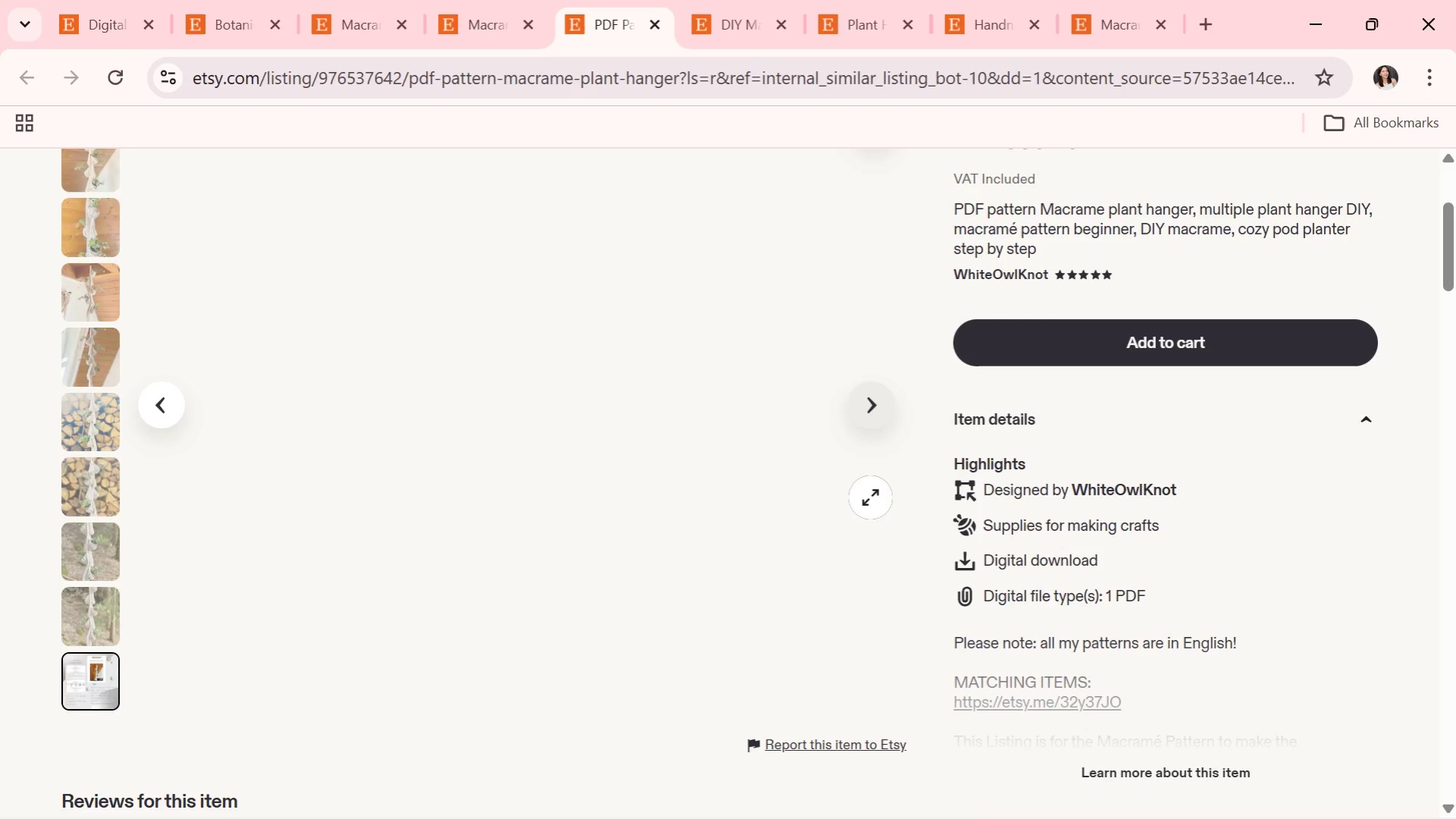 
scroll: coordinate [876, 494], scroll_direction: down, amount: 2.0
 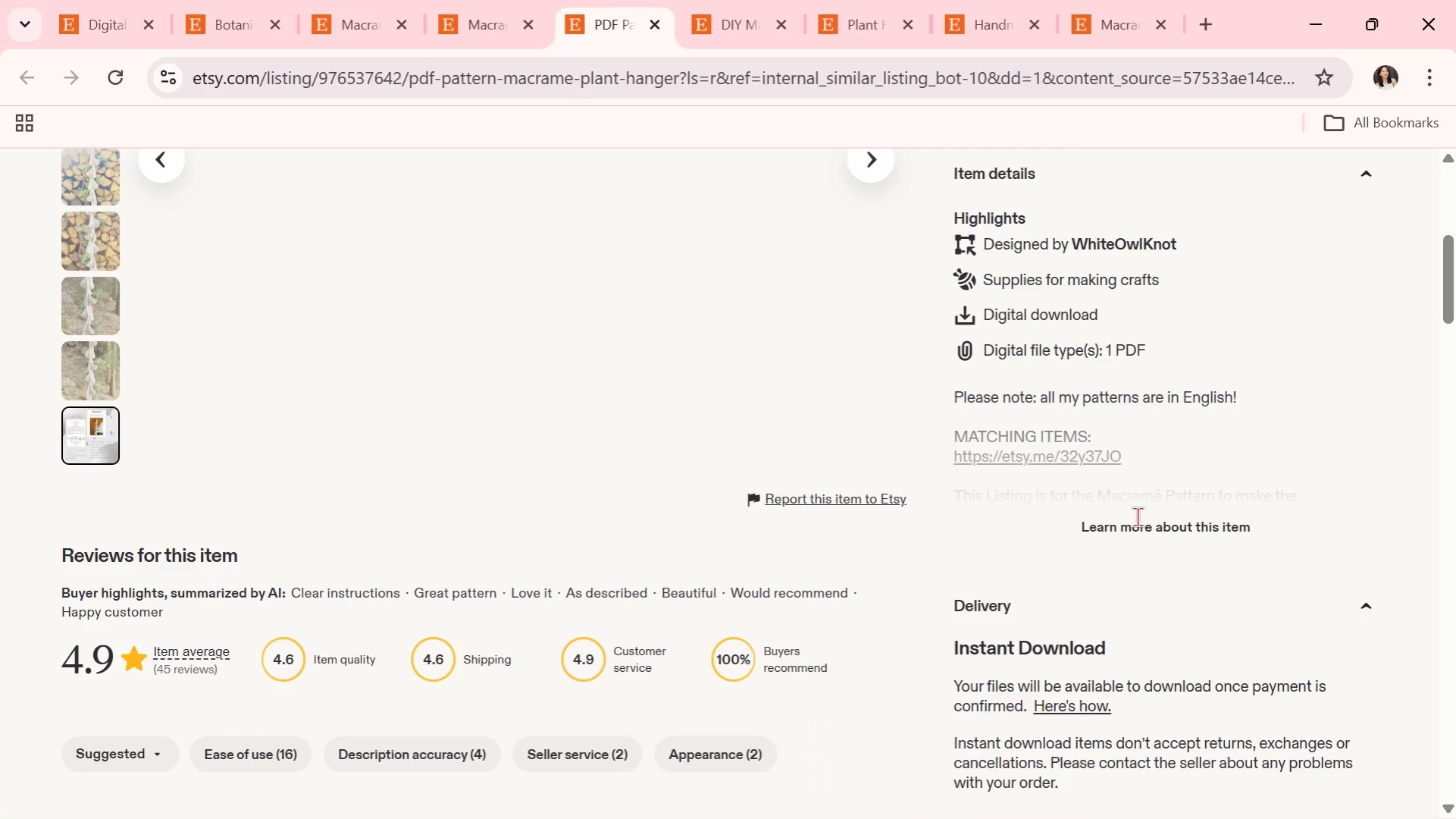 
left_click([1141, 526])
 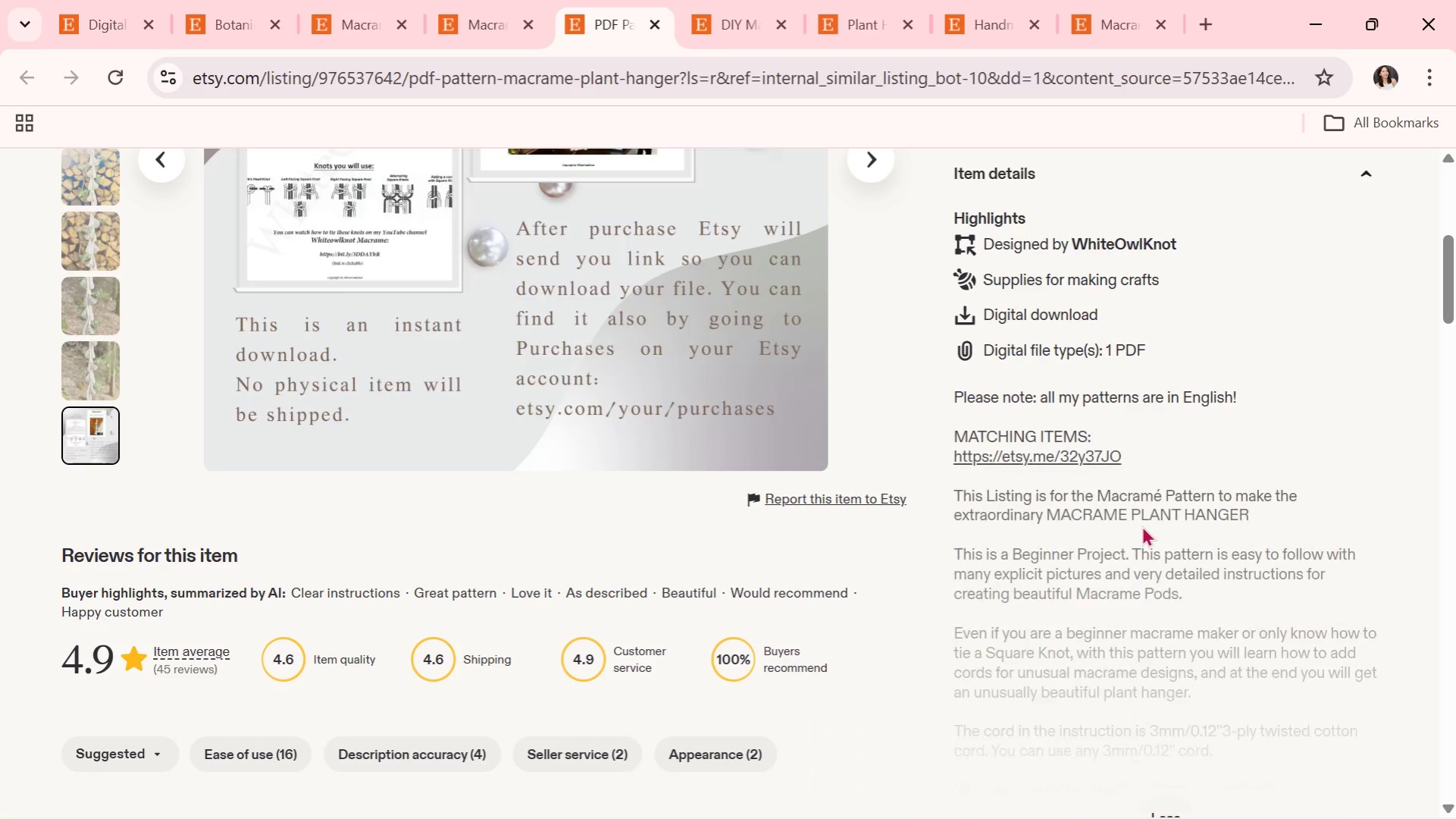 
scroll: coordinate [1141, 526], scroll_direction: down, amount: 3.0
 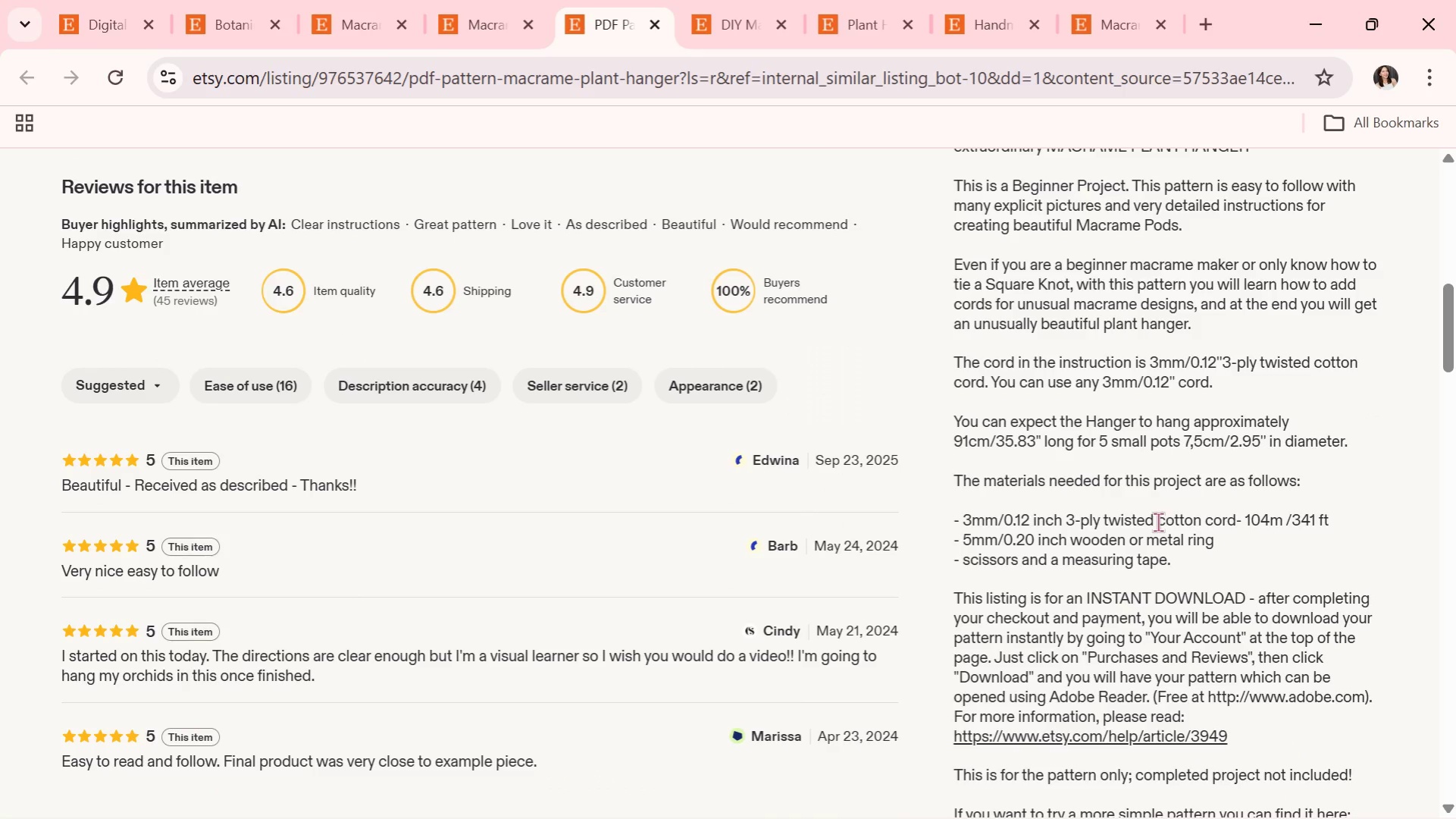 
wait(16.05)
 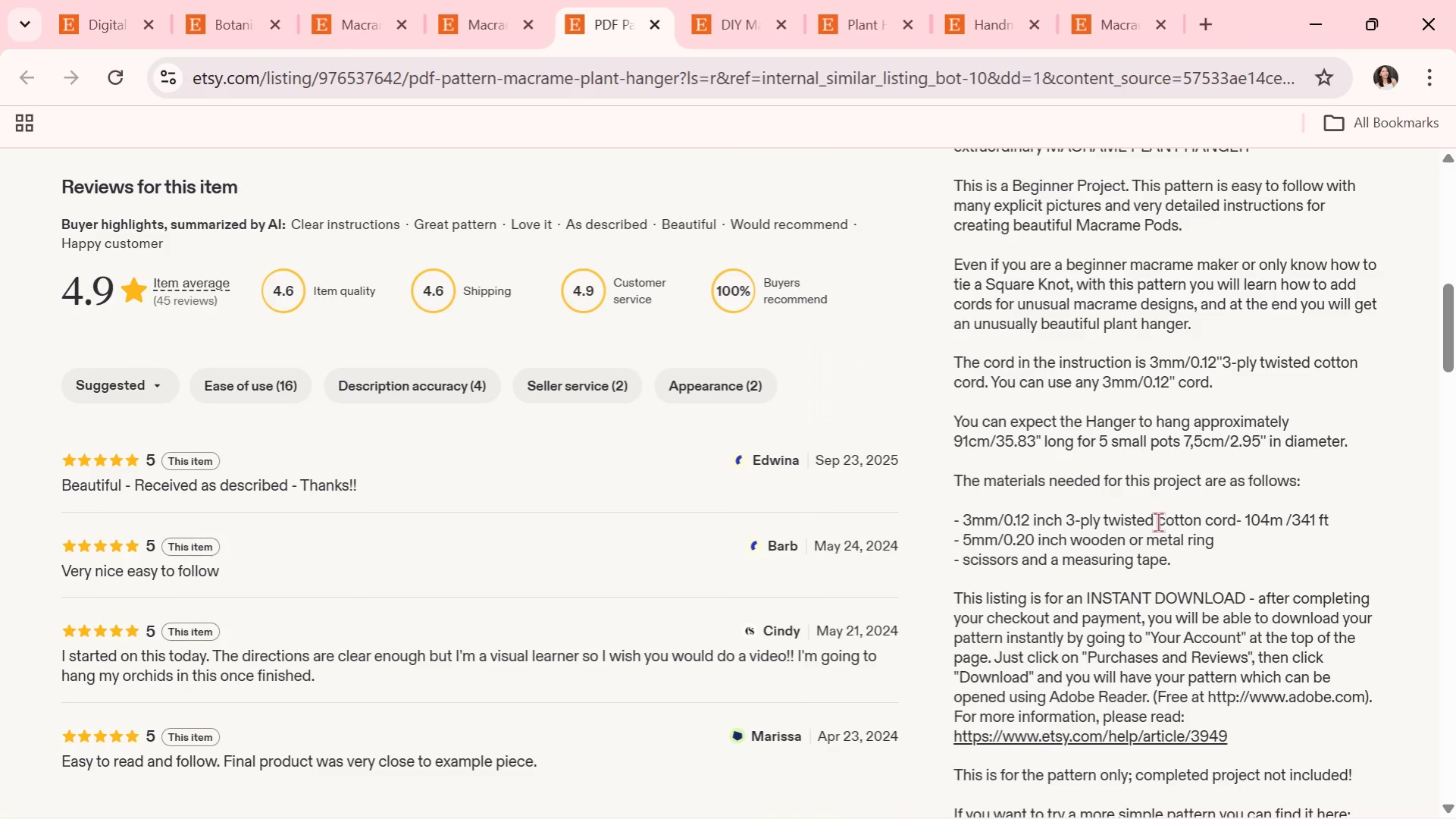 
scroll: coordinate [778, 613], scroll_direction: down, amount: 5.0
 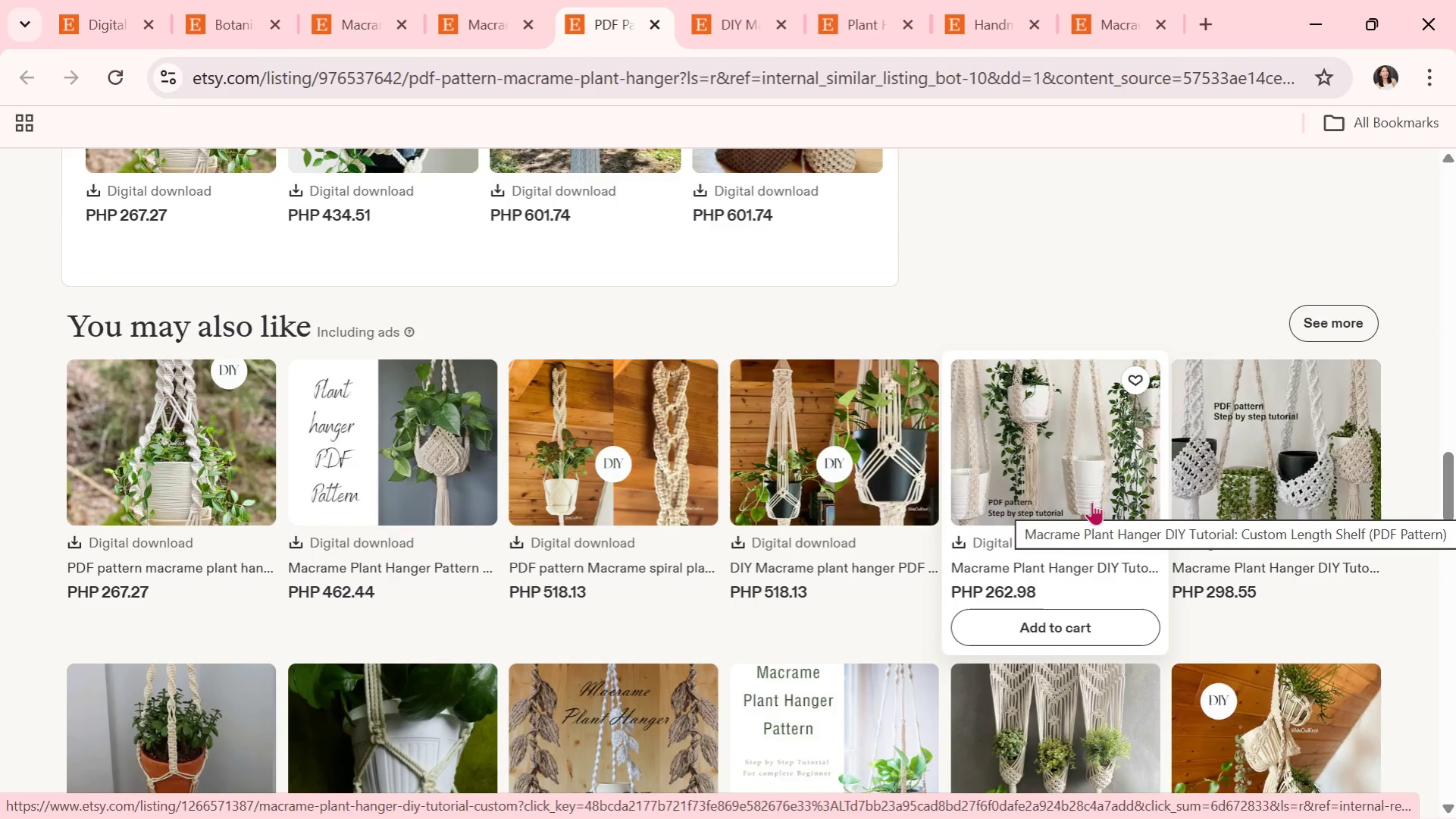 
wait(5.42)
 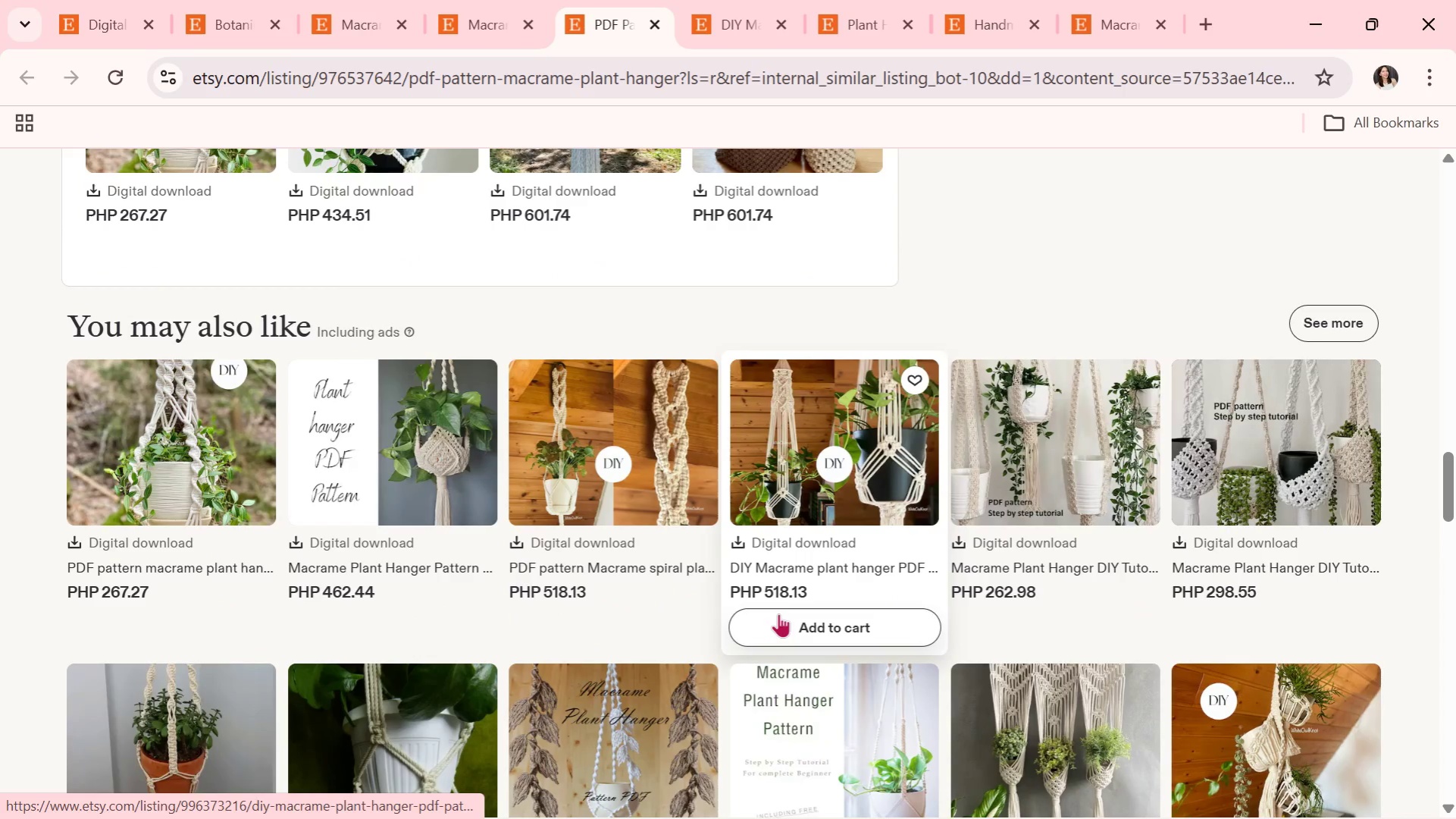 
scroll: coordinate [1210, 649], scroll_direction: down, amount: 4.0
 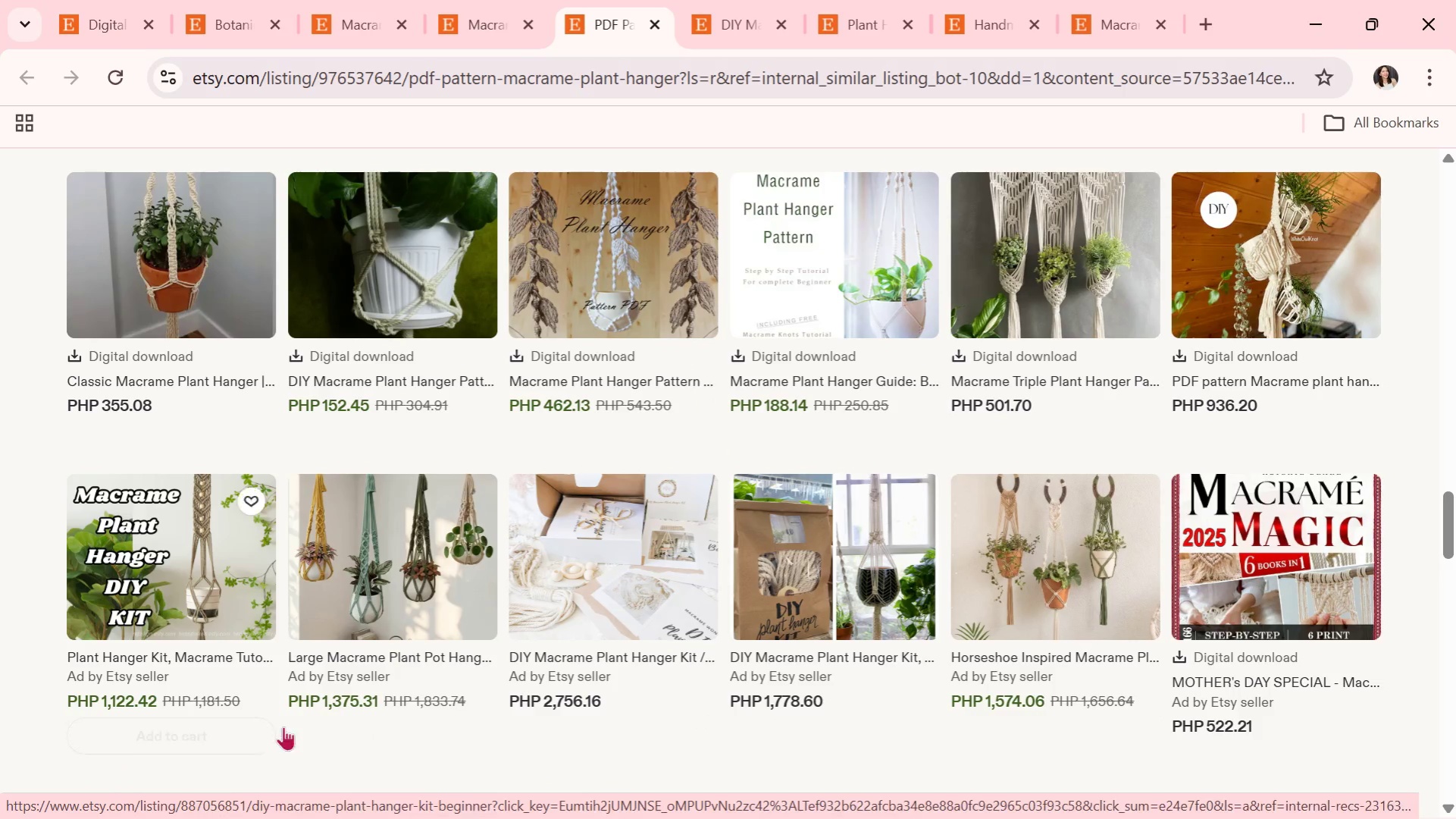 
left_click([368, 604])
 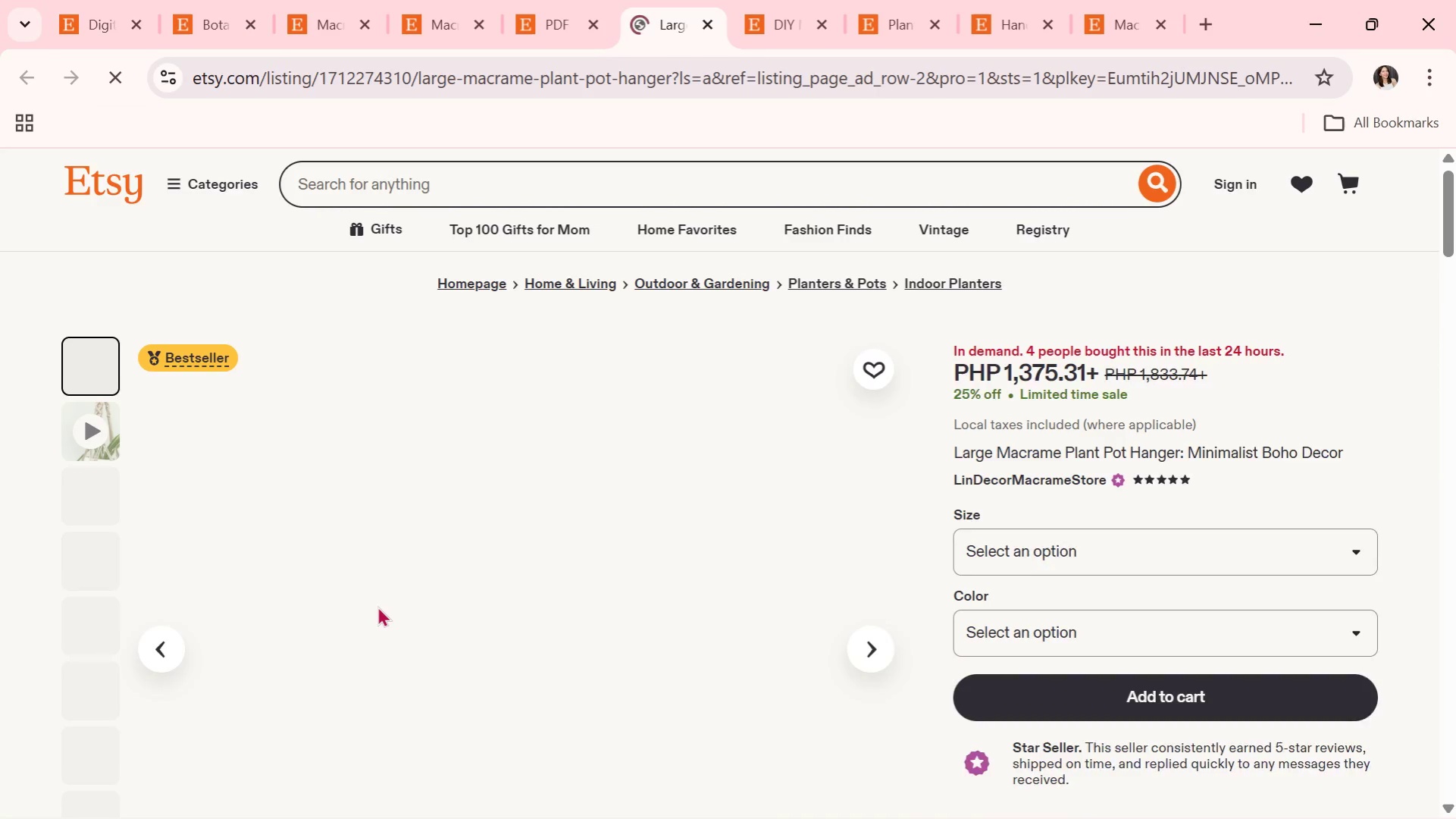 
scroll: coordinate [540, 631], scroll_direction: down, amount: 1.0
 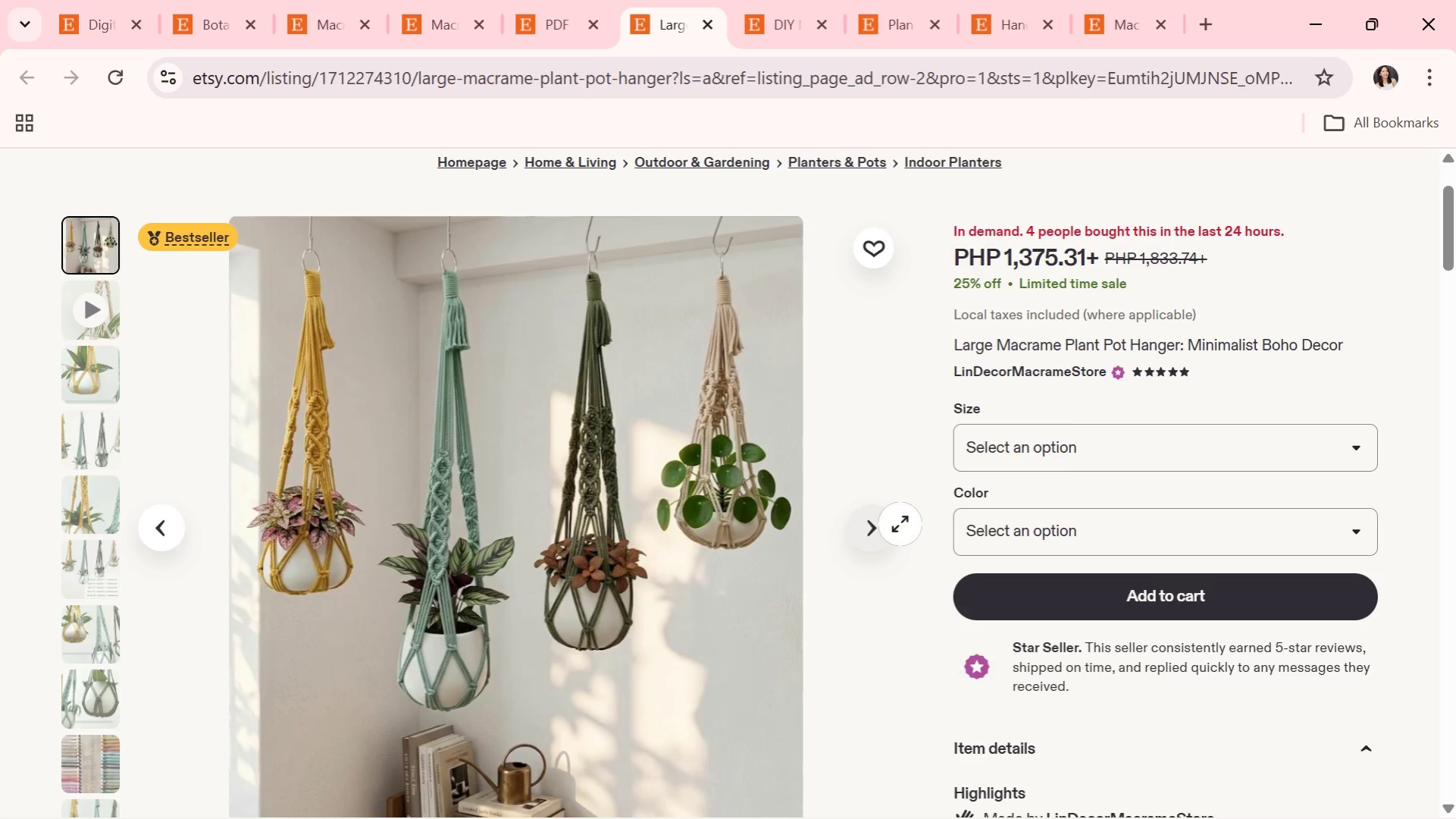 
left_click([891, 531])
 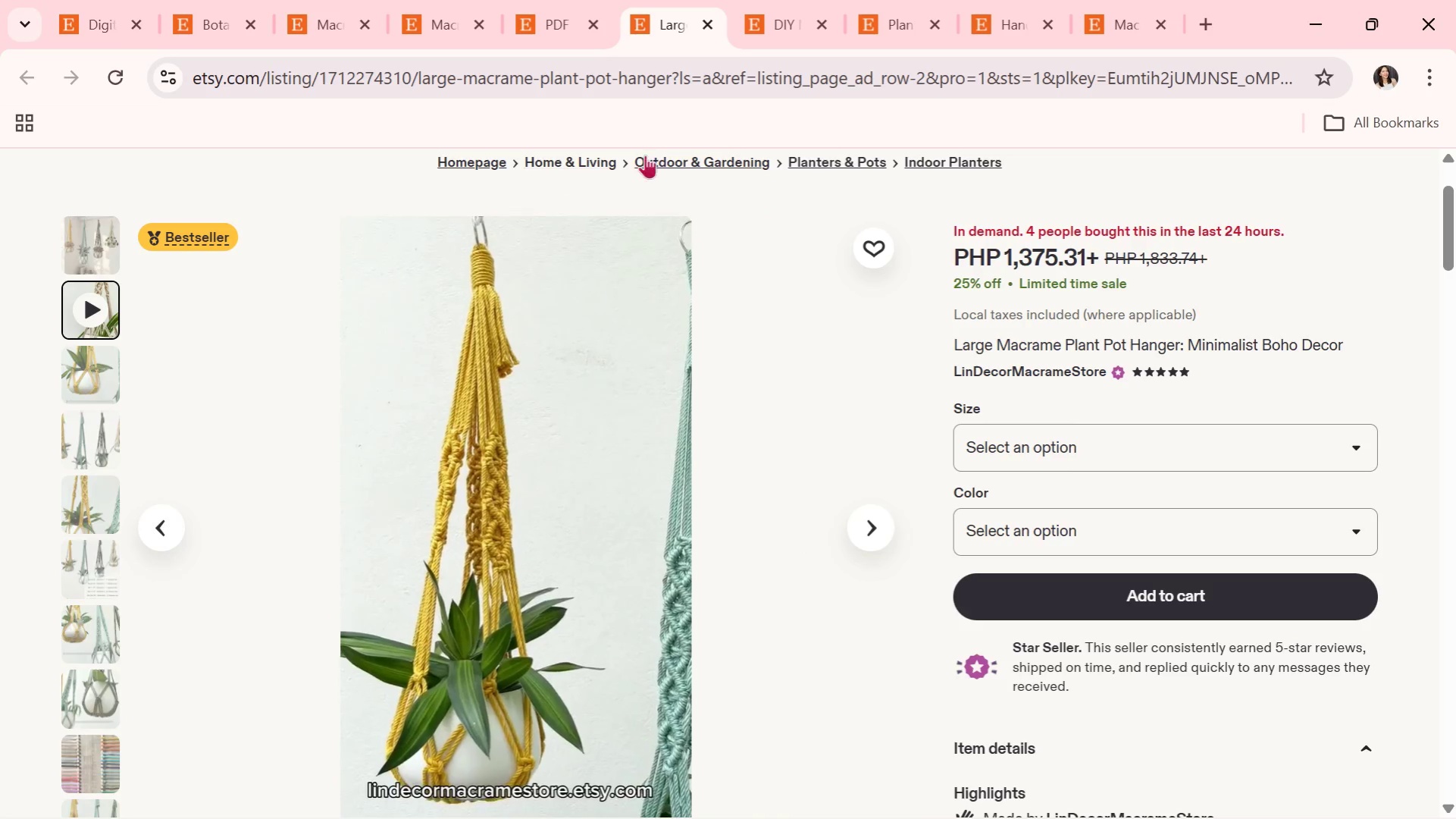 
scroll: coordinate [660, 563], scroll_direction: down, amount: 1.0
 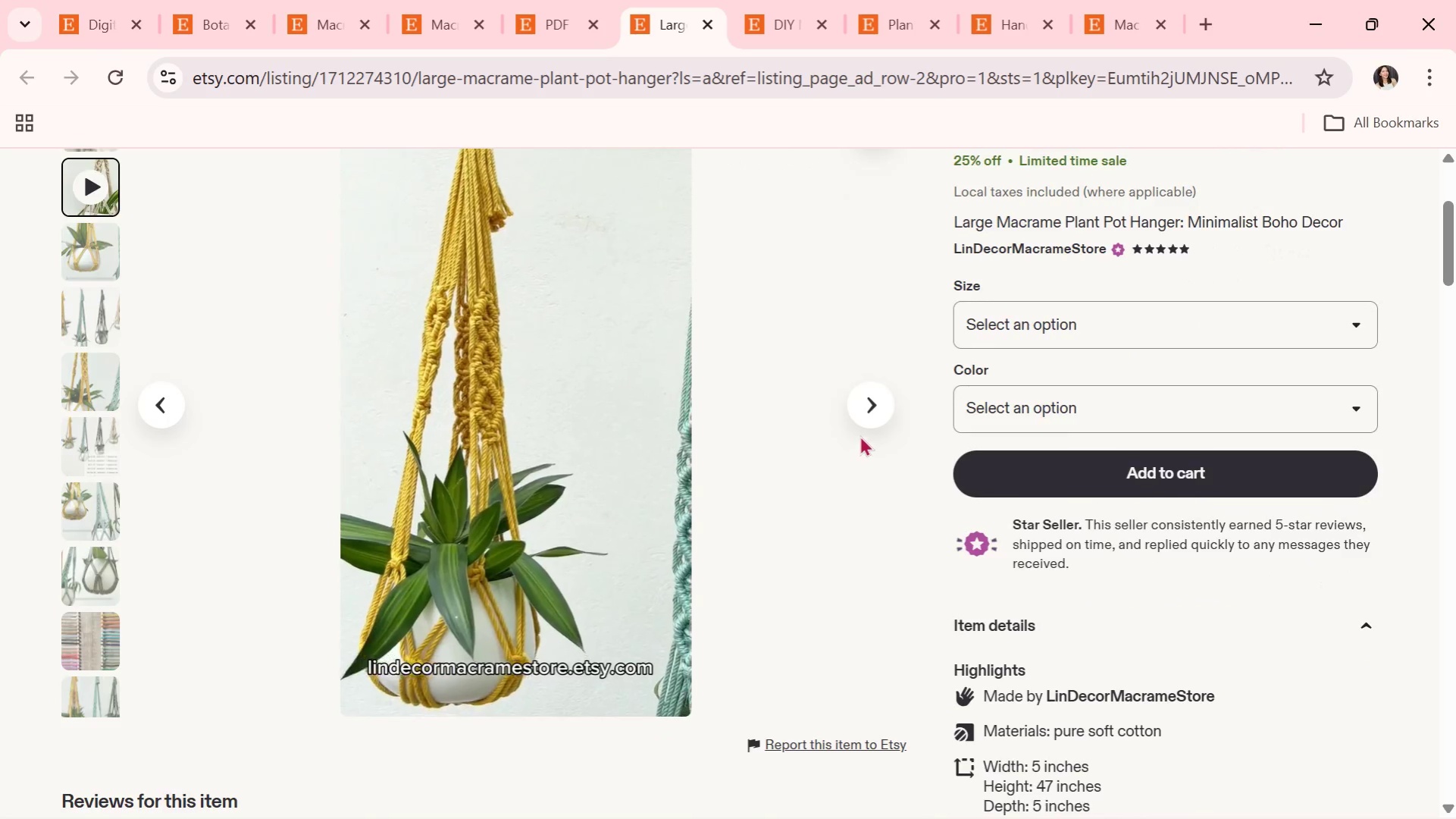 
left_click([861, 407])
 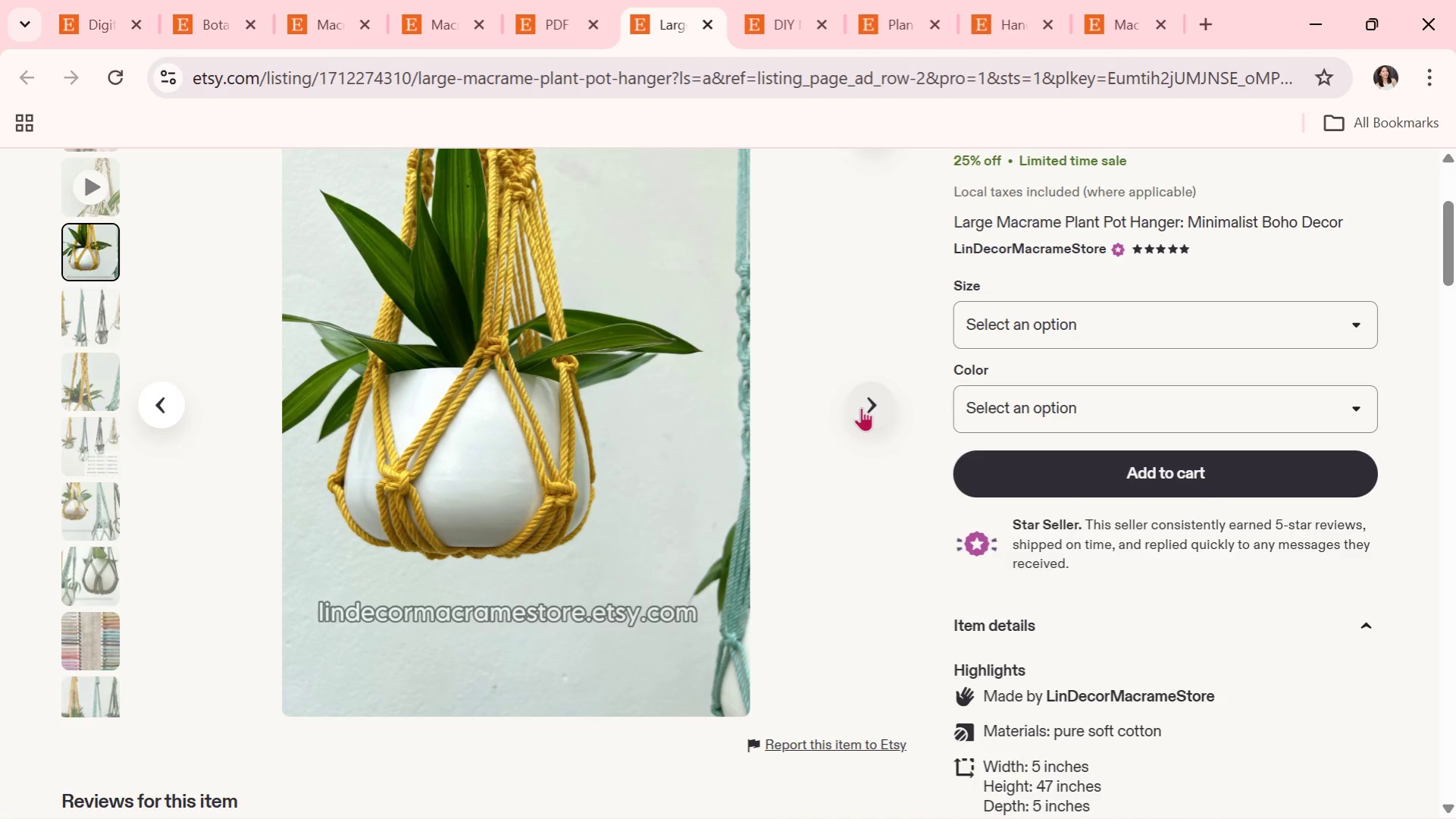 
left_click([861, 407])
 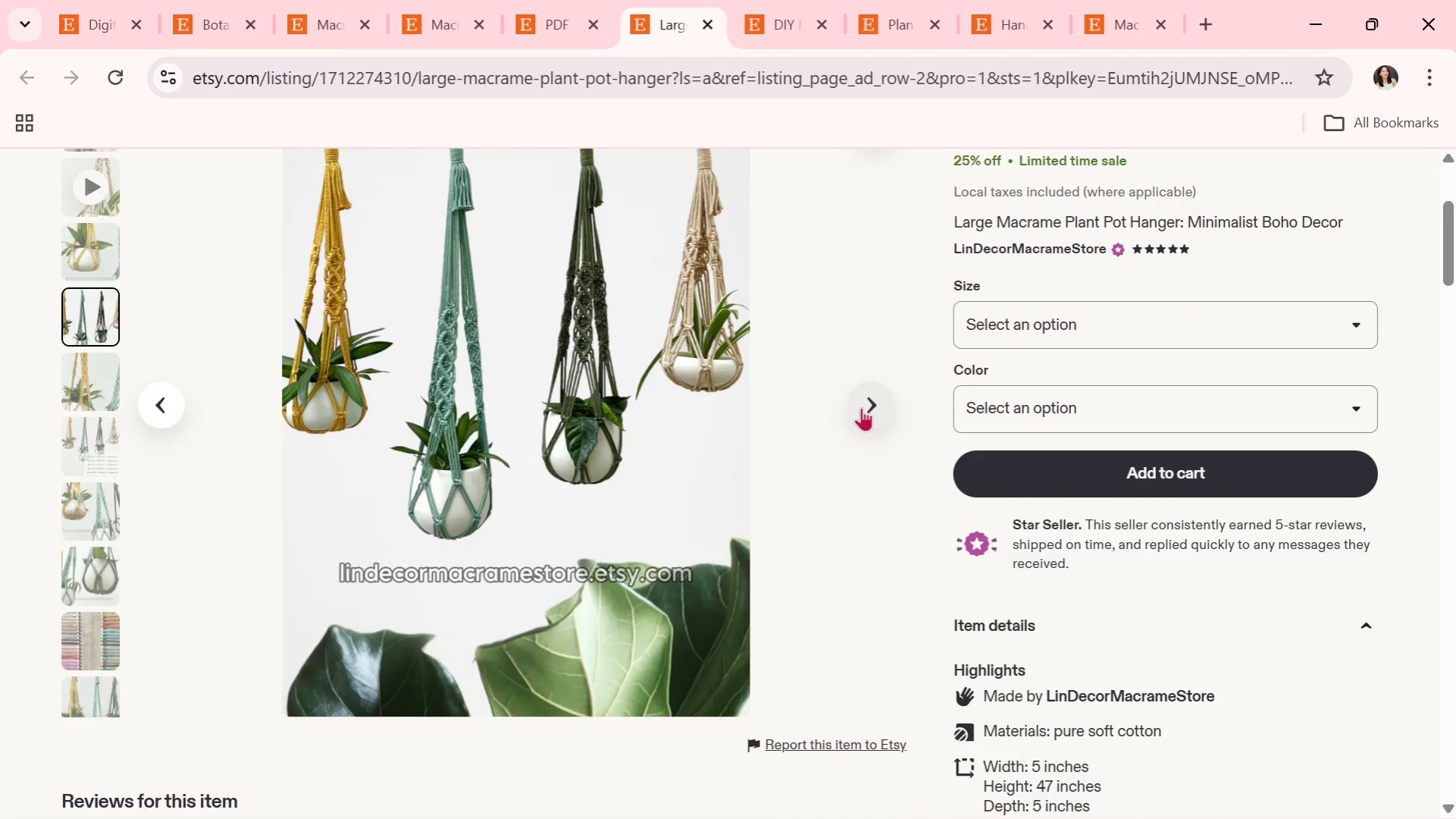 
left_click_drag(start_coordinate=[861, 407], to_coordinate=[854, 406])
 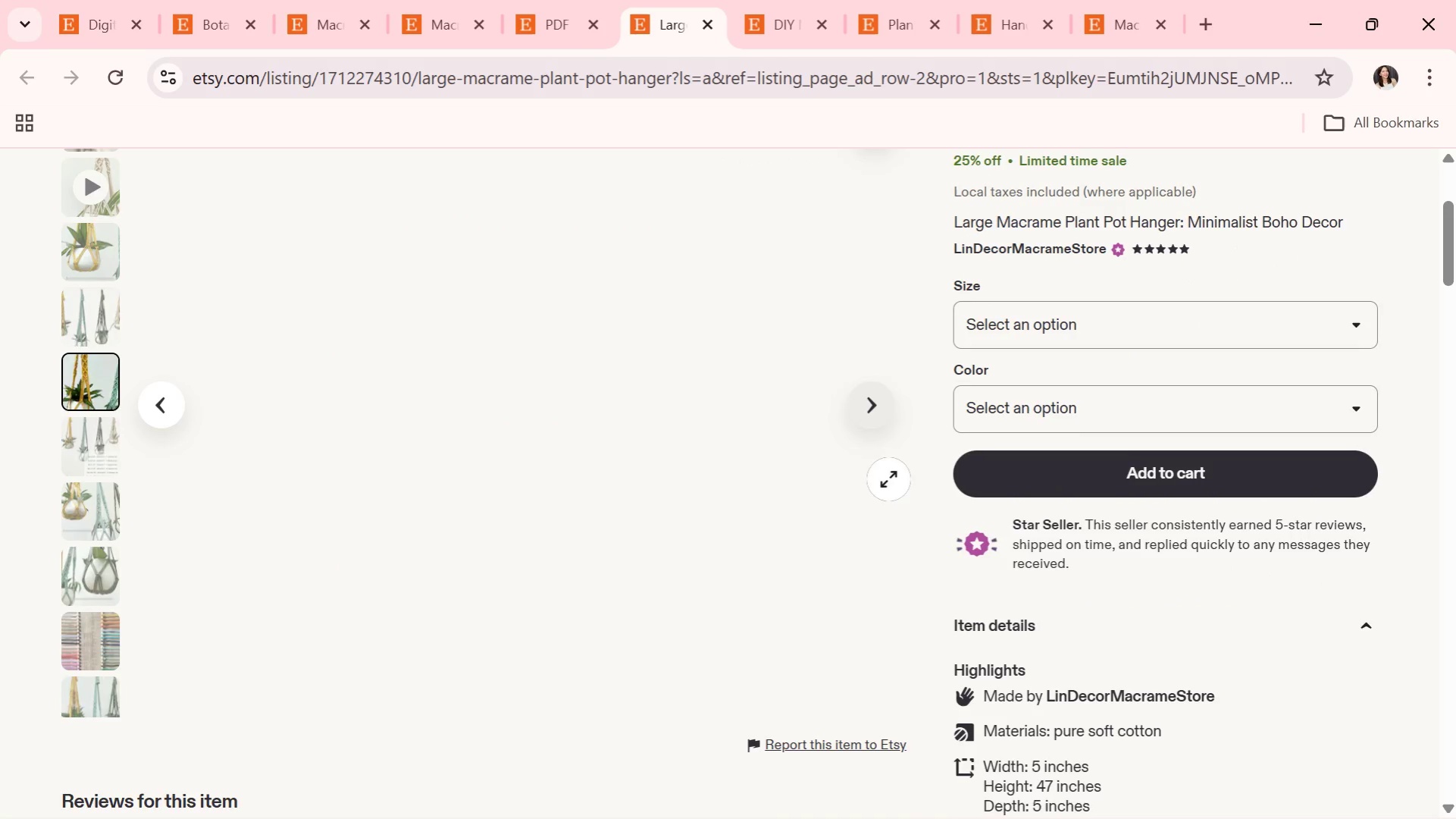 
scroll: coordinate [896, 519], scroll_direction: down, amount: 2.0
 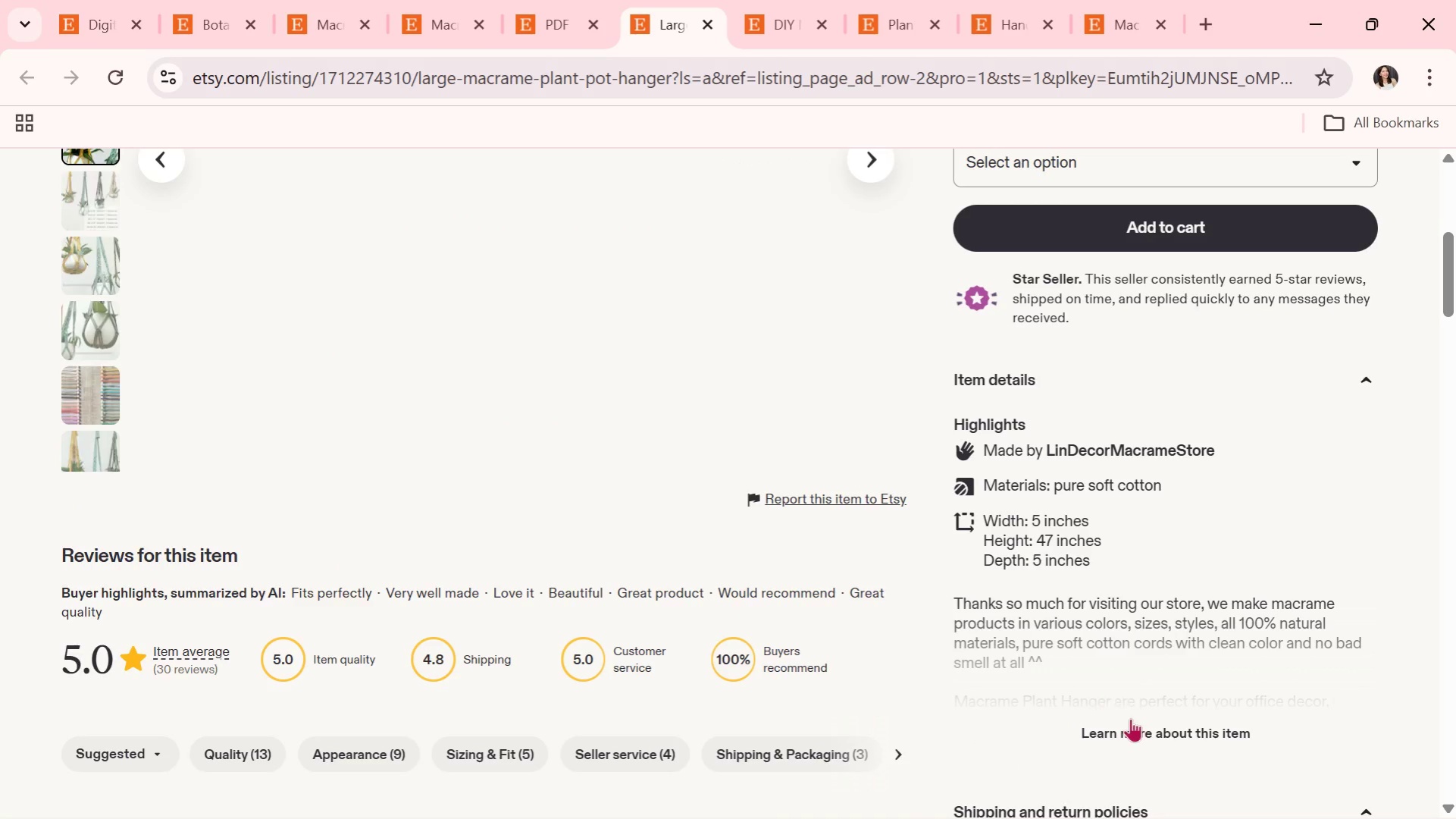 
left_click([1148, 729])
 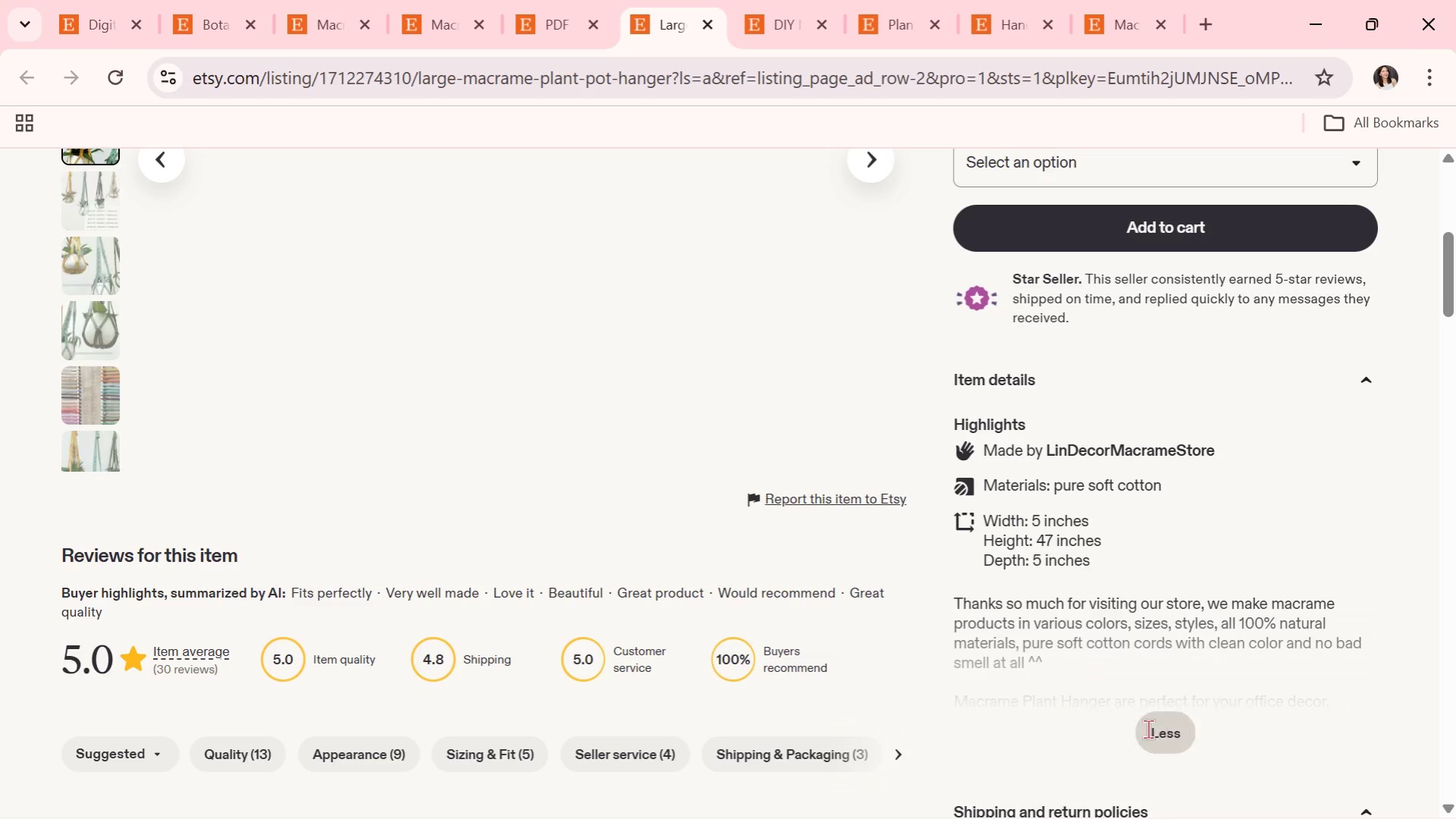 
scroll: coordinate [1148, 729], scroll_direction: down, amount: 3.0
 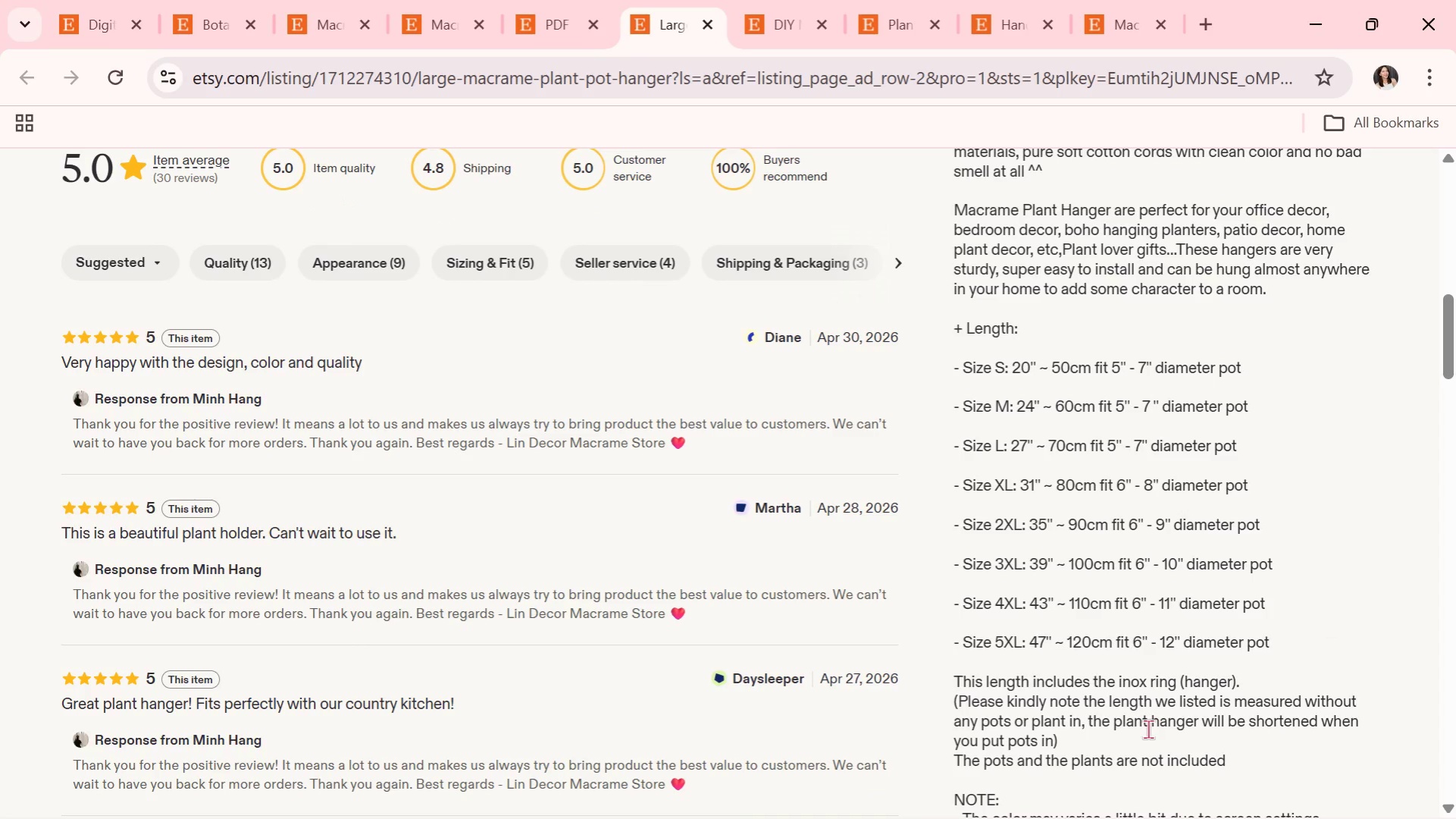 
wait(9.22)
 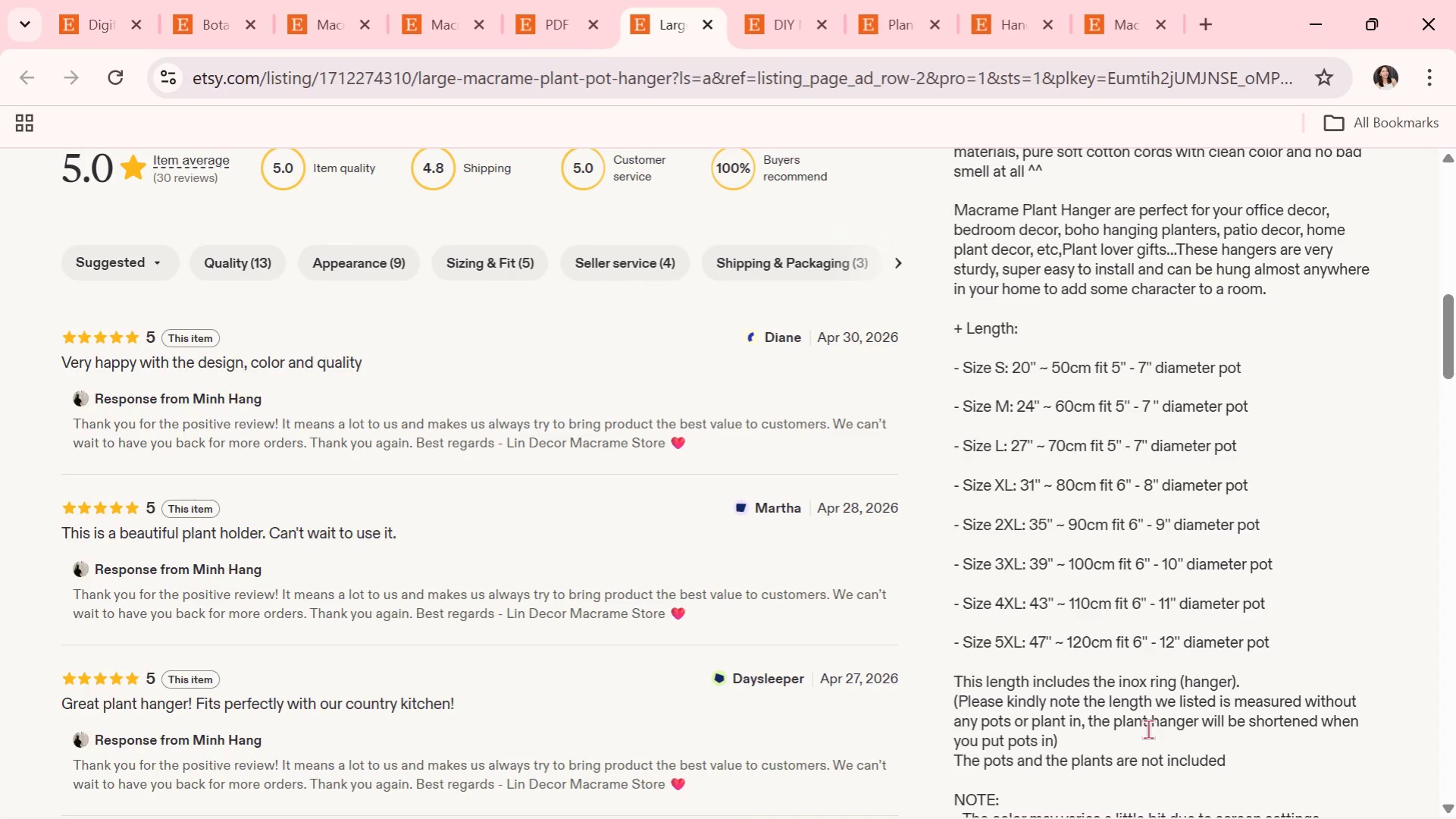 
scroll: coordinate [1111, 688], scroll_direction: down, amount: 15.0
 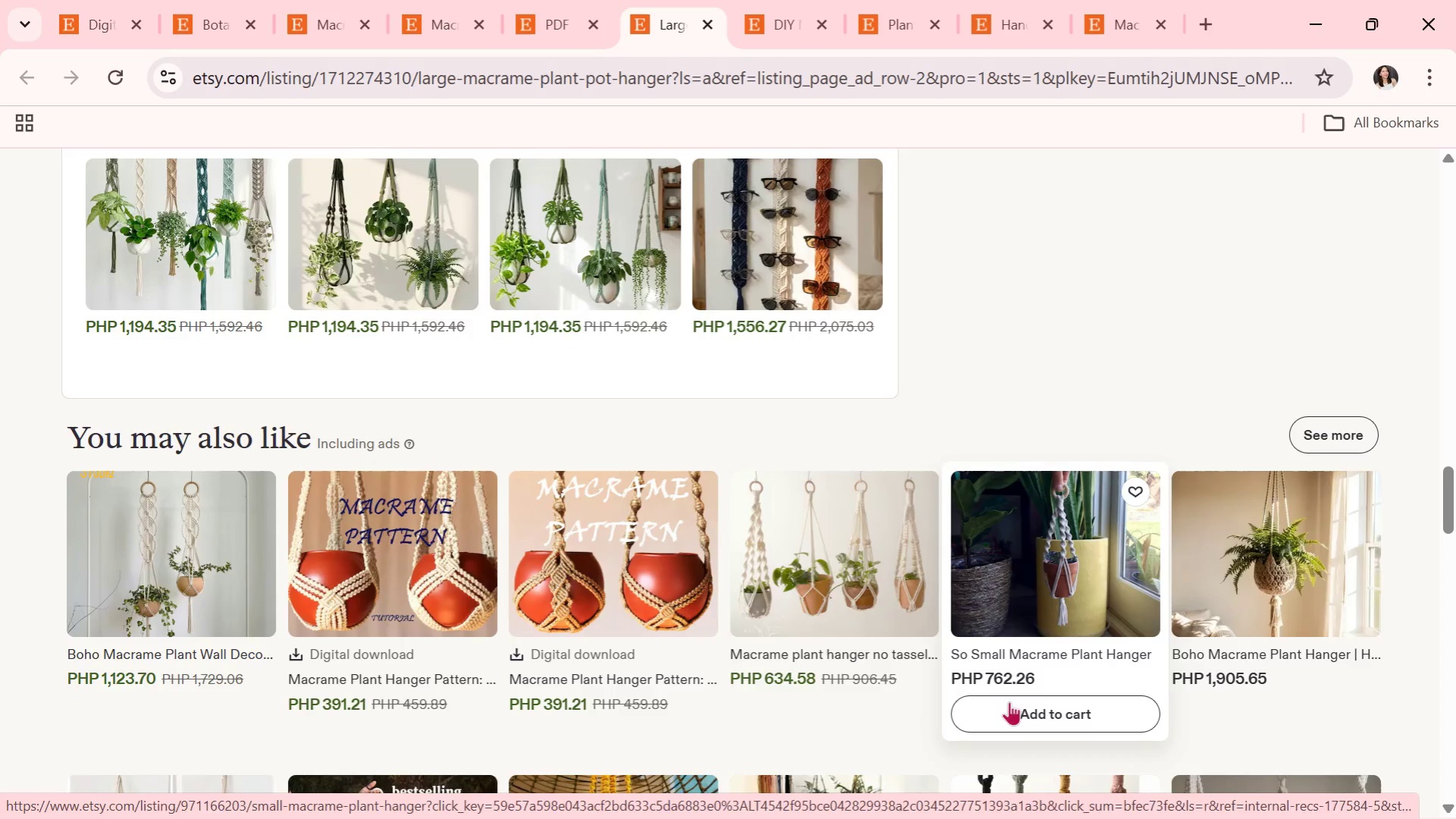 
left_click([631, 549])
 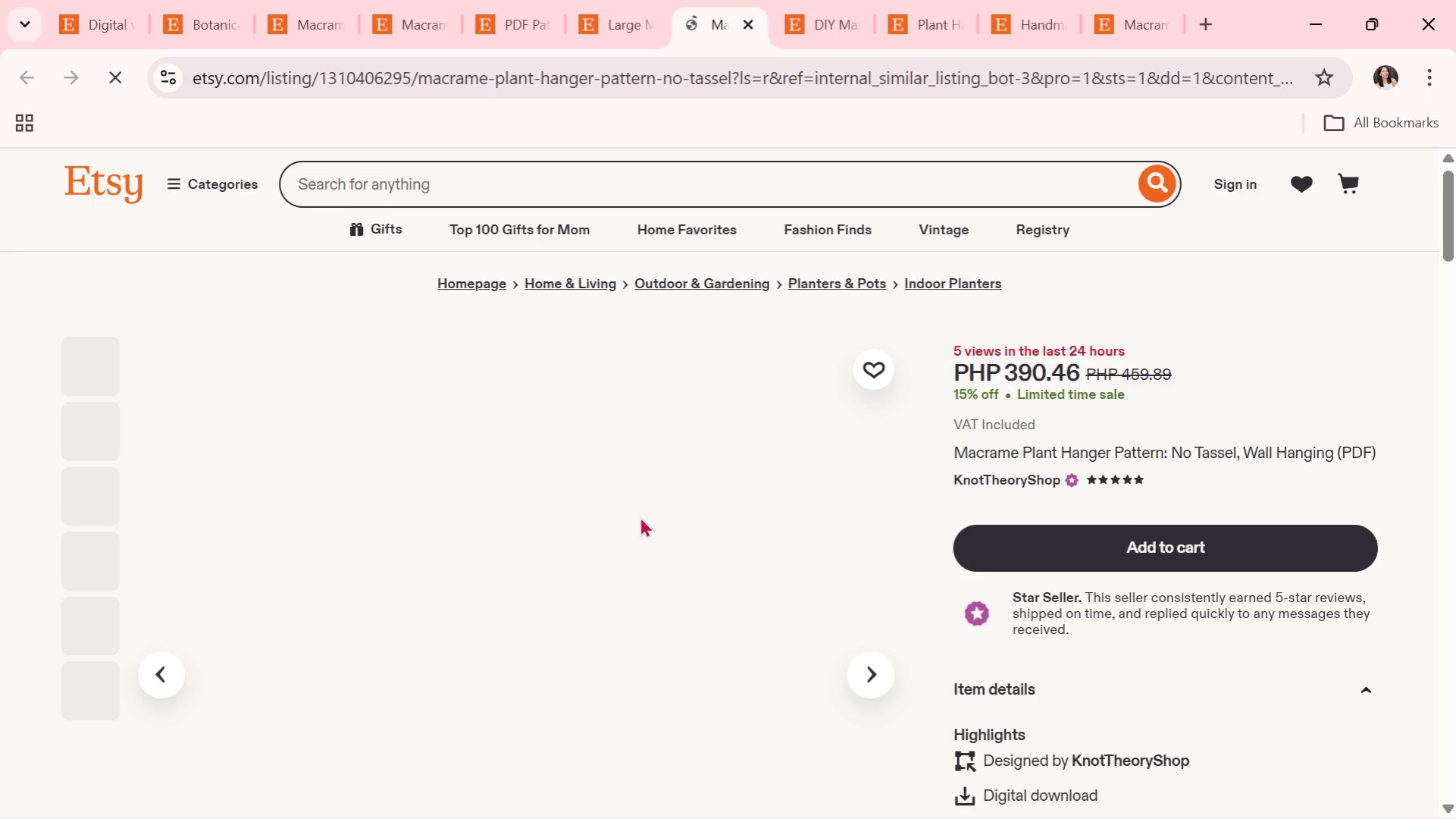 
scroll: coordinate [640, 536], scroll_direction: down, amount: 1.0
 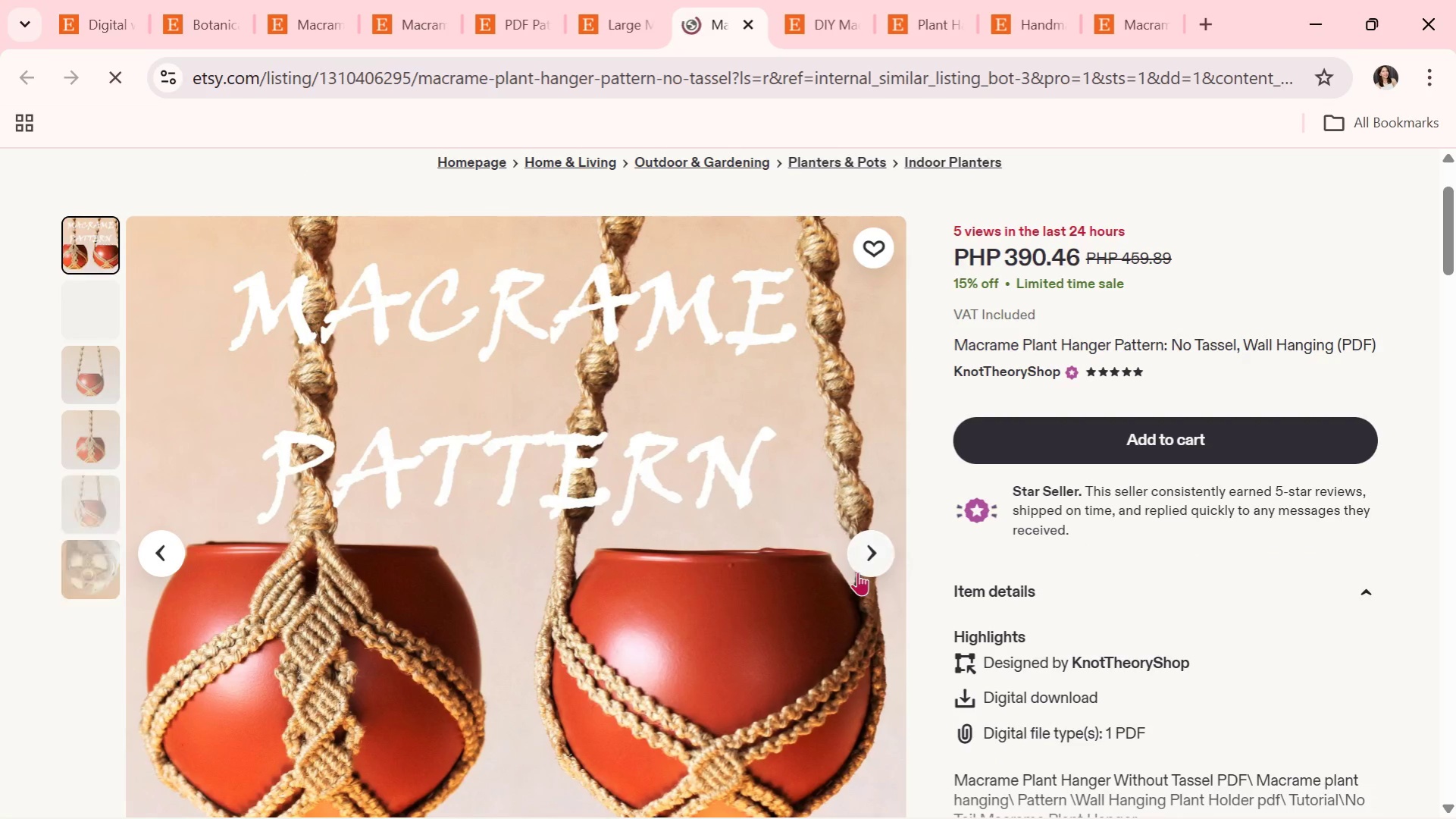 
left_click([867, 563])
 